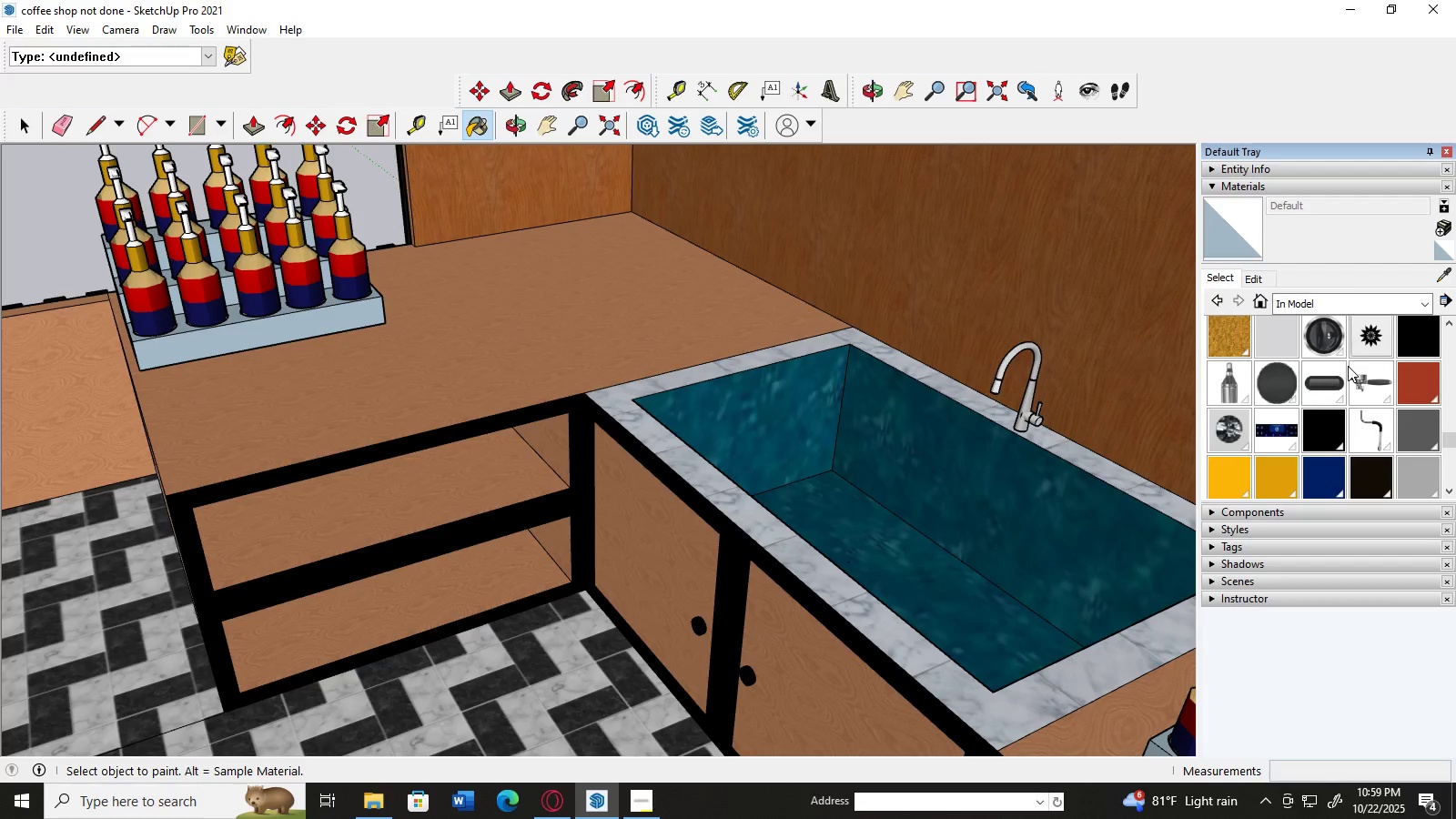 
left_click([1311, 517])
 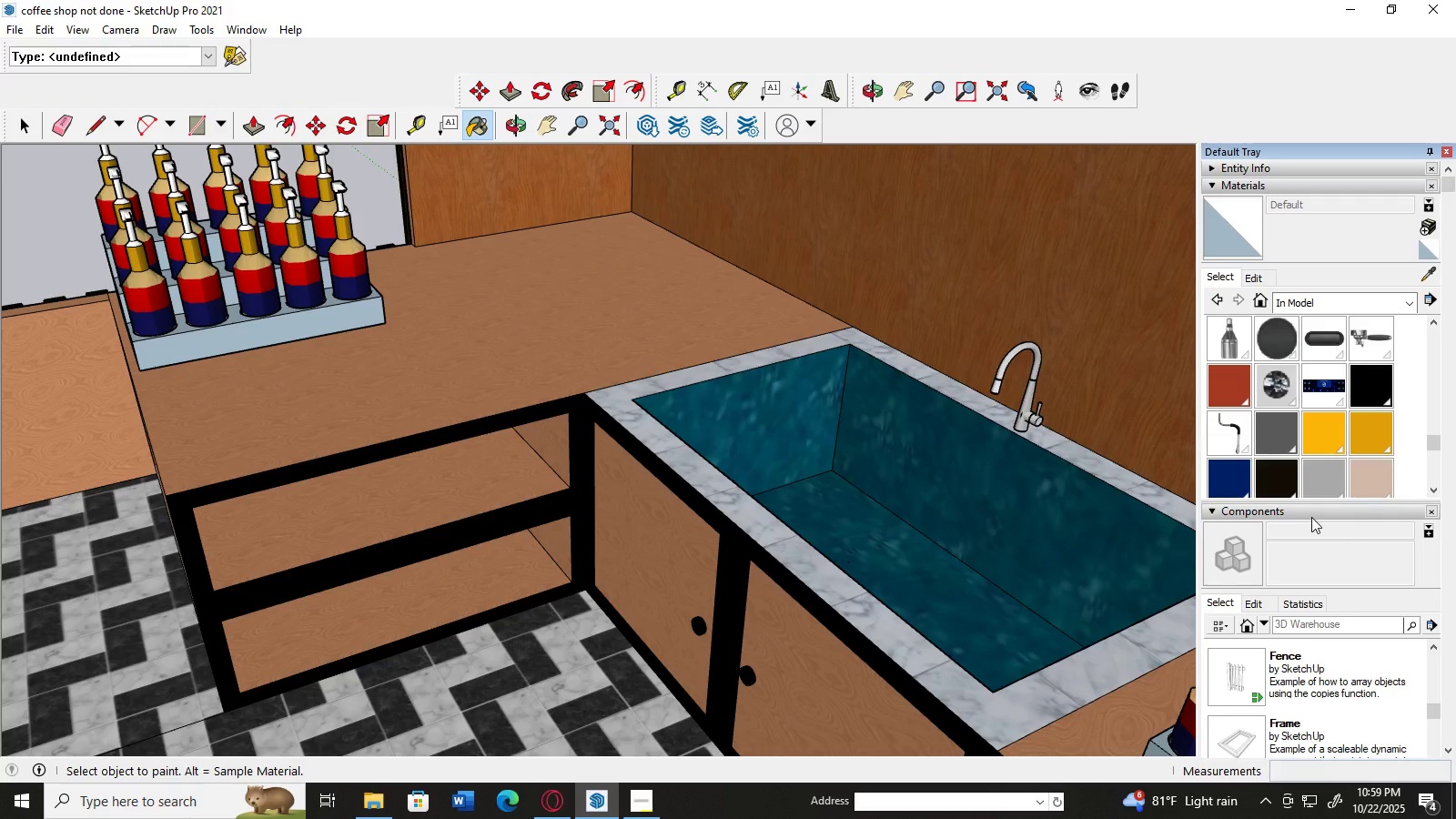 
scroll: coordinate [1311, 517], scroll_direction: down, amount: 1.0
 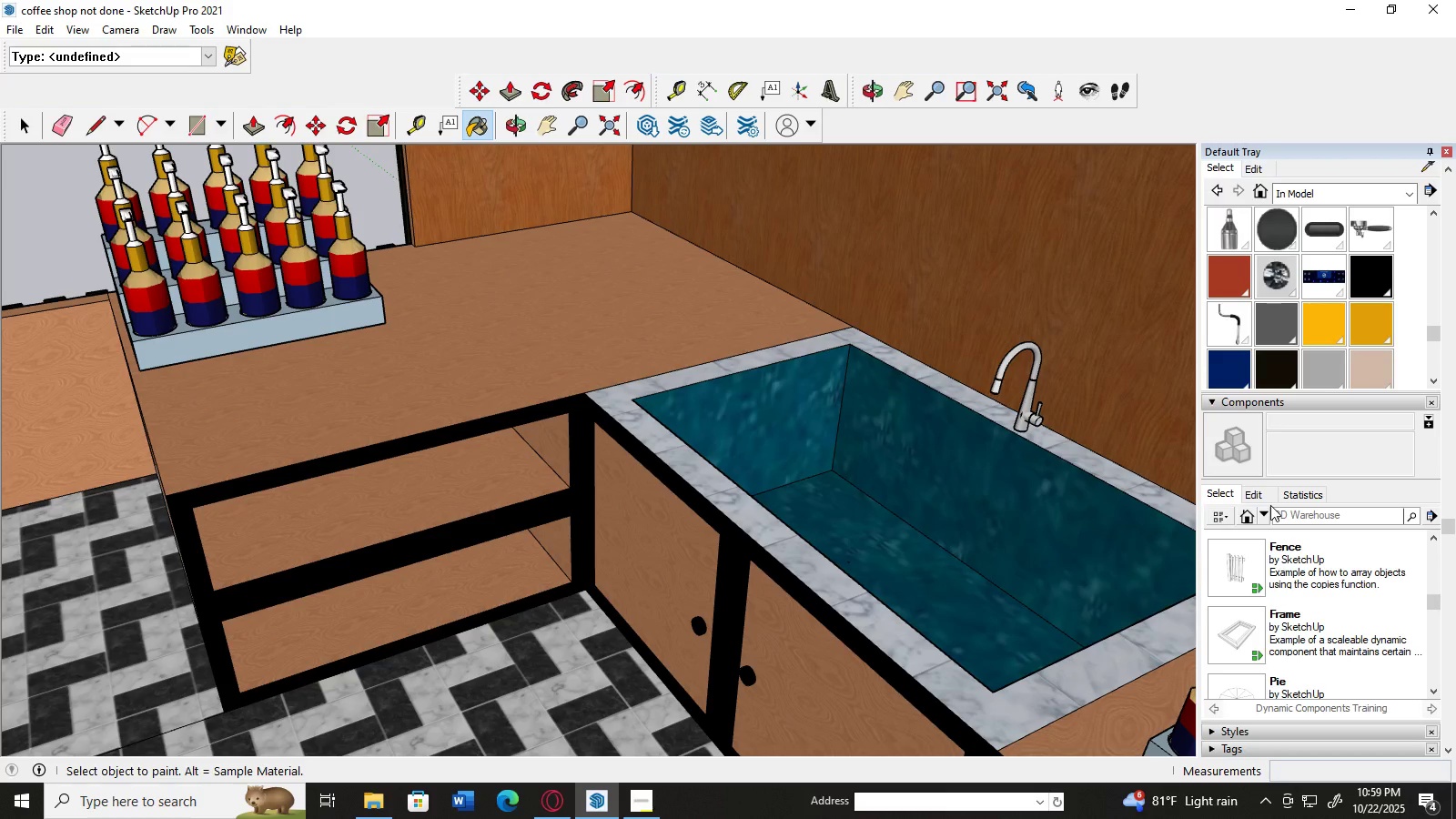 
left_click([1299, 494])
 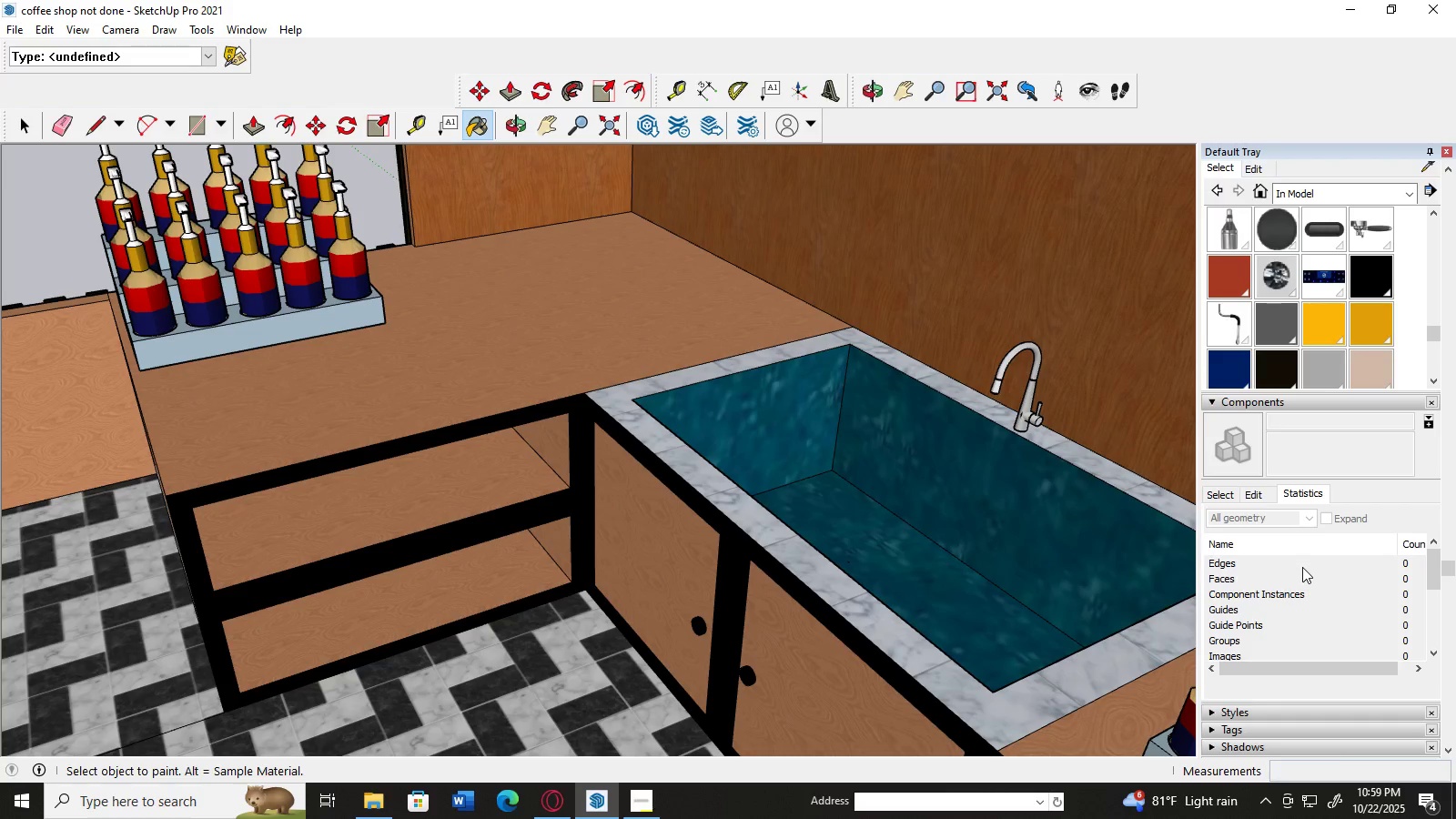 
left_click([1302, 568])
 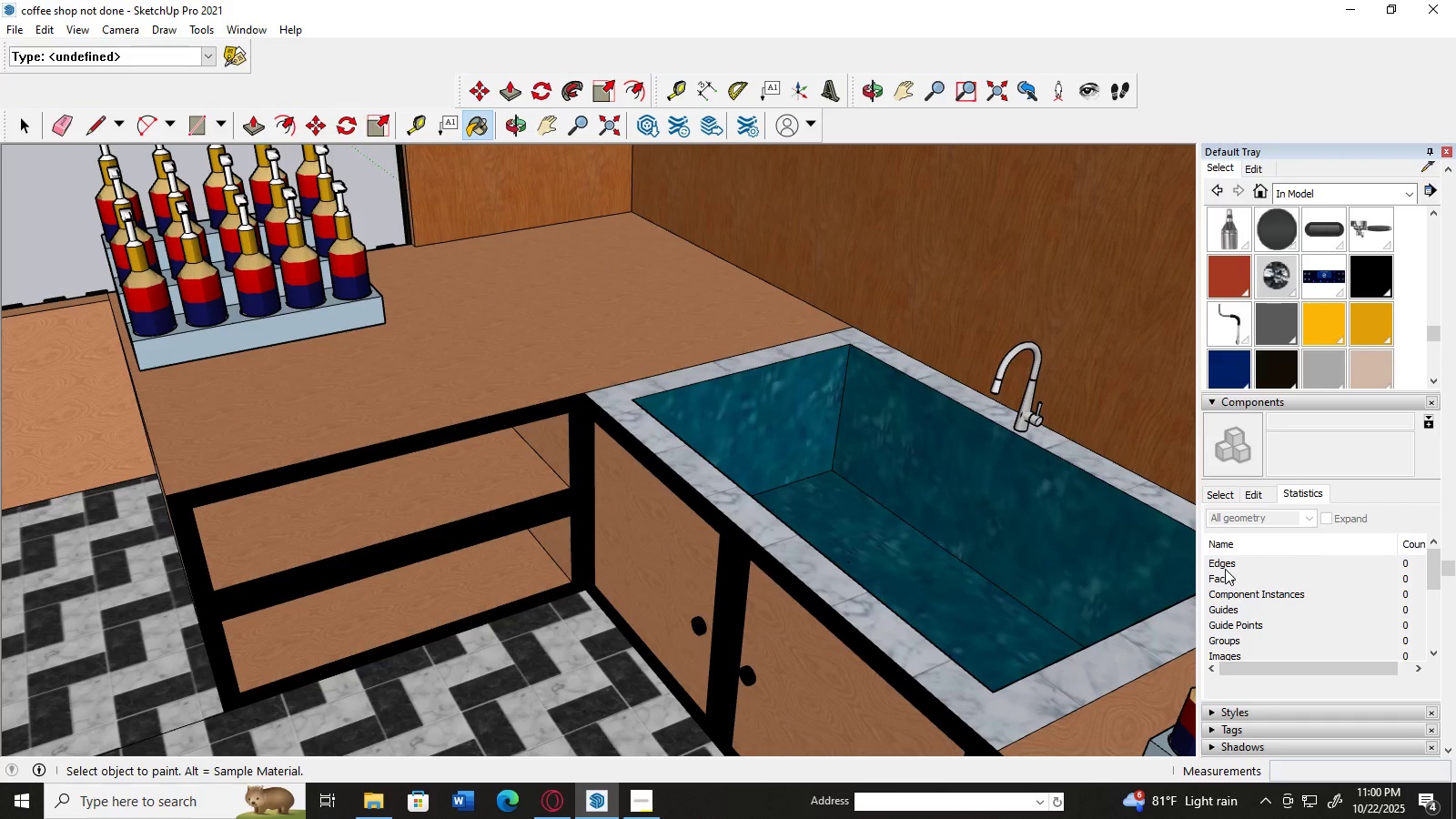 
left_click([1225, 565])
 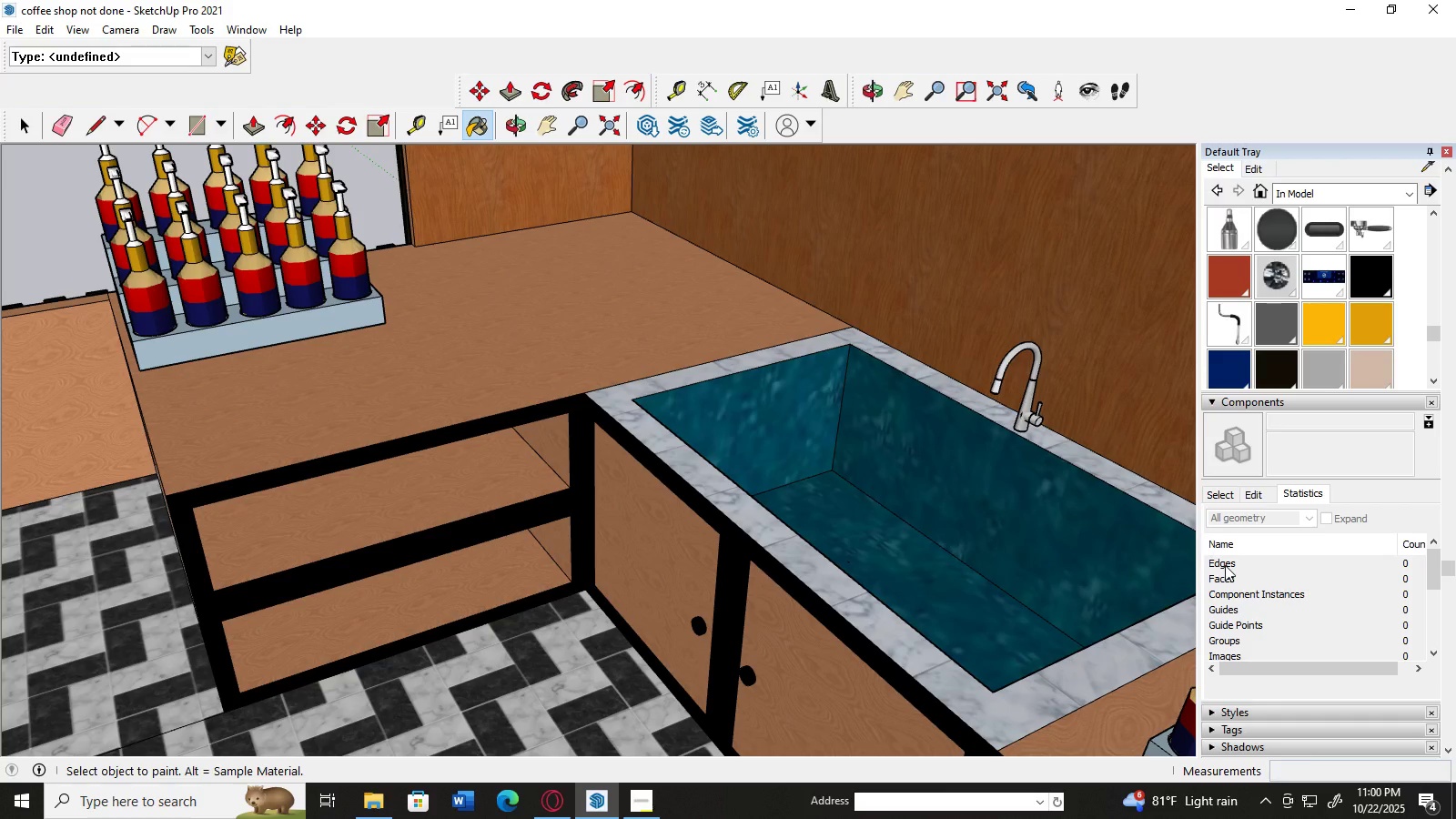 
scroll: coordinate [1225, 565], scroll_direction: up, amount: 2.0
 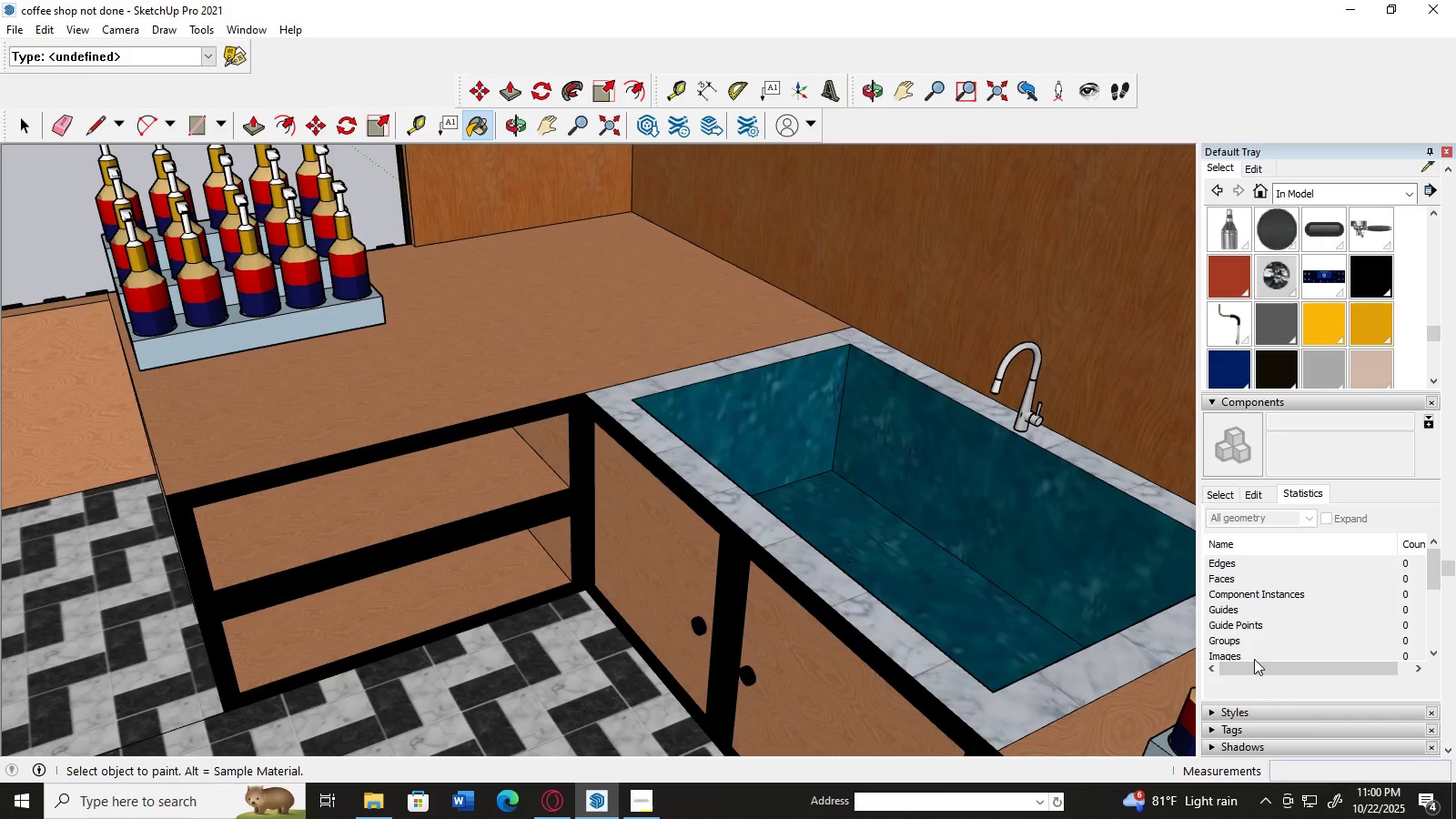 
scroll: coordinate [1319, 632], scroll_direction: down, amount: 3.0
 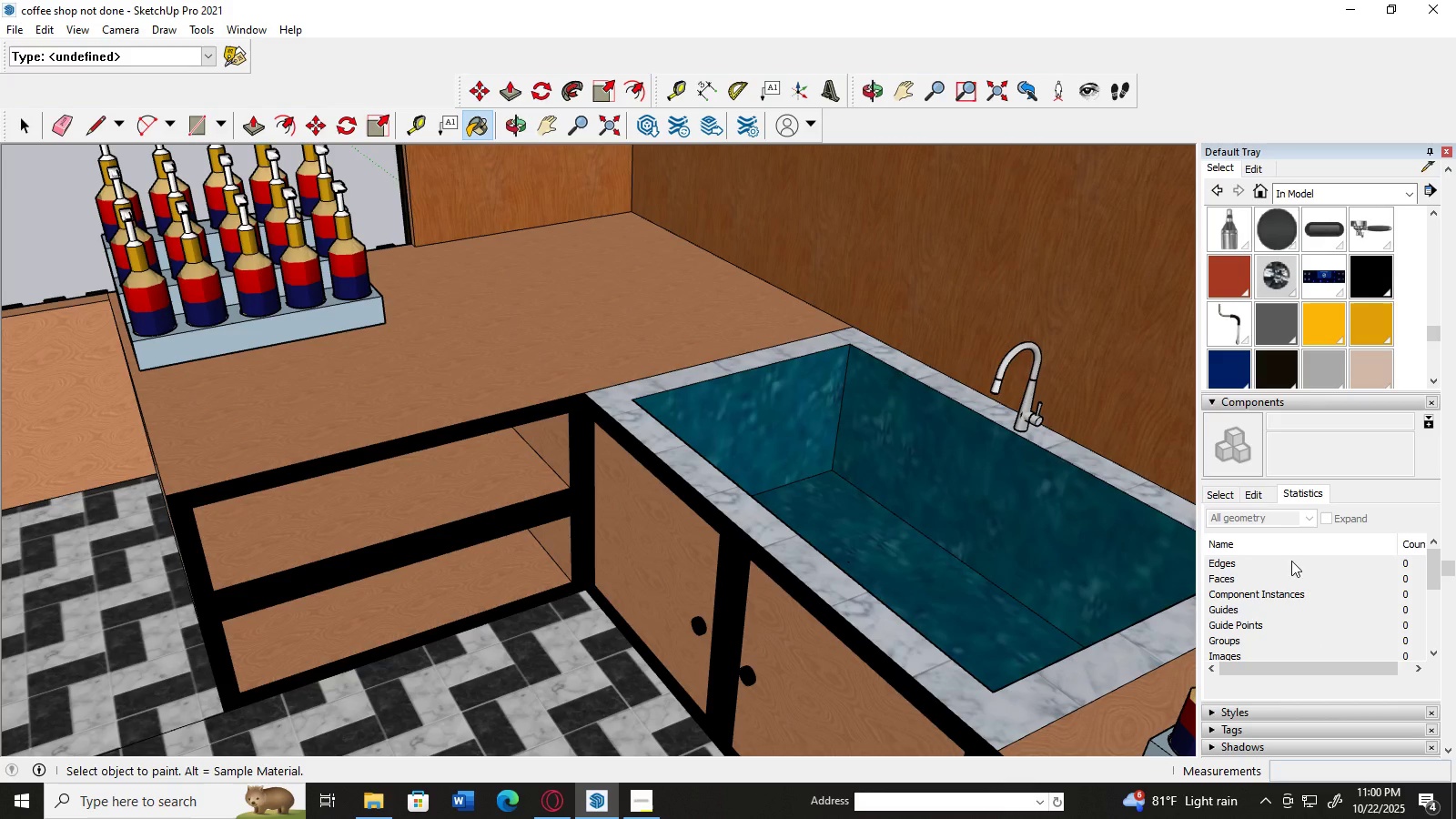 
scroll: coordinate [1277, 511], scroll_direction: up, amount: 1.0
 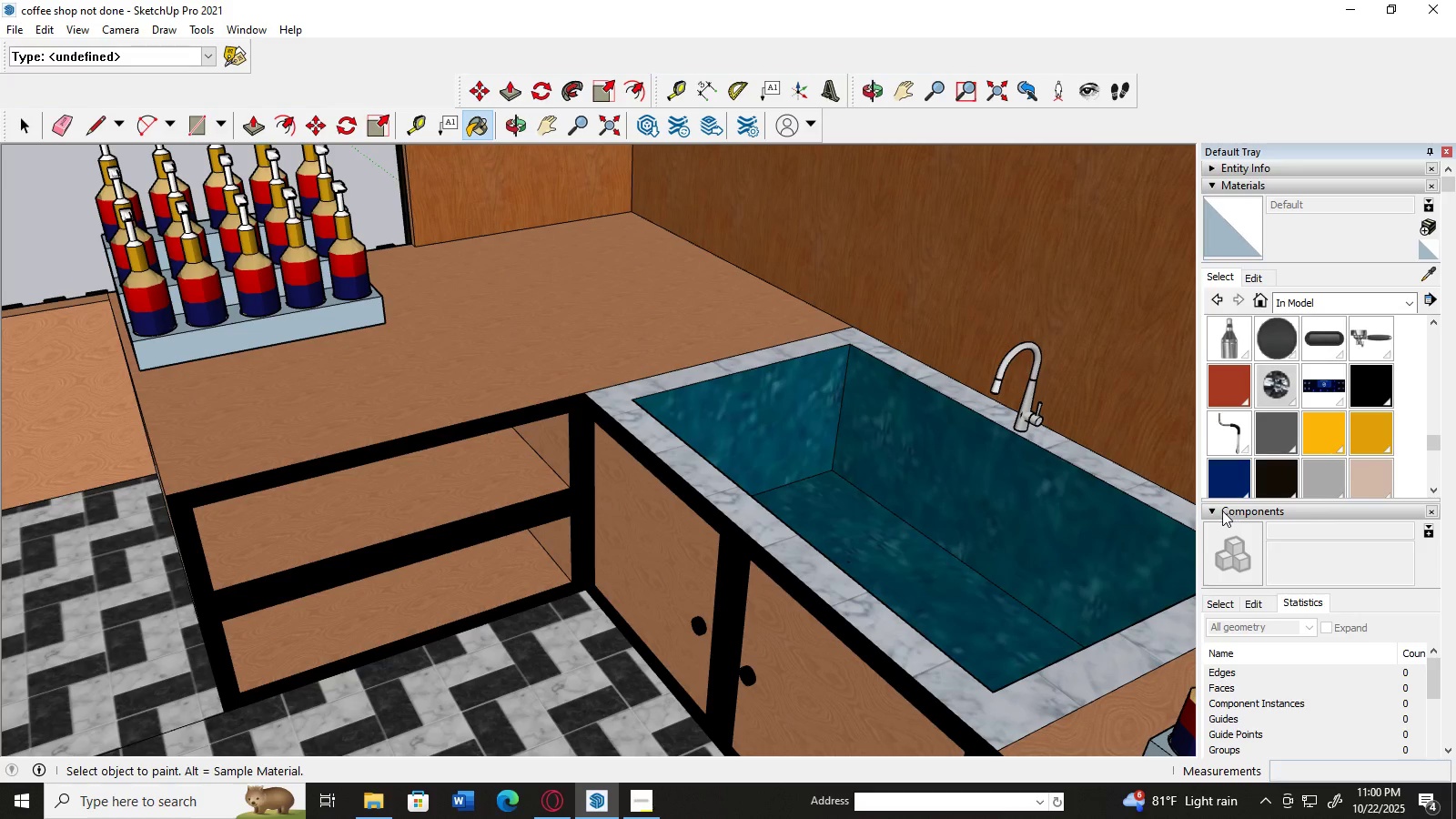 
left_click([1213, 511])
 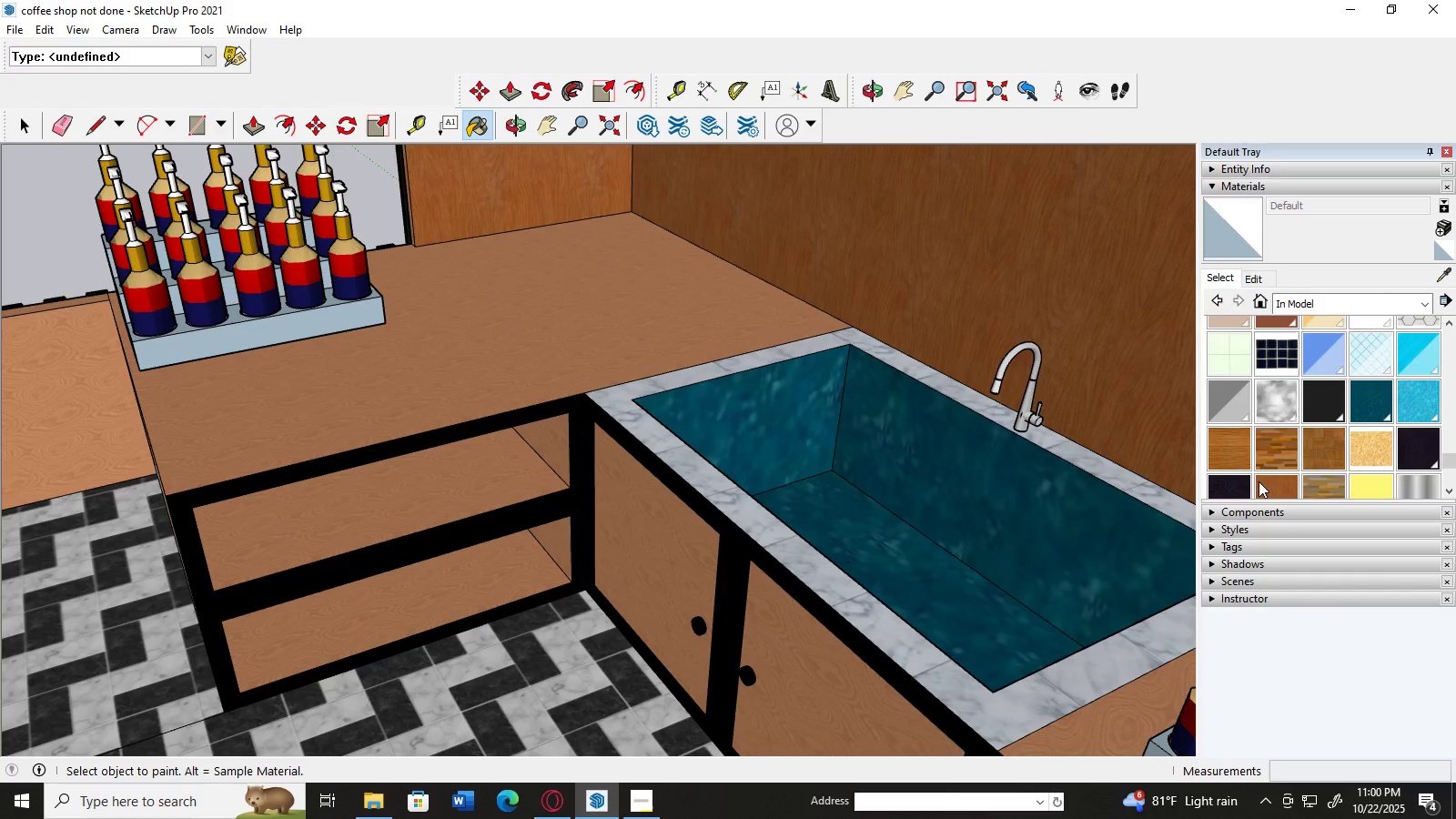 
scroll: coordinate [1040, 390], scroll_direction: down, amount: 11.0
 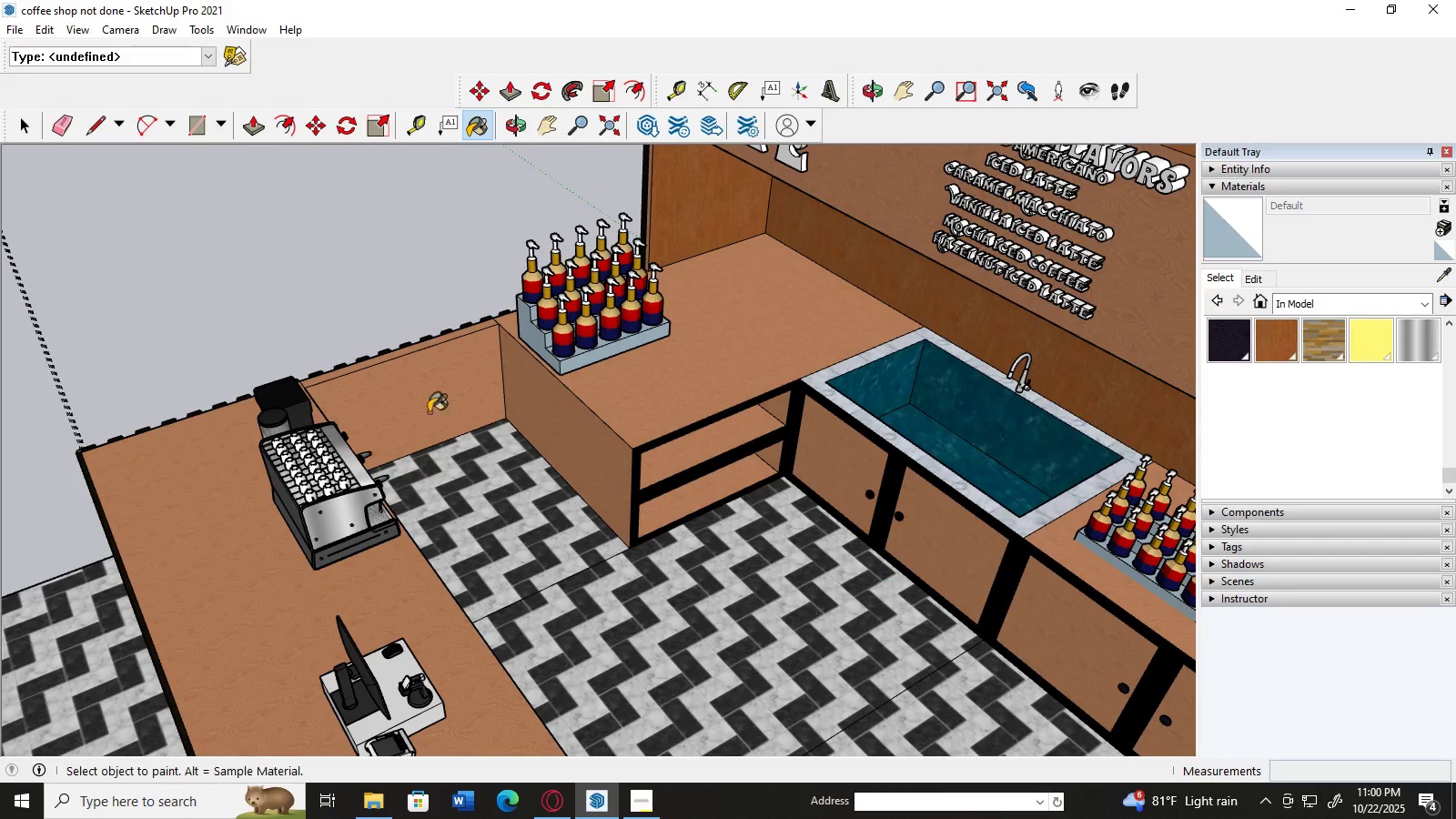 
scroll: coordinate [394, 392], scroll_direction: up, amount: 3.0
 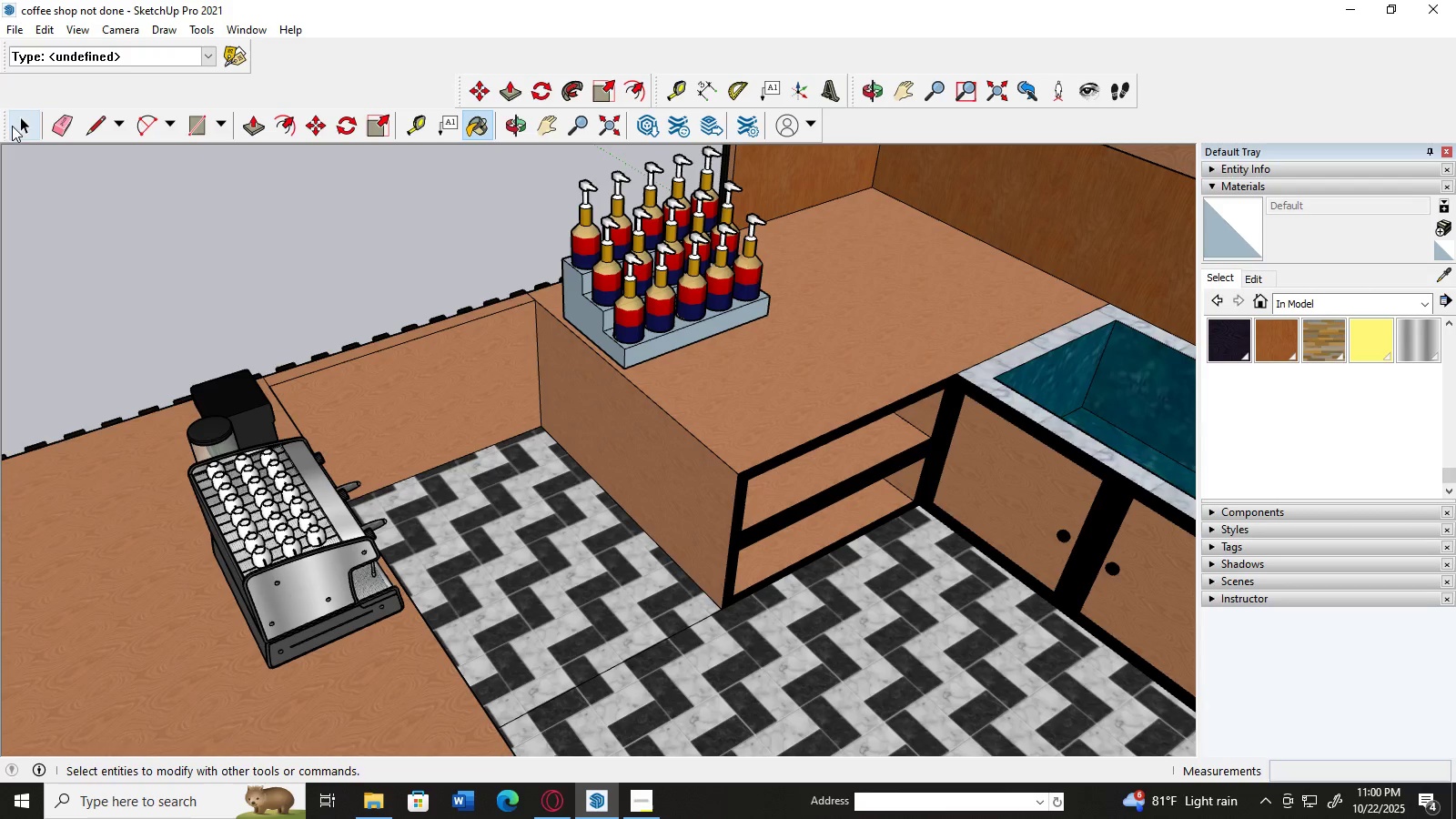 
left_click([12, 126])
 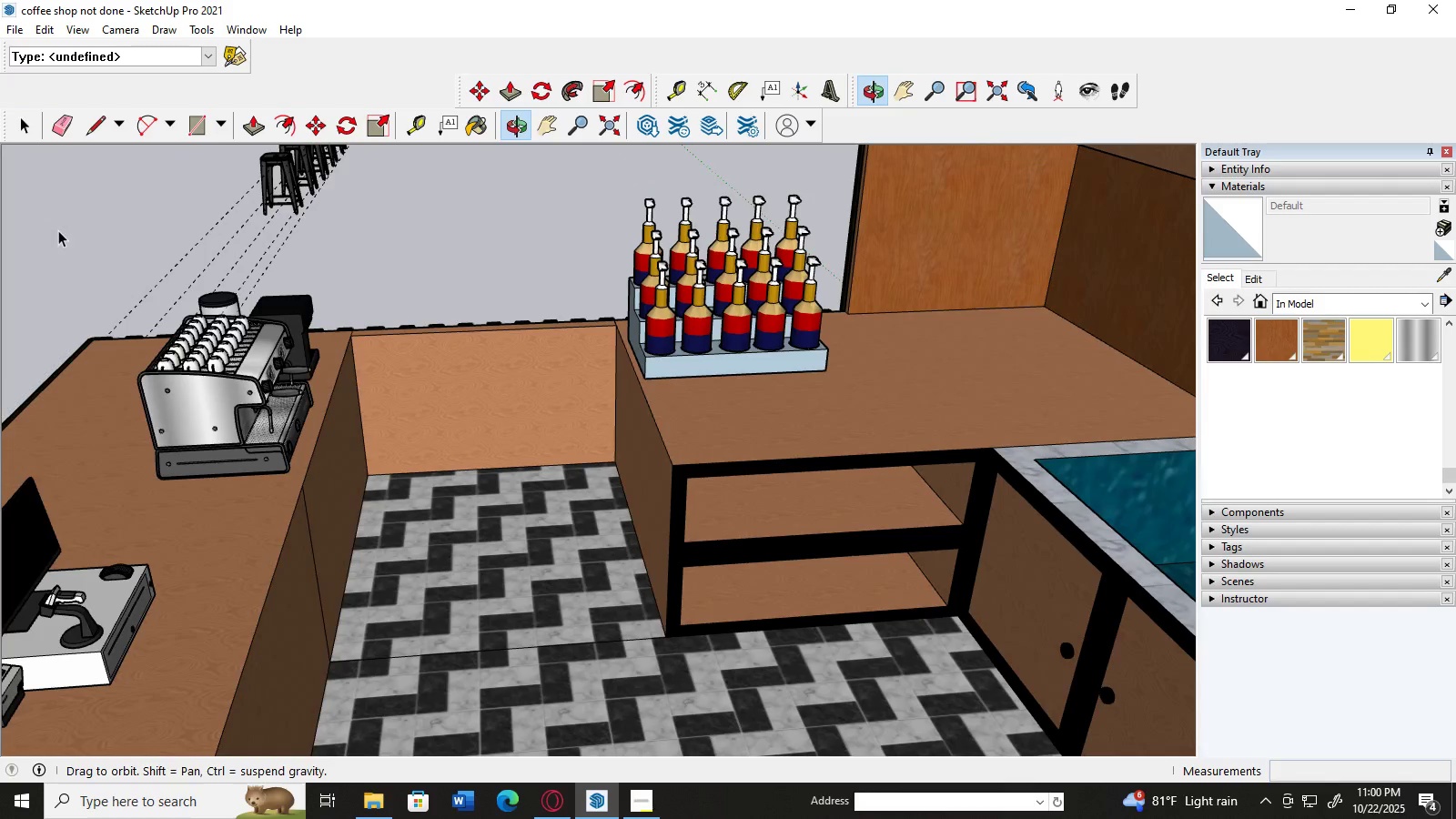 
scroll: coordinate [458, 318], scroll_direction: up, amount: 6.0
 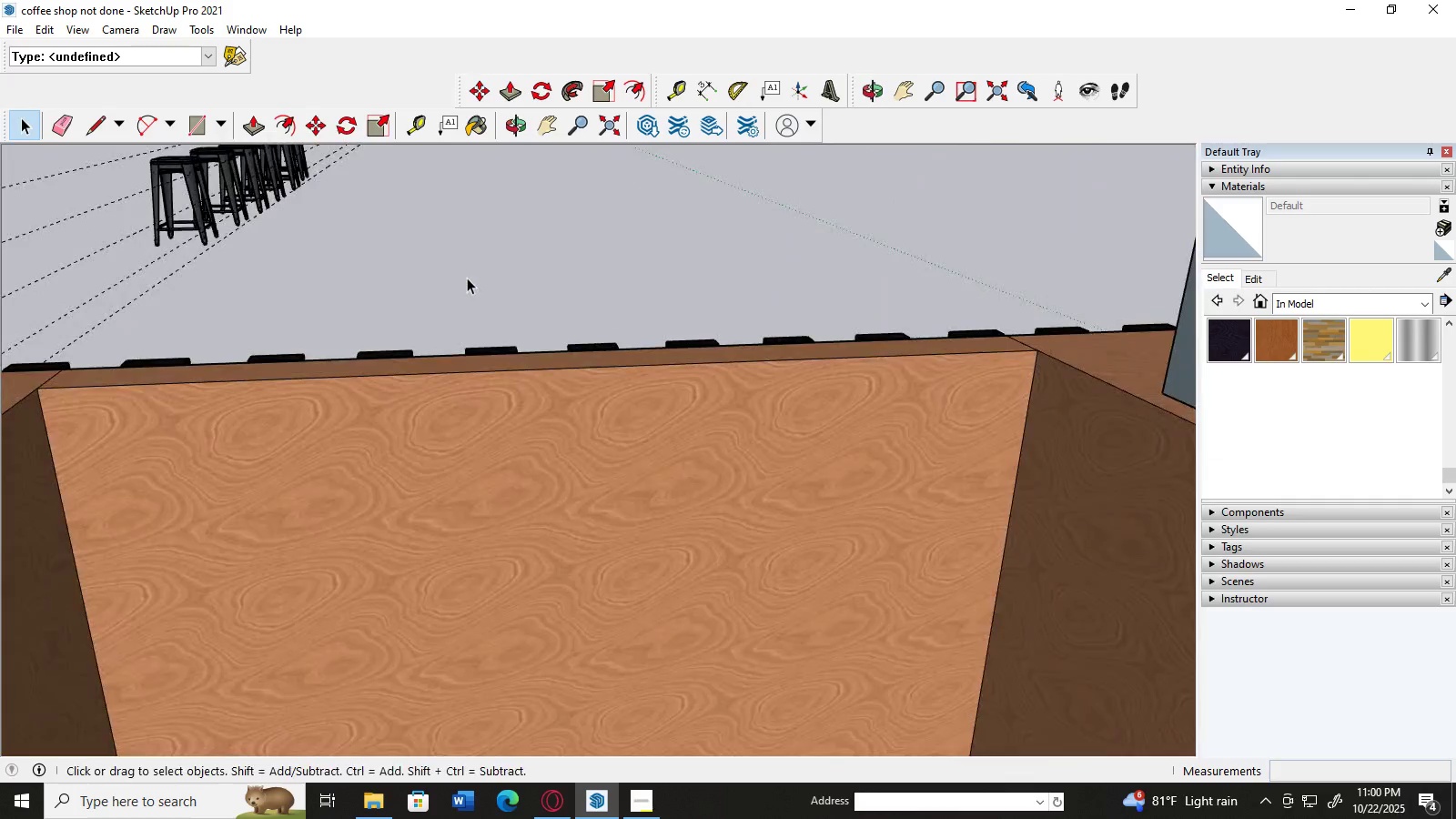 
scroll: coordinate [467, 278], scroll_direction: down, amount: 4.0
 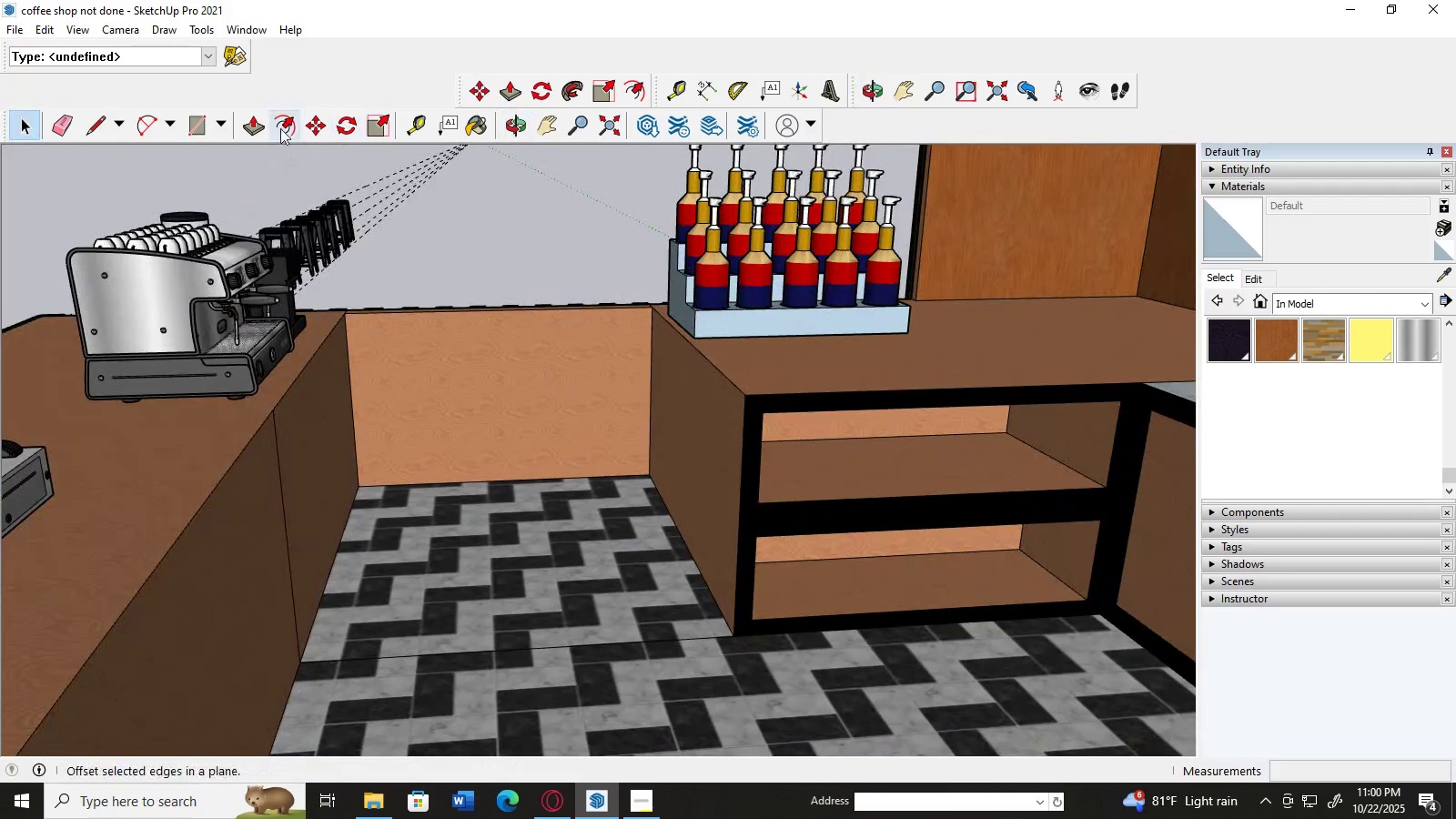 
left_click([222, 127])
 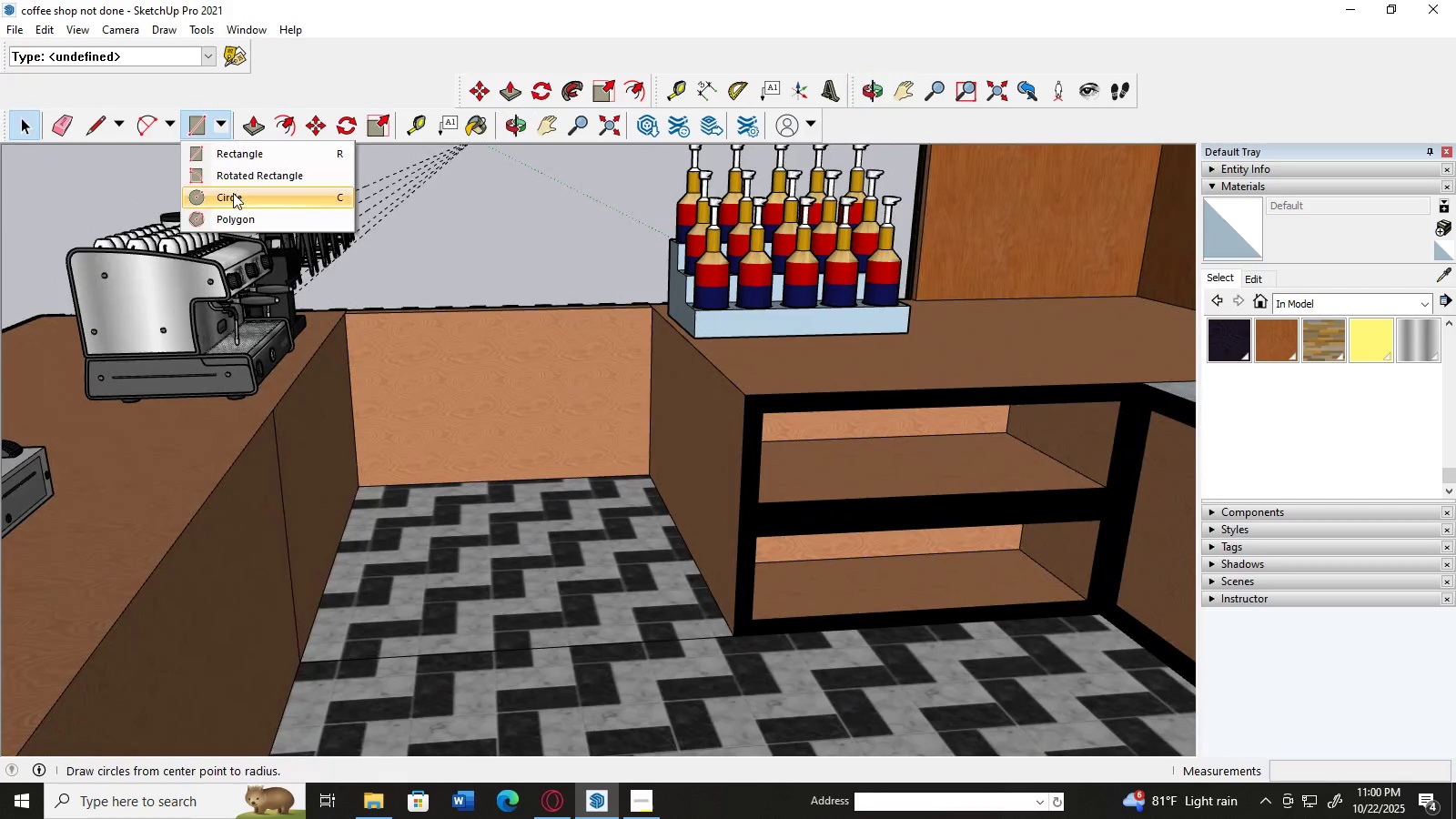 
left_click([233, 193])
 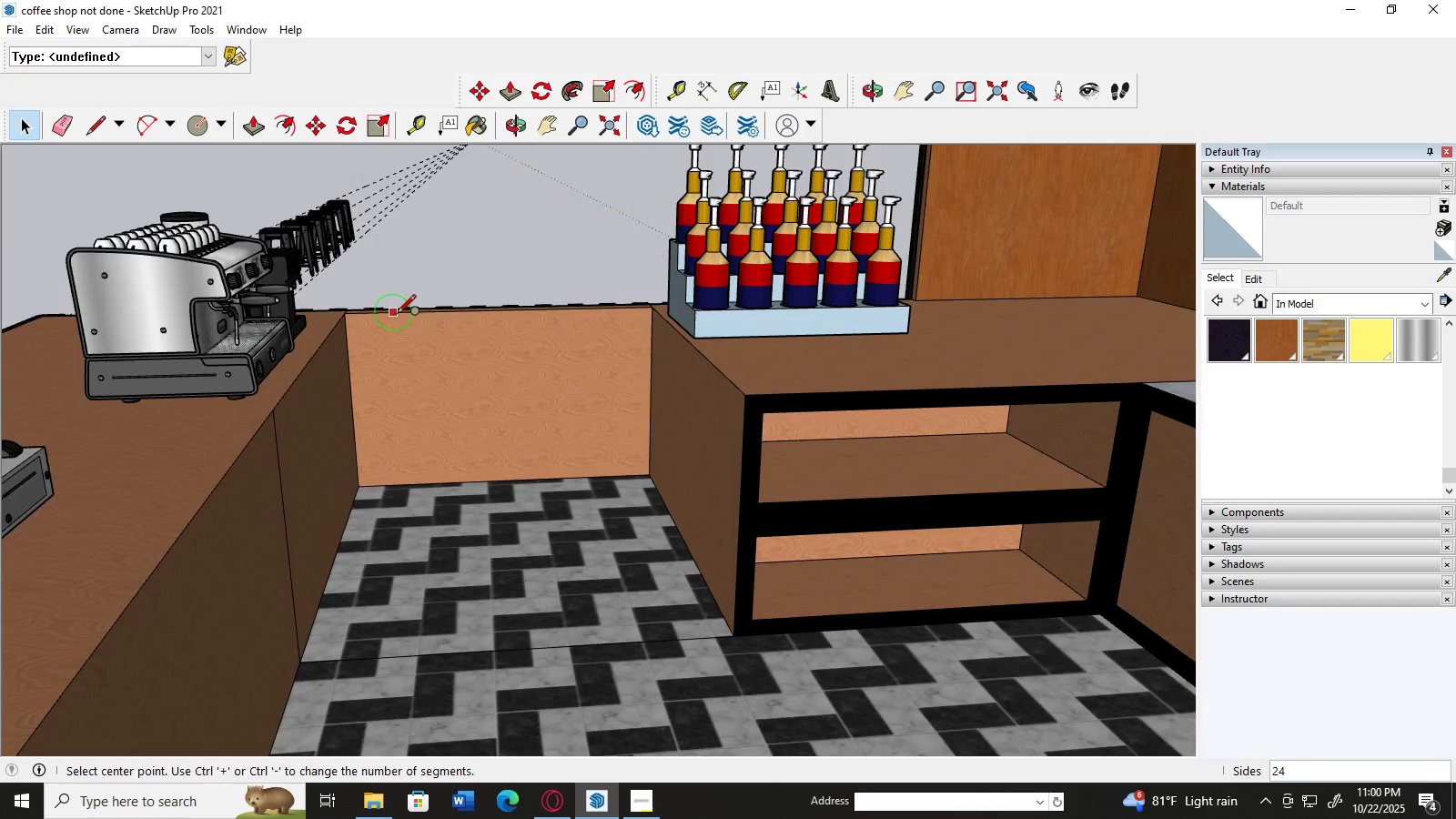 
scroll: coordinate [371, 430], scroll_direction: up, amount: 11.0
 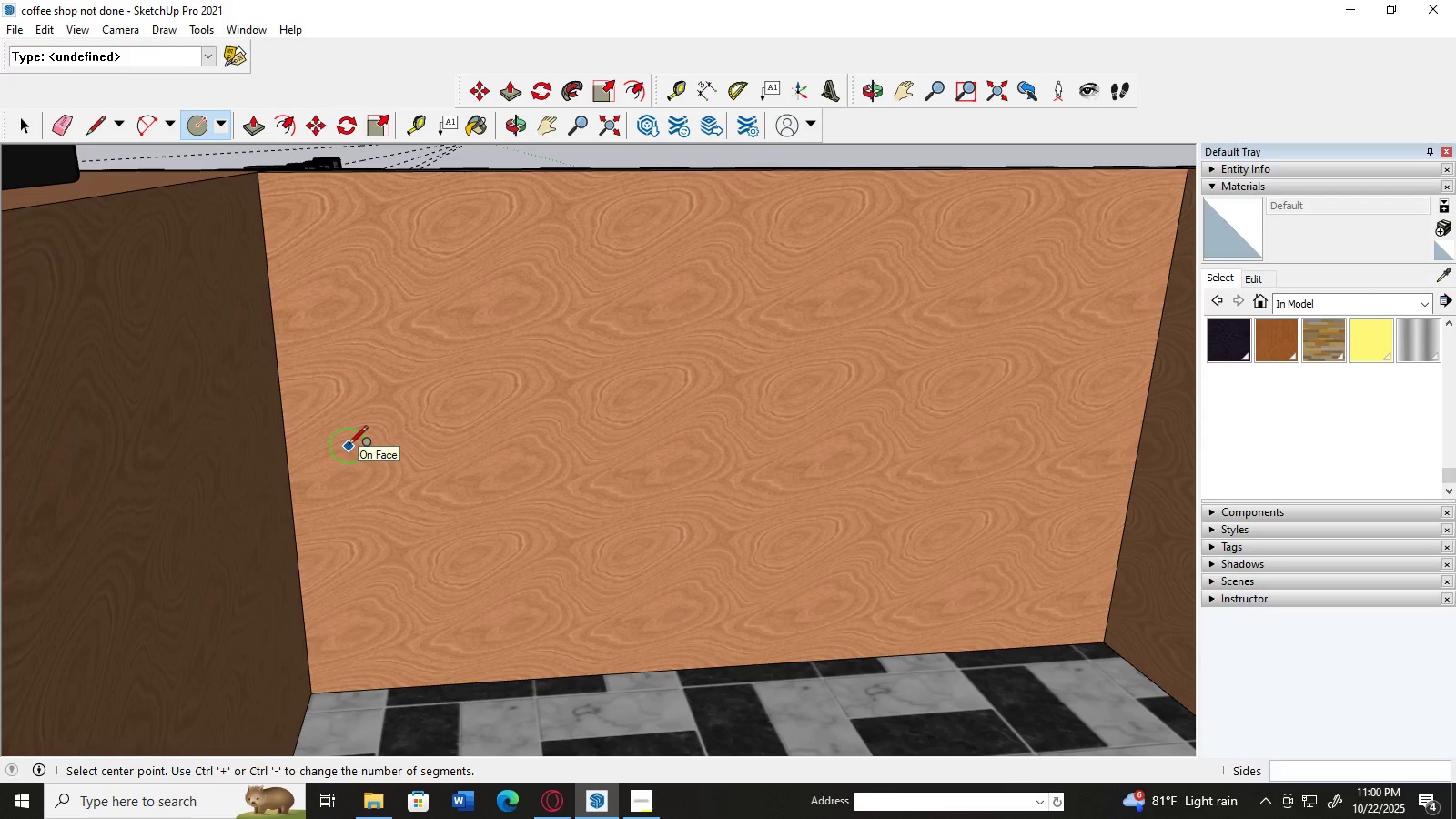 
scroll: coordinate [349, 446], scroll_direction: down, amount: 2.0
 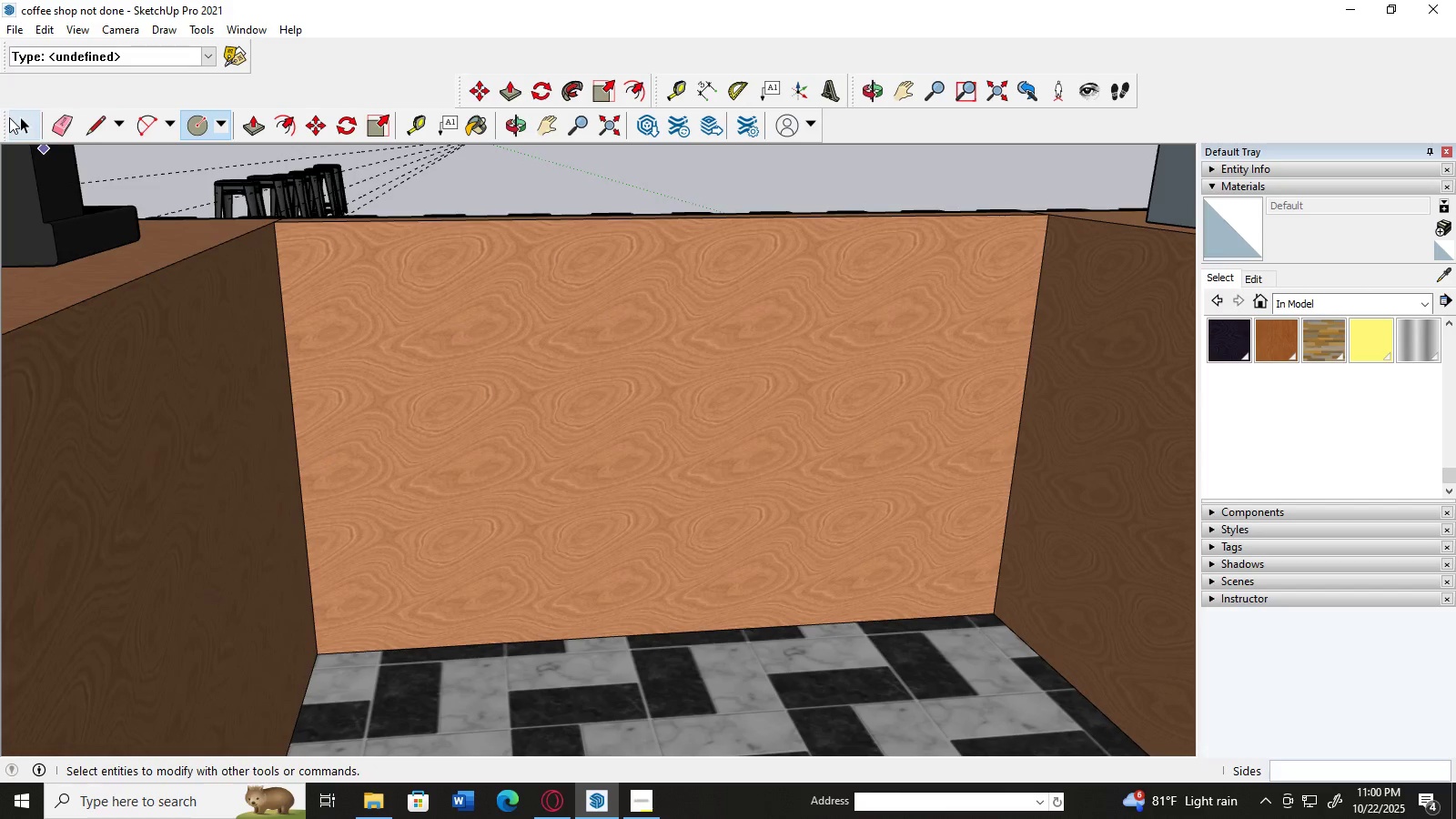 
left_click([7, 117])
 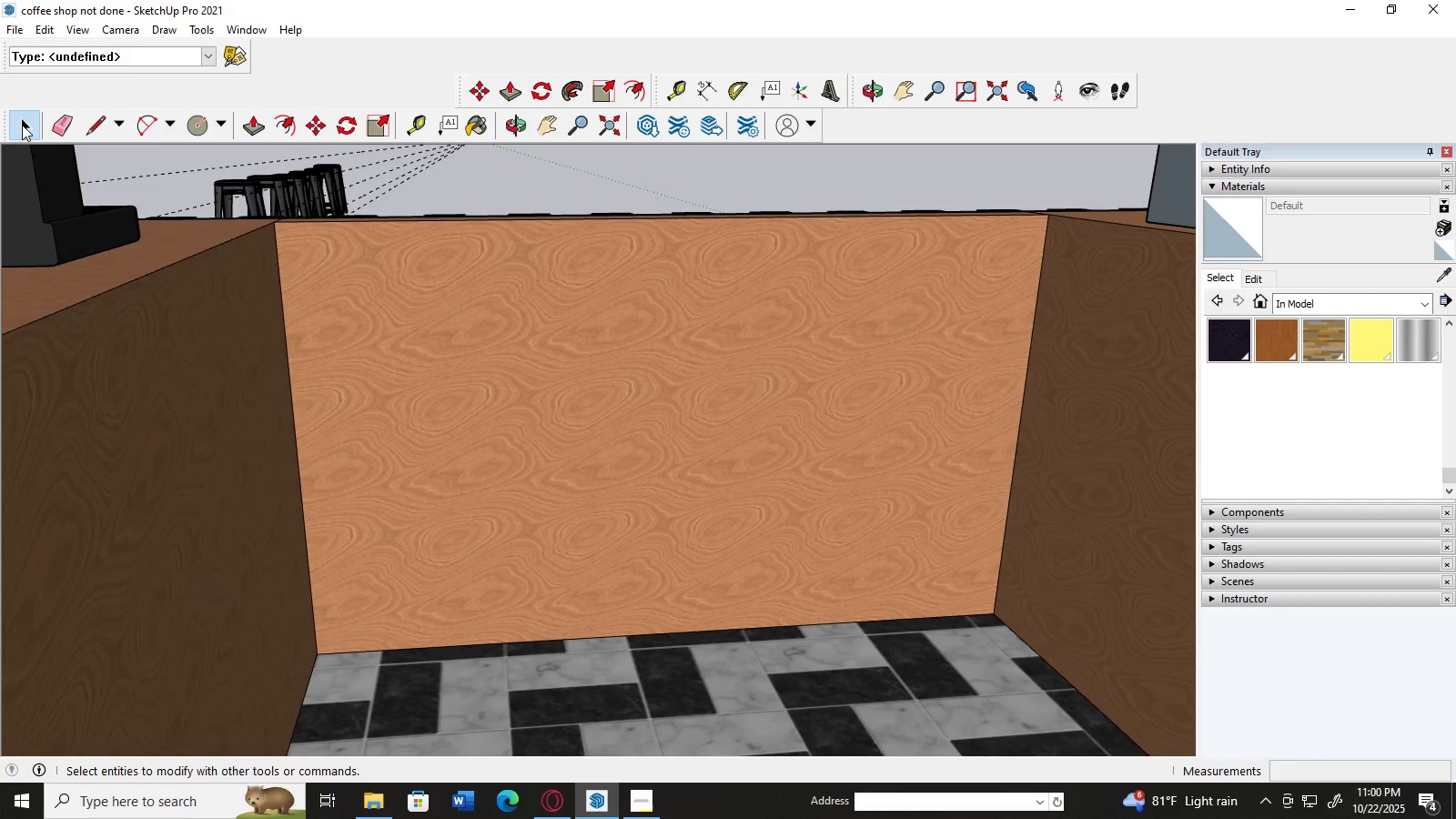 
left_click([22, 125])
 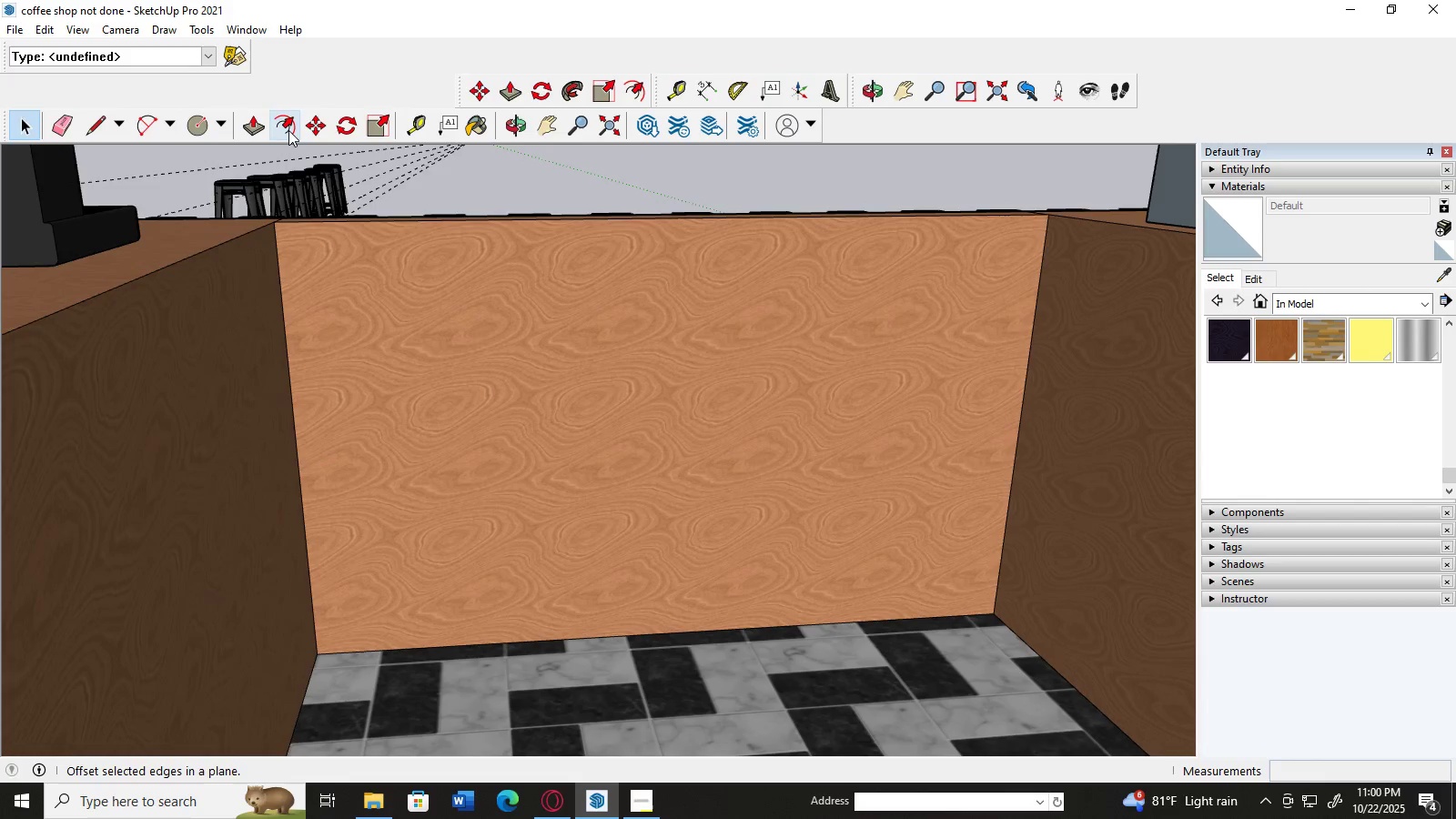 
left_click([283, 130])
 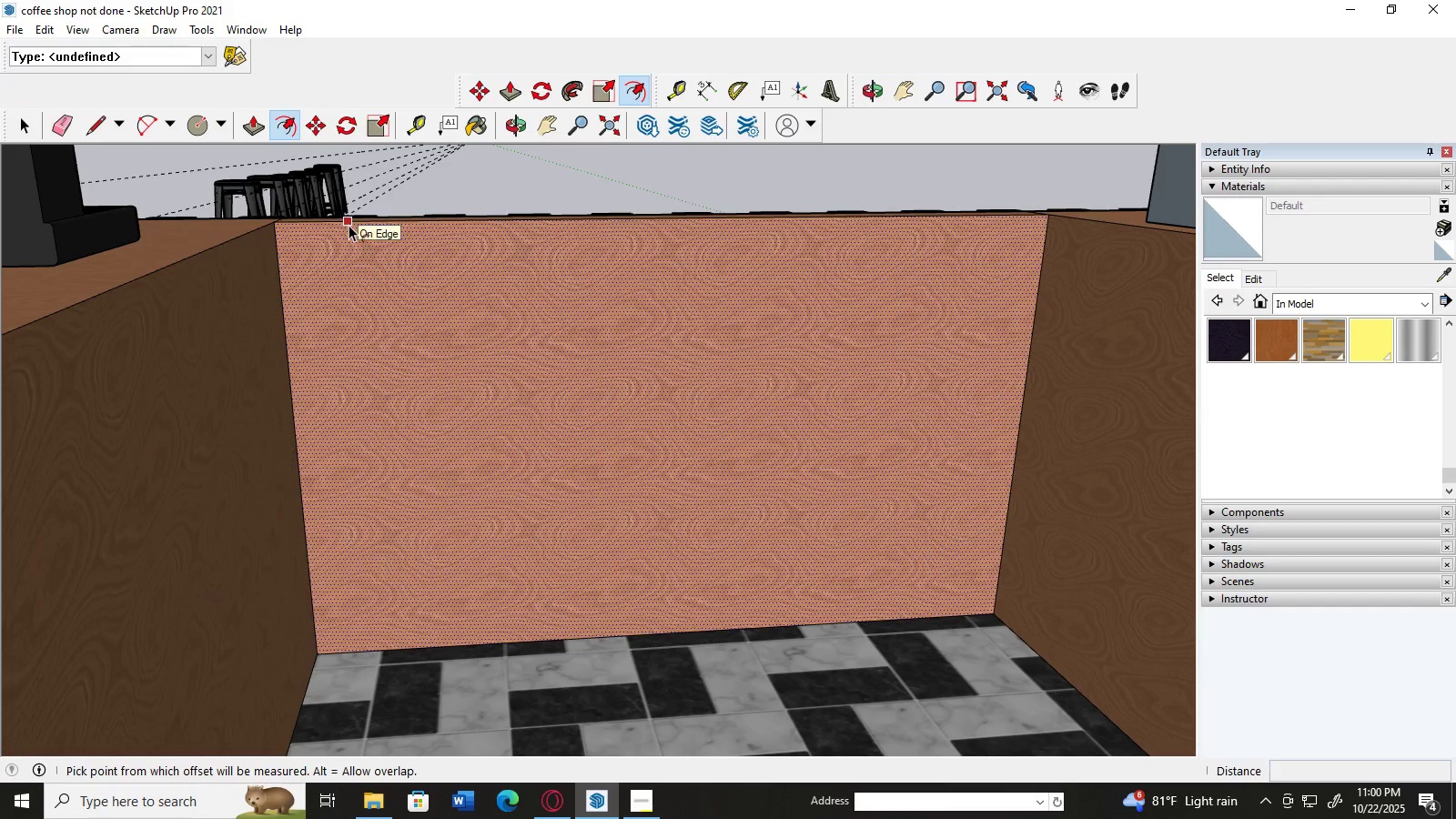 
left_click([349, 225])
 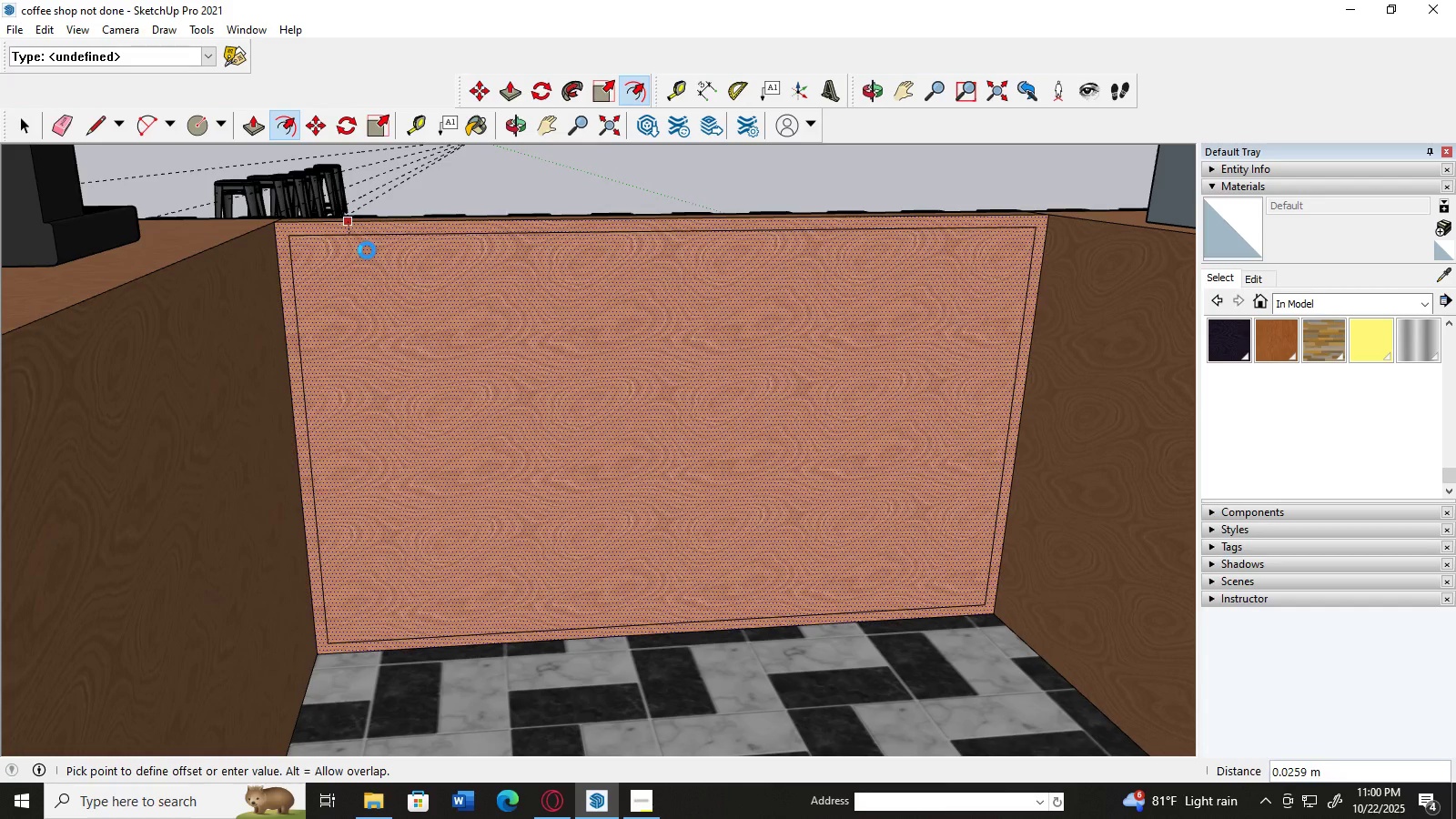 
wait(8.21)
 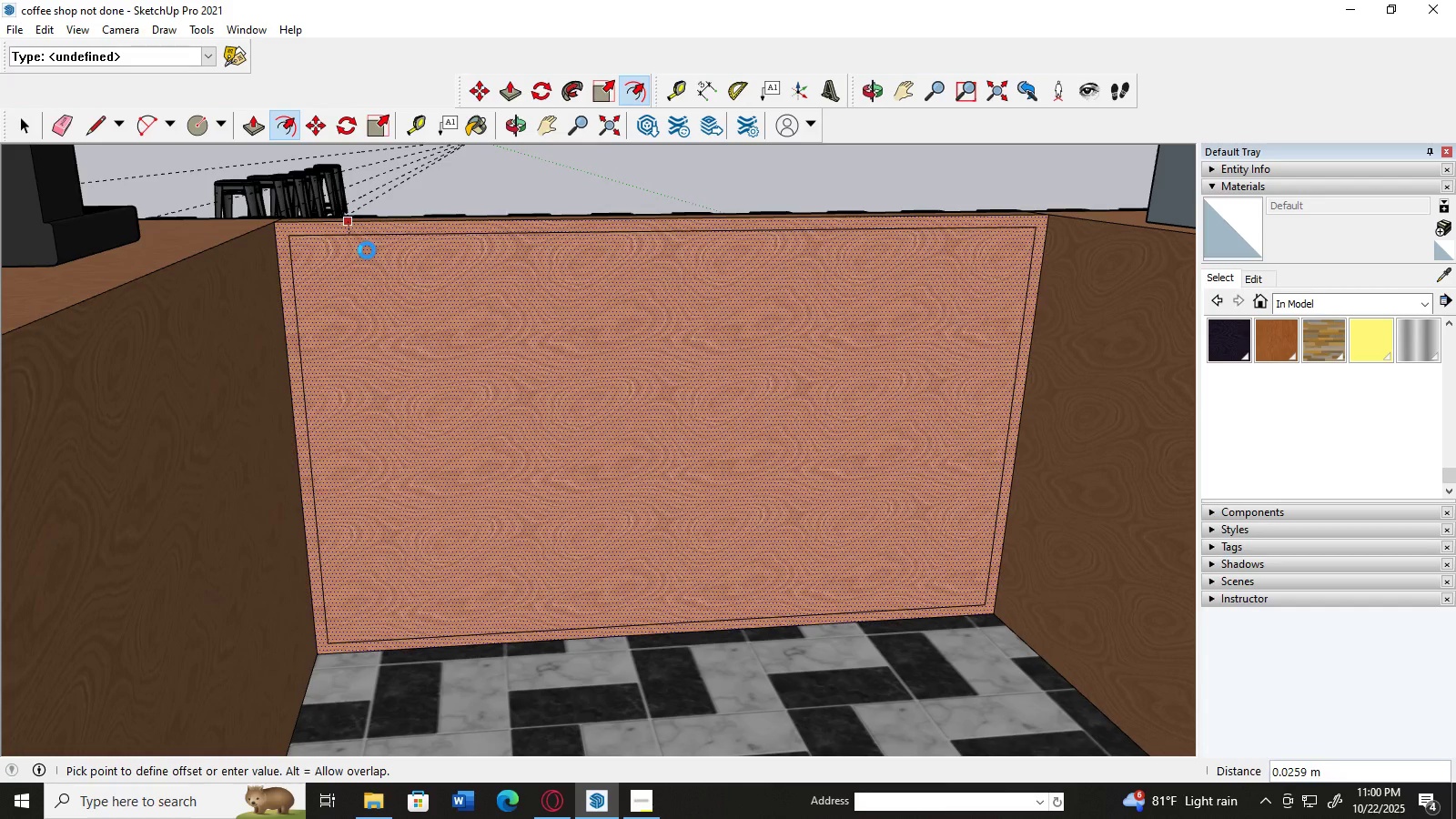 
left_click([372, 256])
 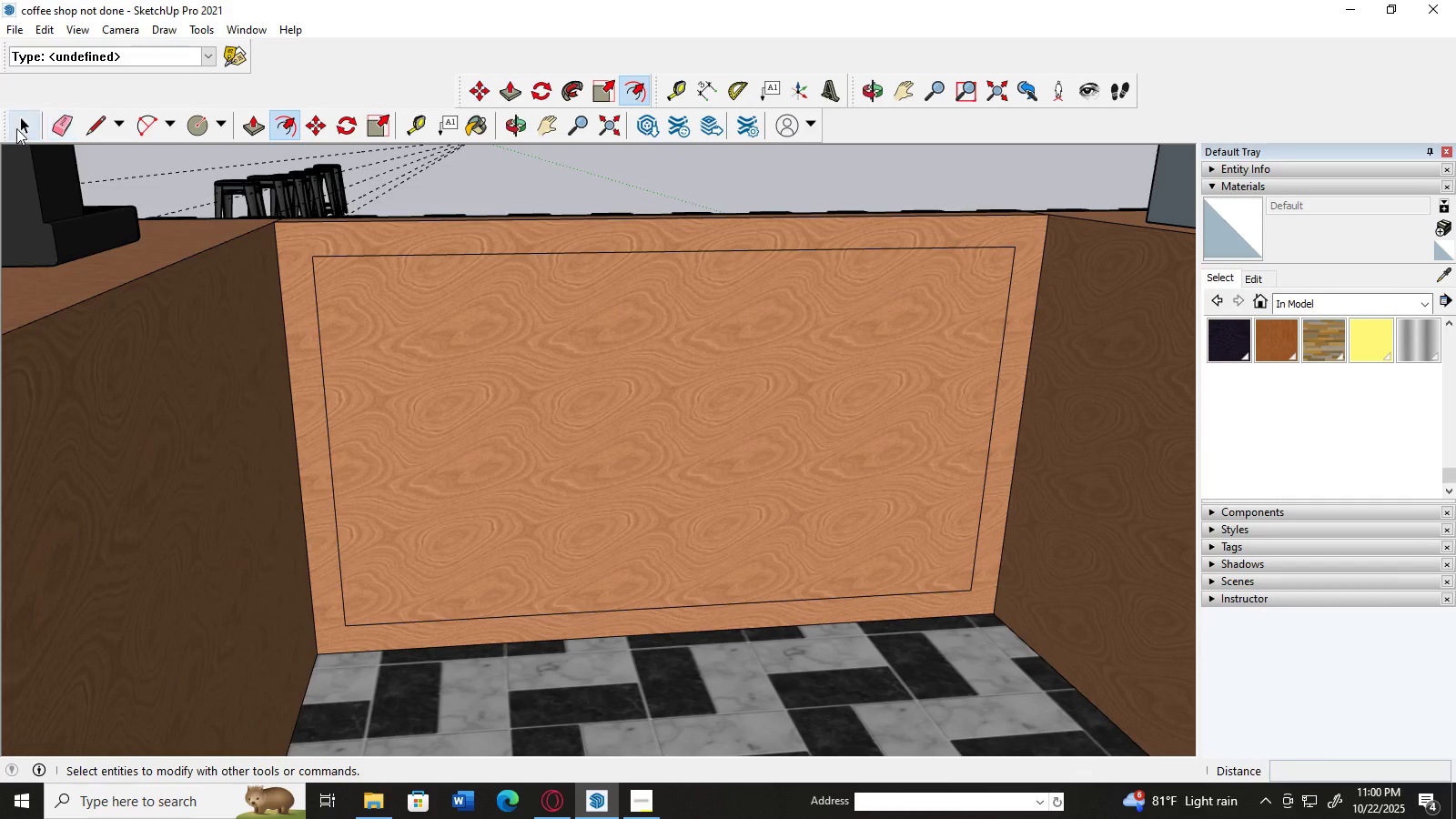 
left_click([15, 128])
 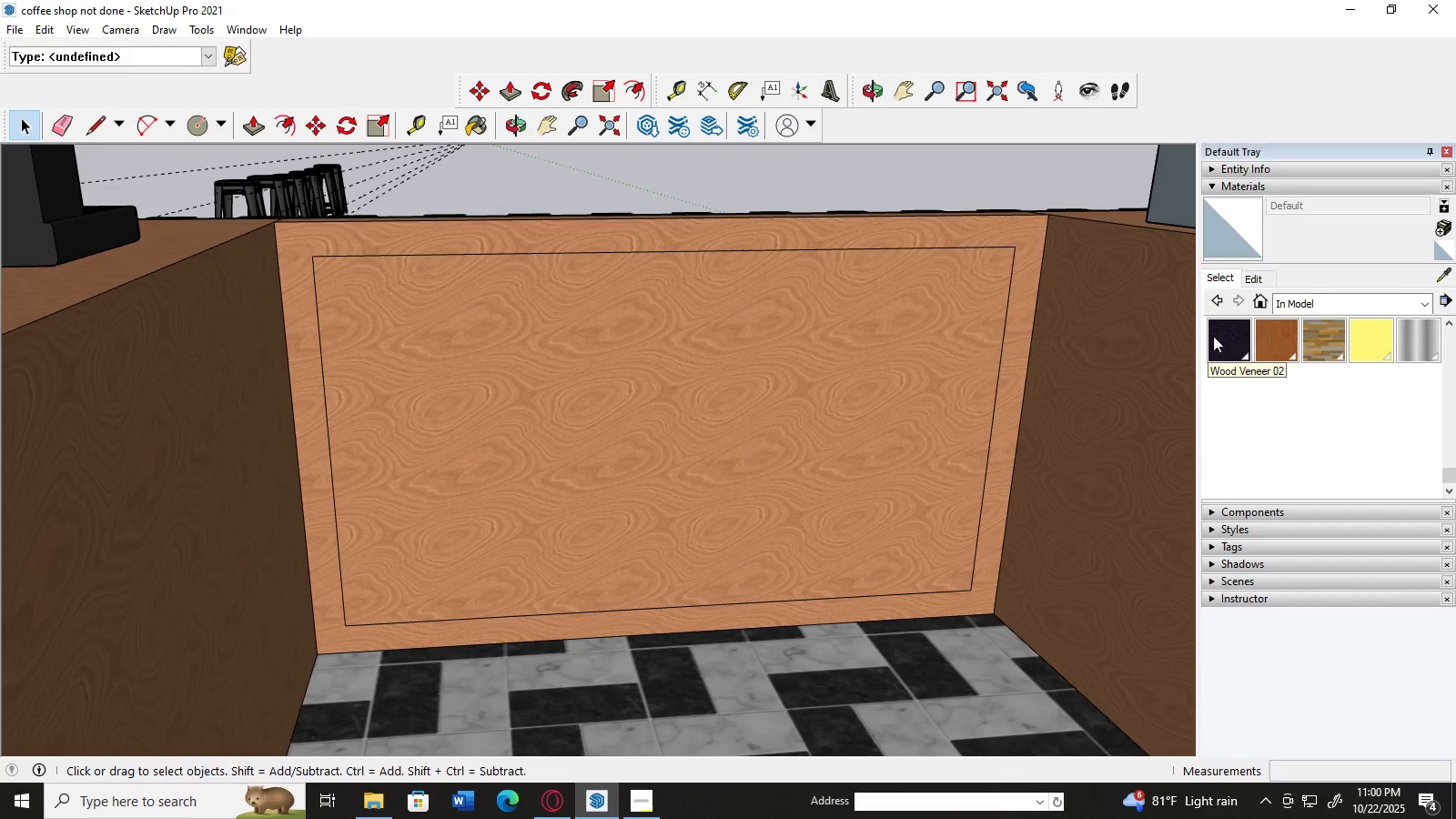 
left_click([1213, 336])
 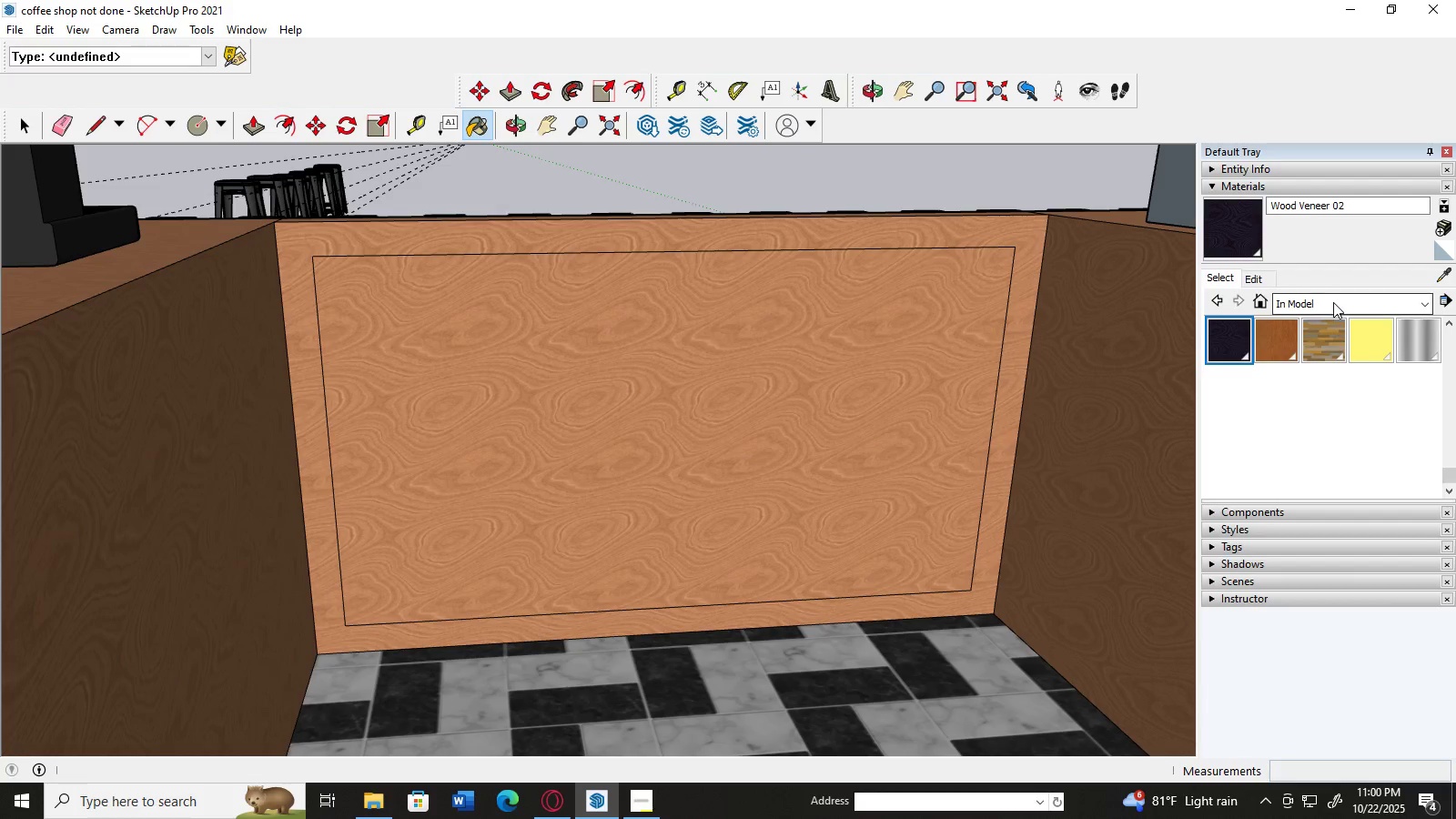 
left_click([1333, 302])
 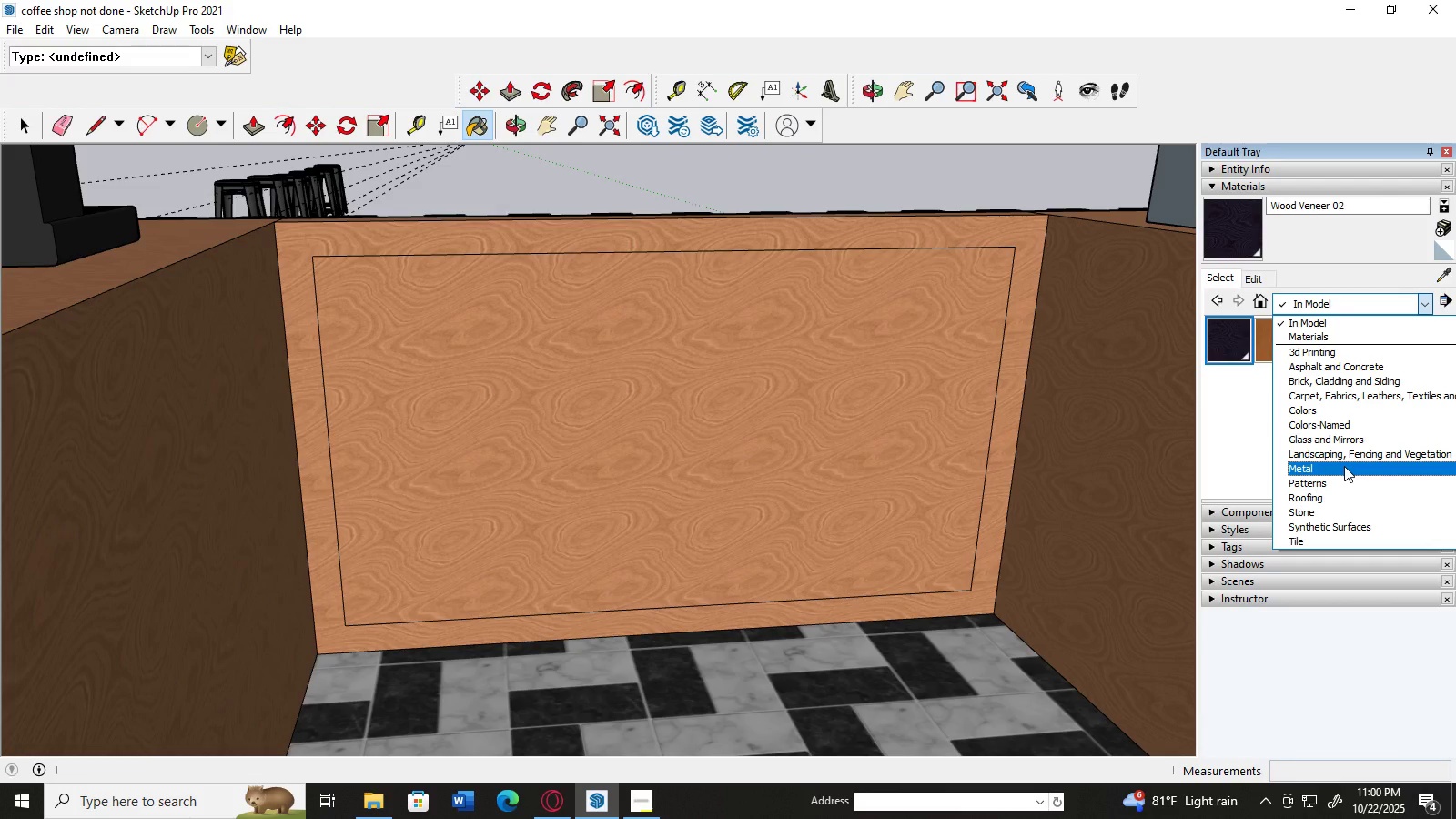 
scroll: coordinate [1345, 466], scroll_direction: down, amount: 1.0
 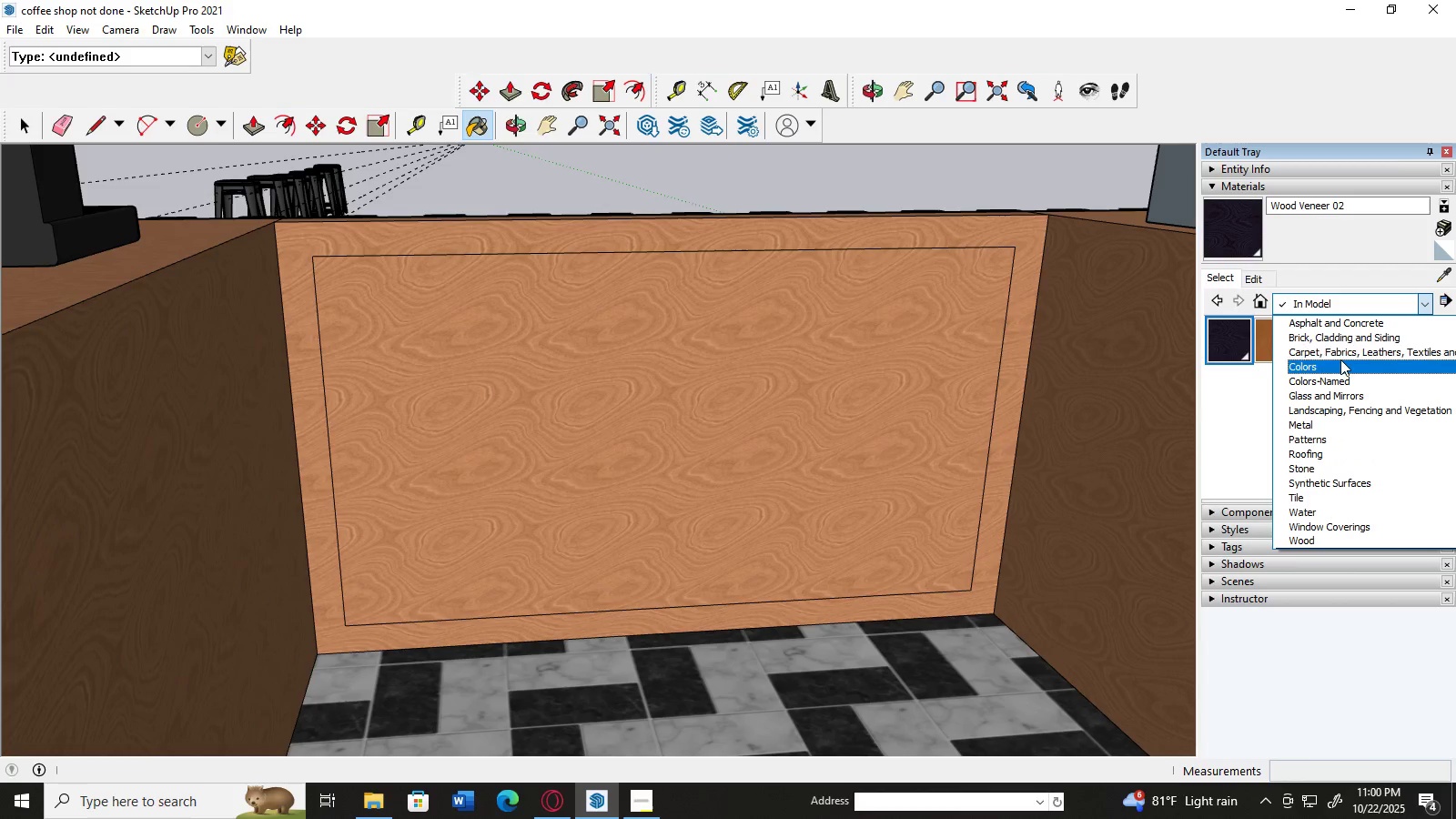 
left_click([1340, 364])
 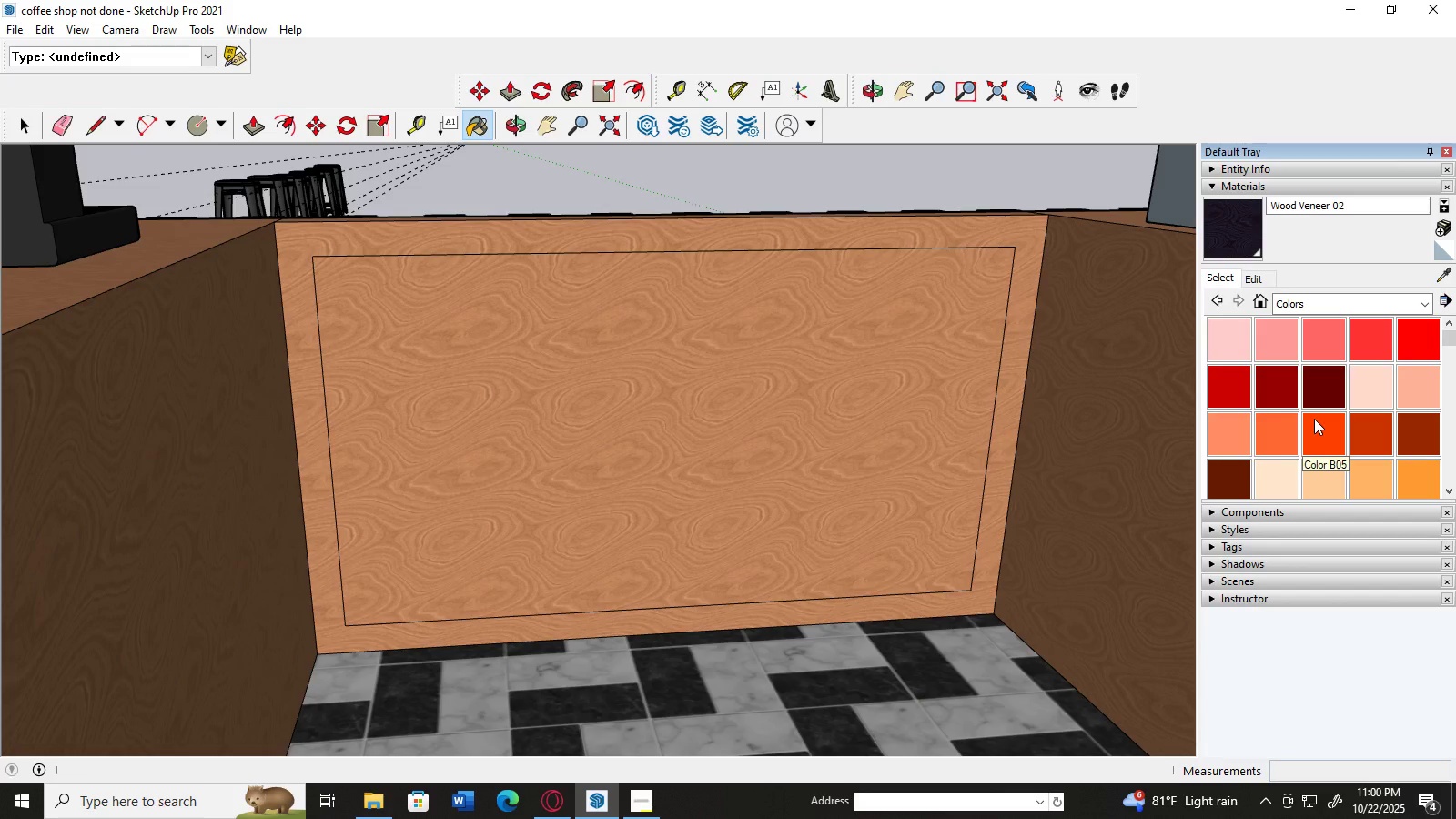 
scroll: coordinate [1314, 419], scroll_direction: down, amount: 9.0
 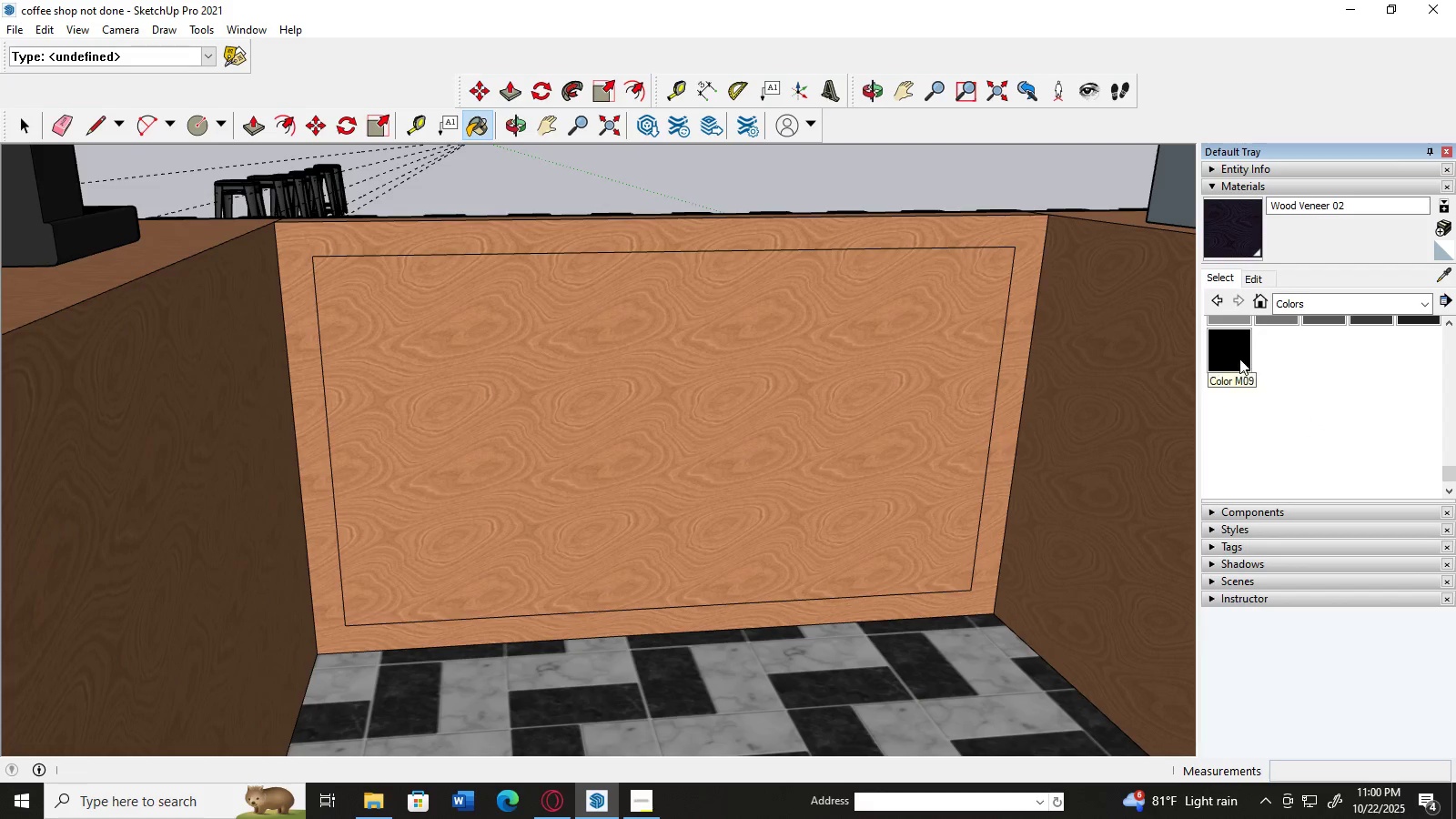 
left_click([1239, 359])
 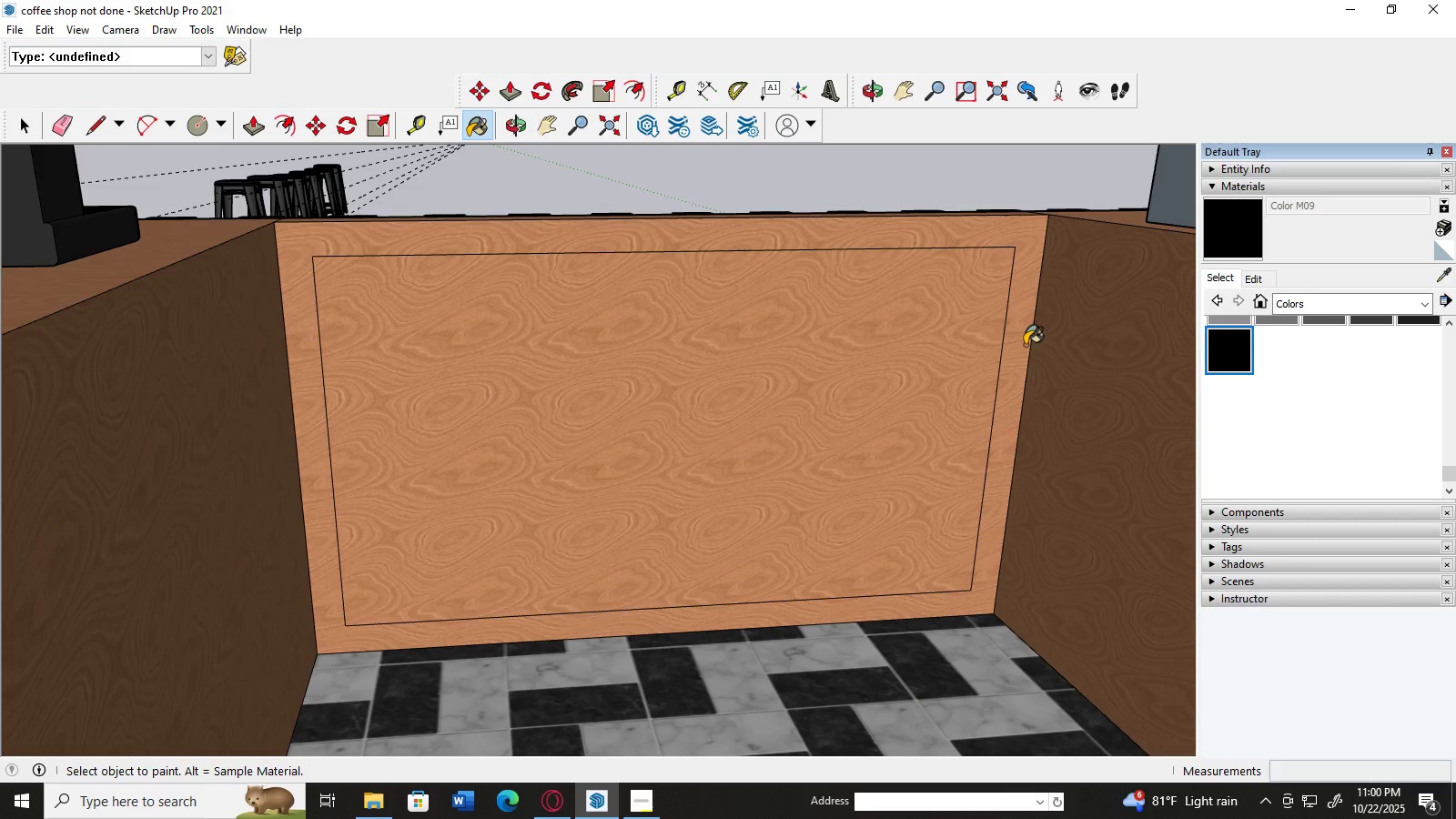 
left_click([1025, 345])
 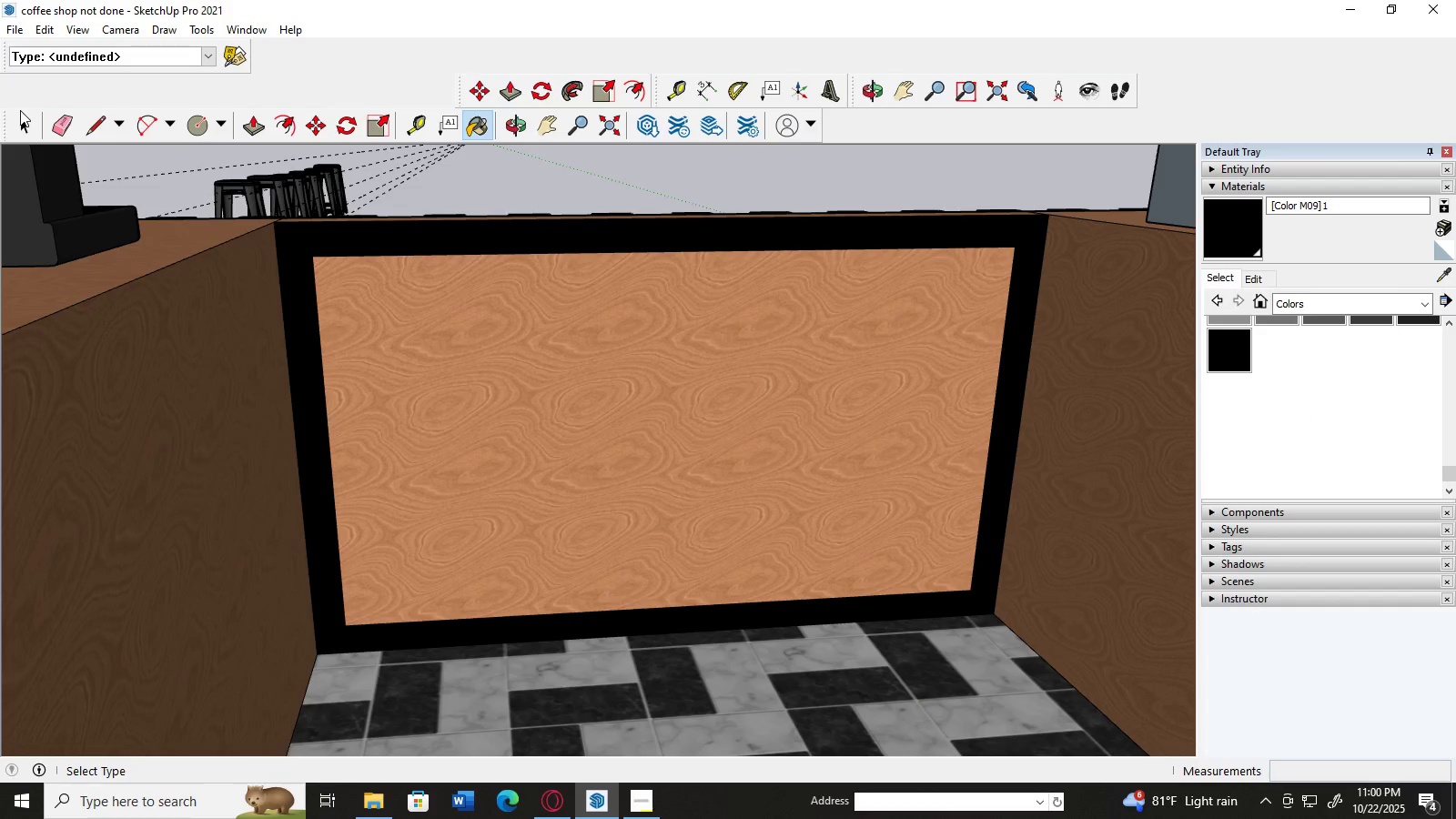 
left_click([20, 118])
 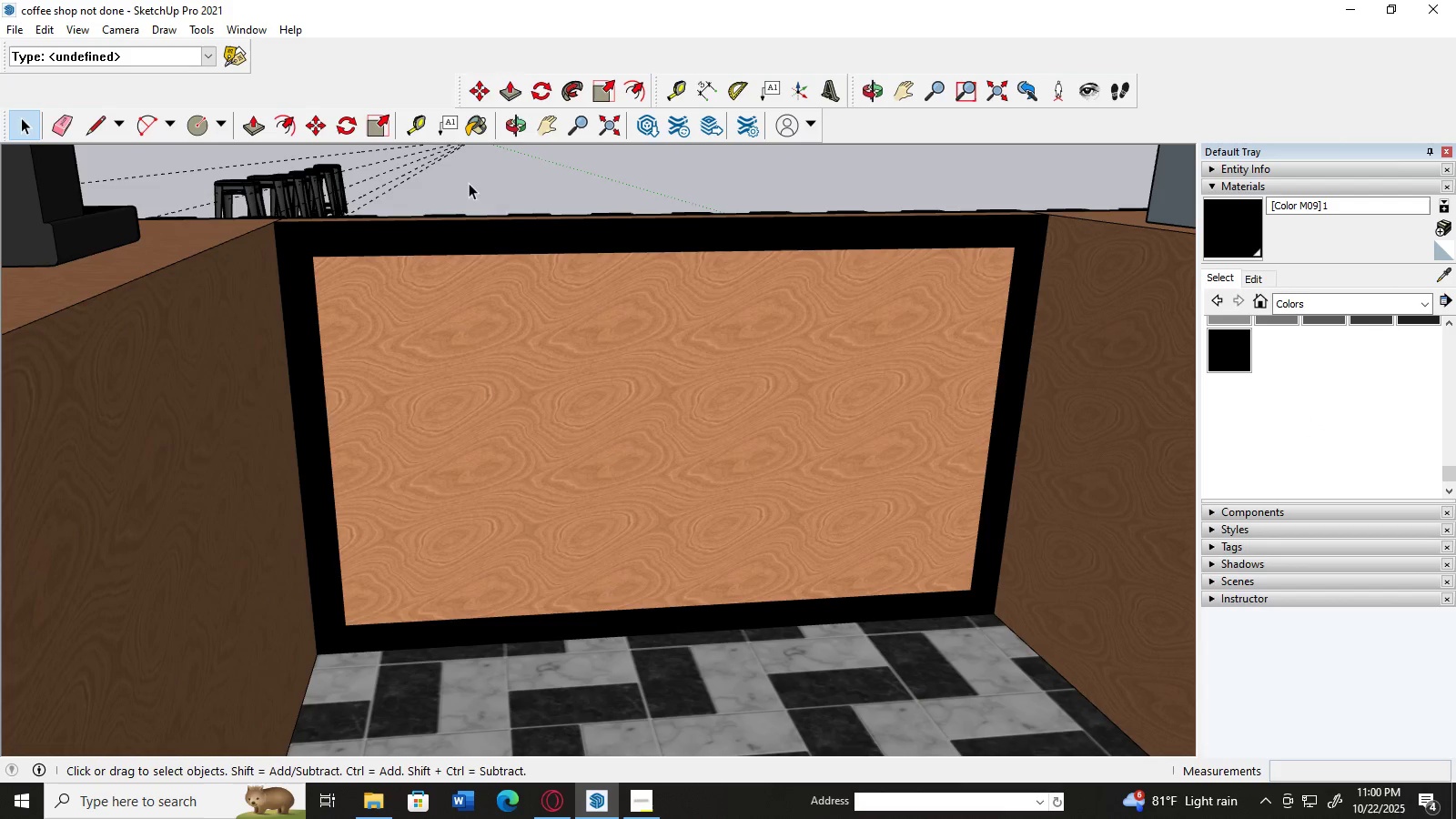 
left_click([469, 183])
 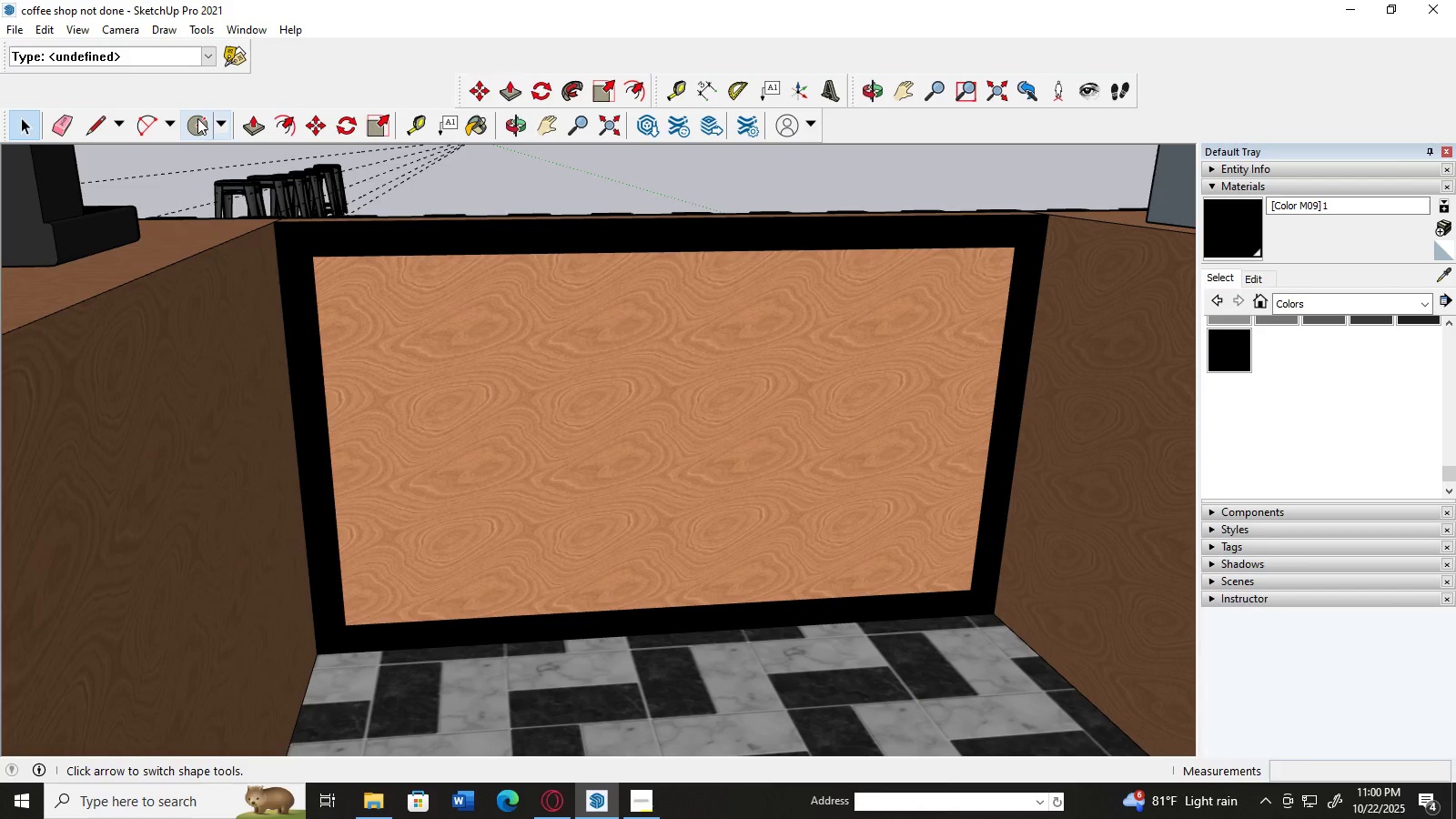 
left_click([194, 118])
 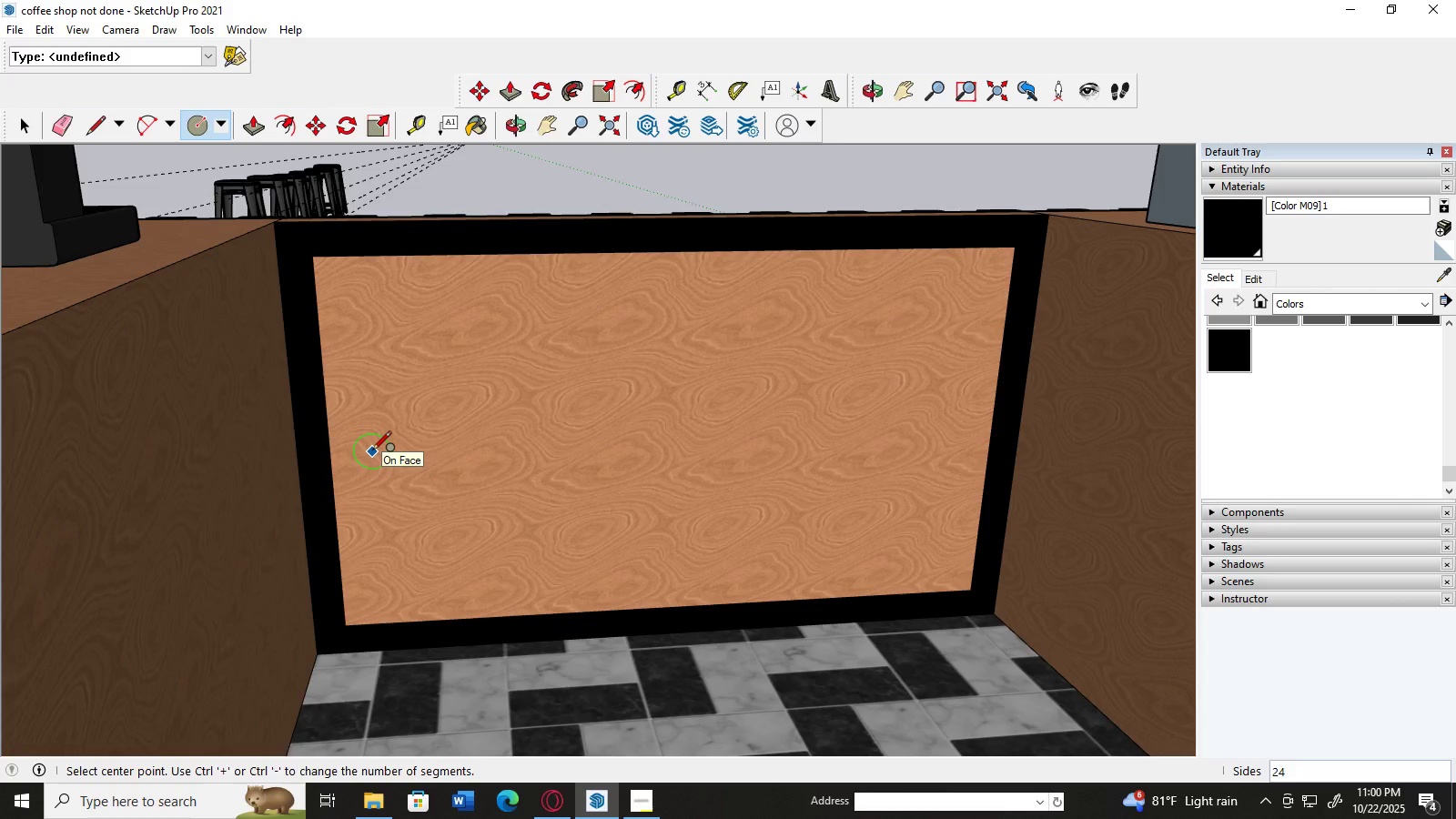 
left_click([372, 451])
 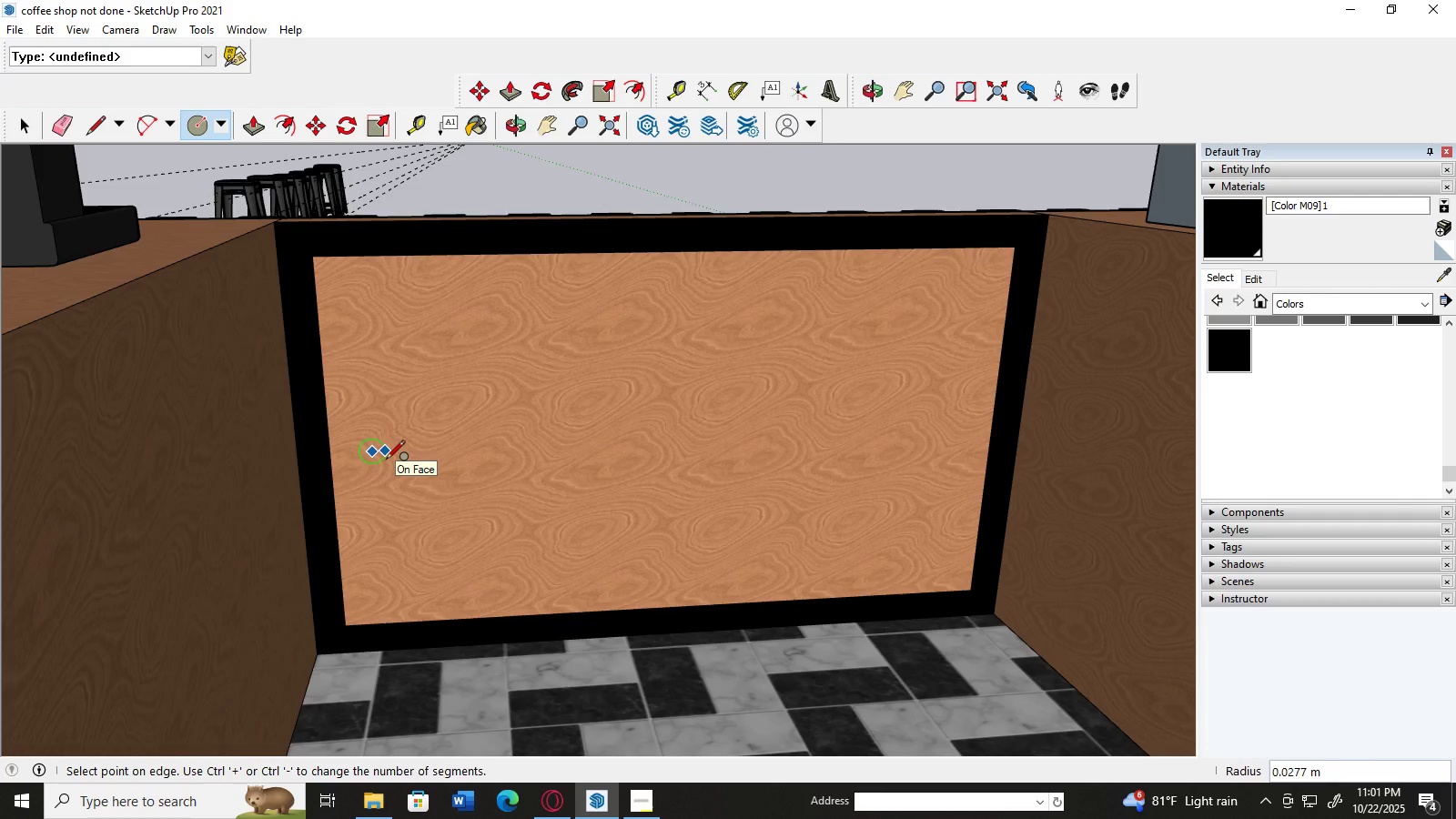 
left_click([387, 460])
 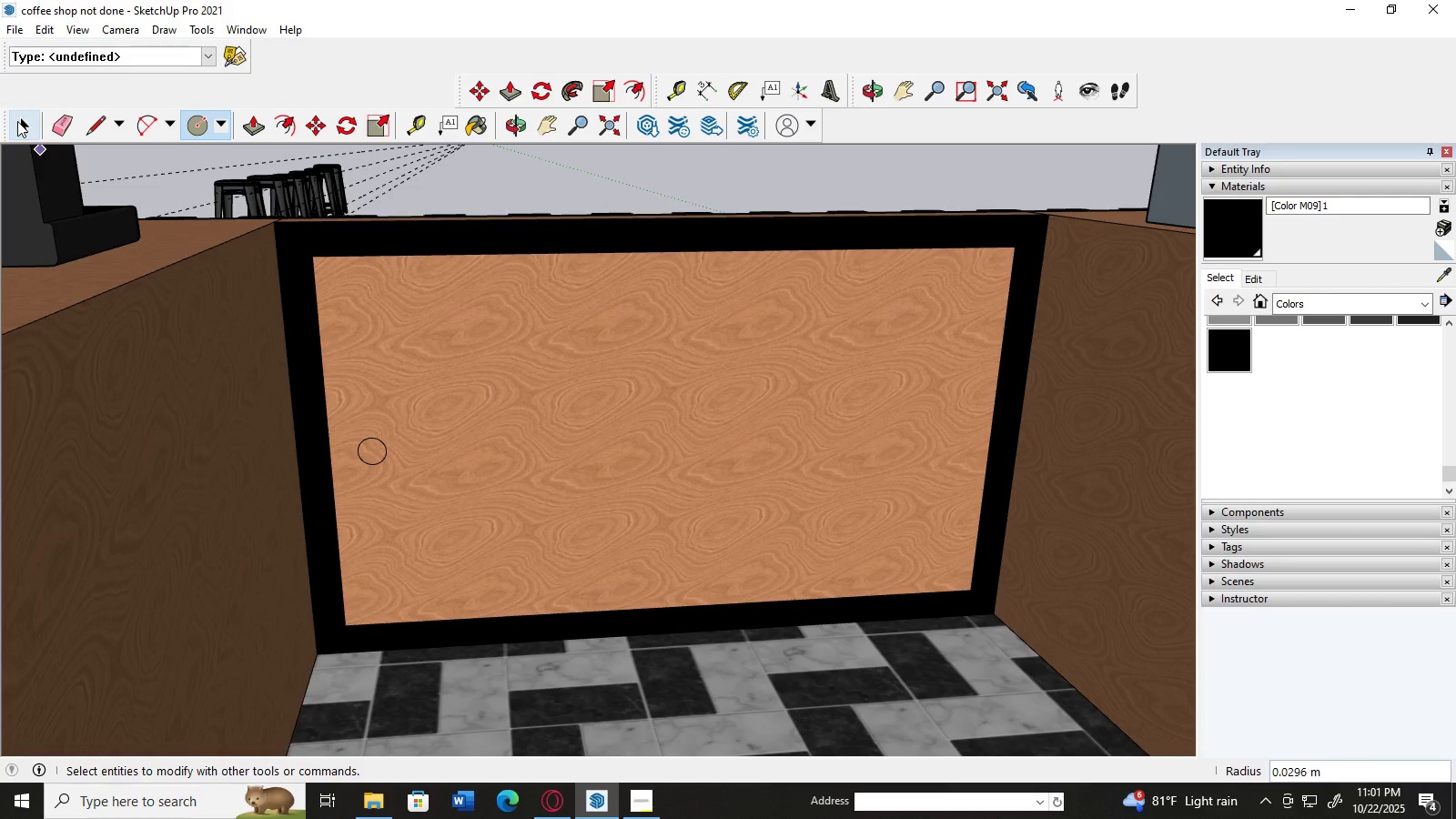 
left_click([17, 121])
 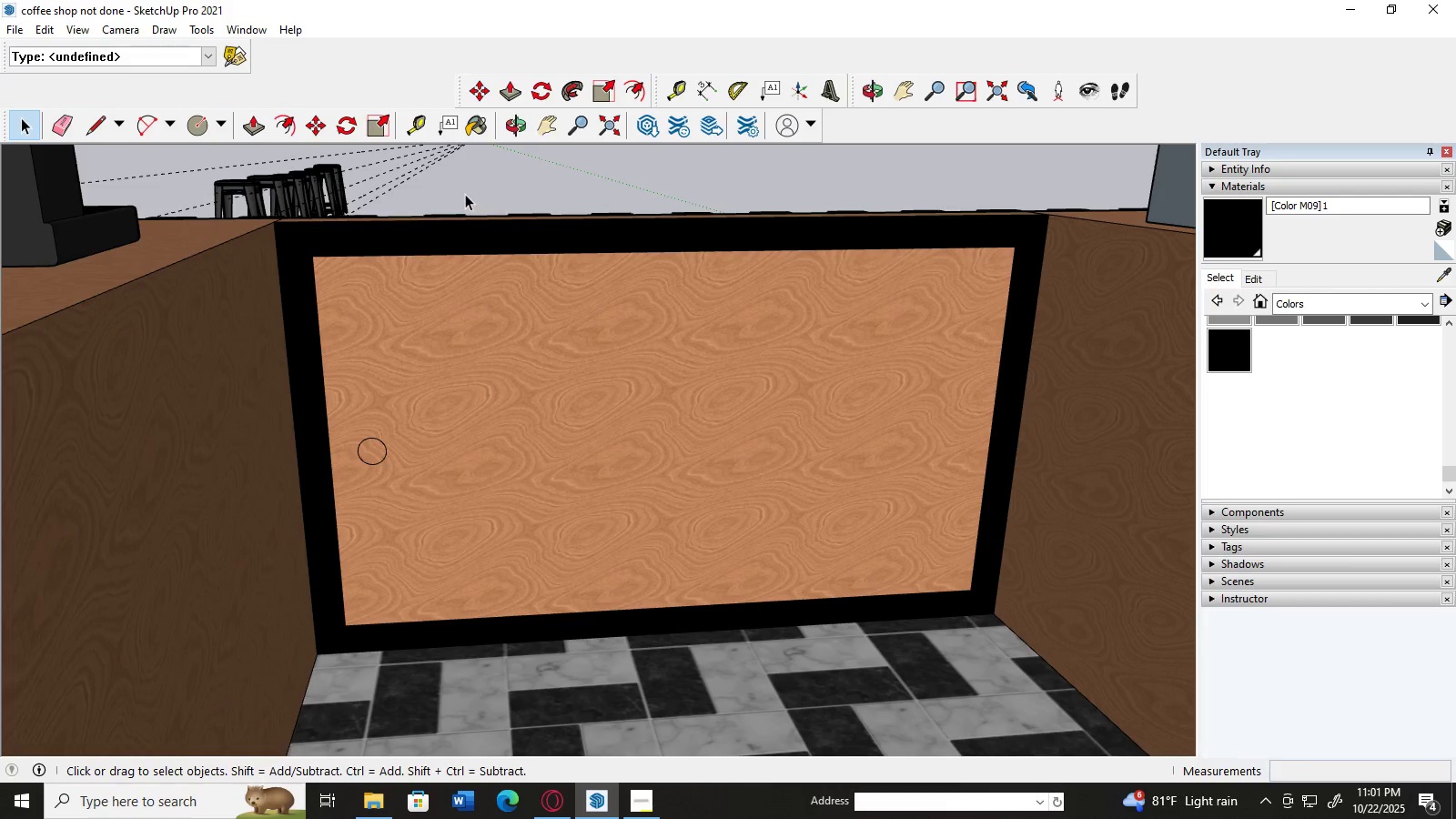 
left_click([465, 194])
 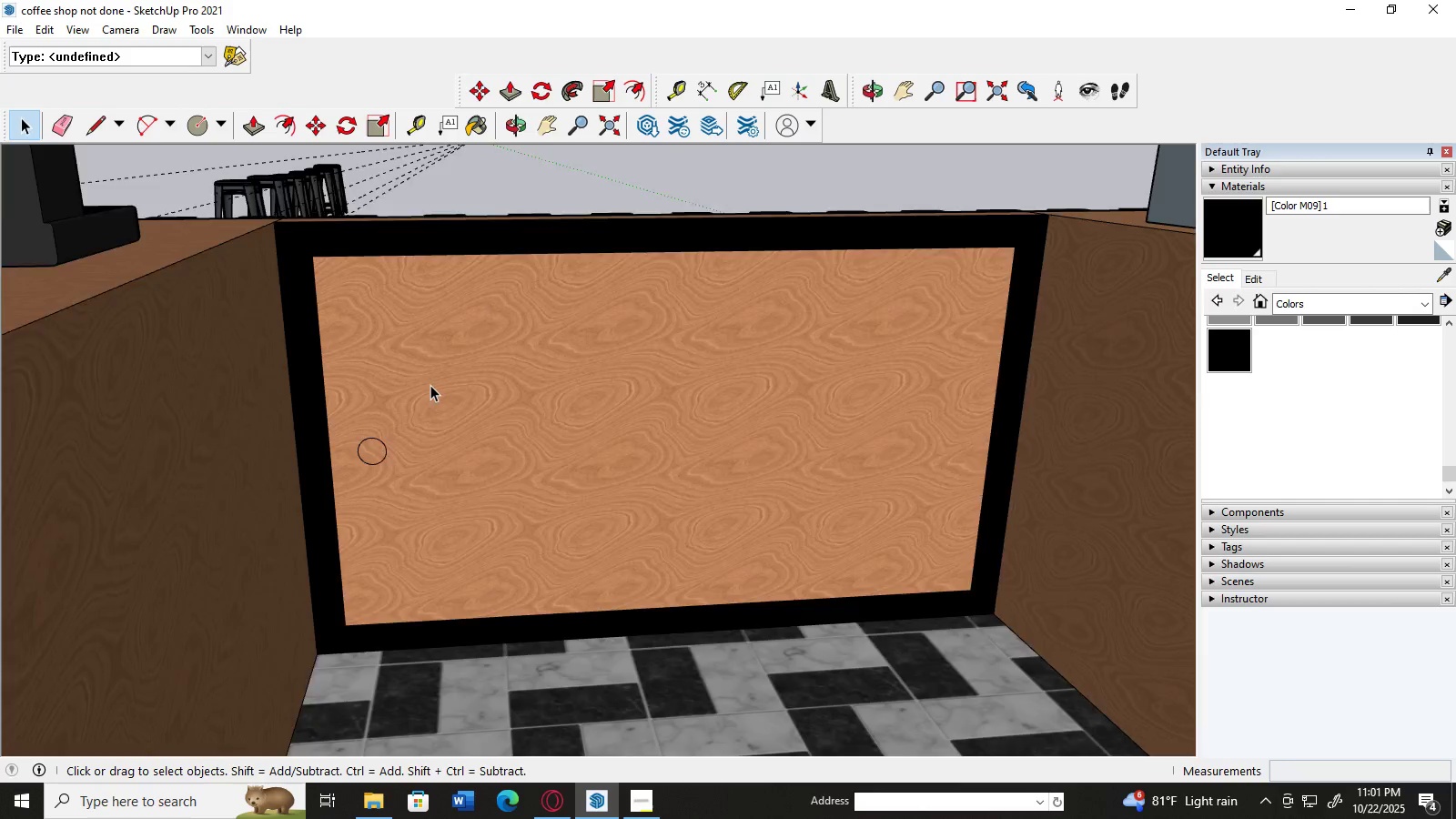 
scroll: coordinate [430, 385], scroll_direction: up, amount: 2.0
 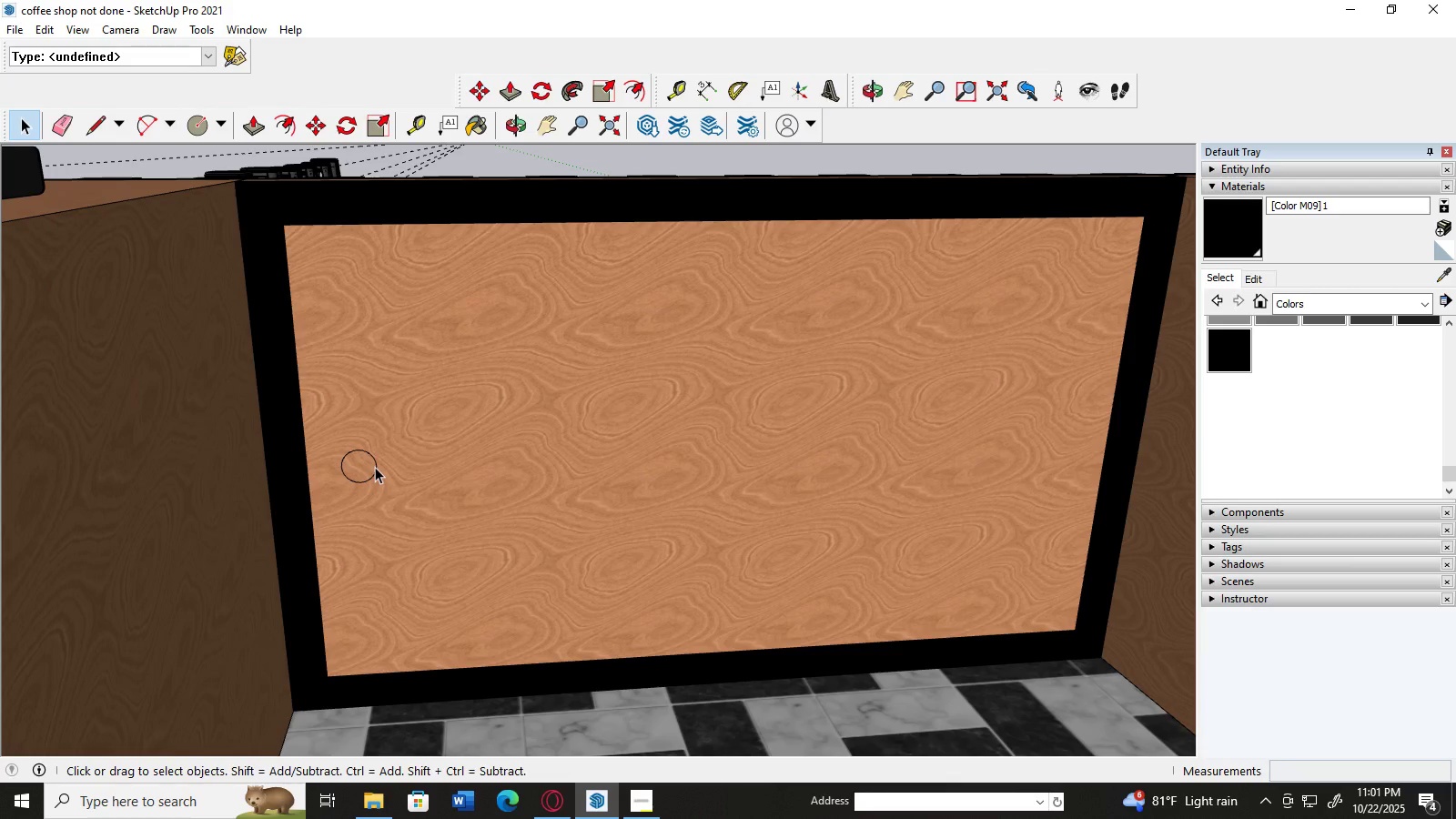 
left_click([375, 467])
 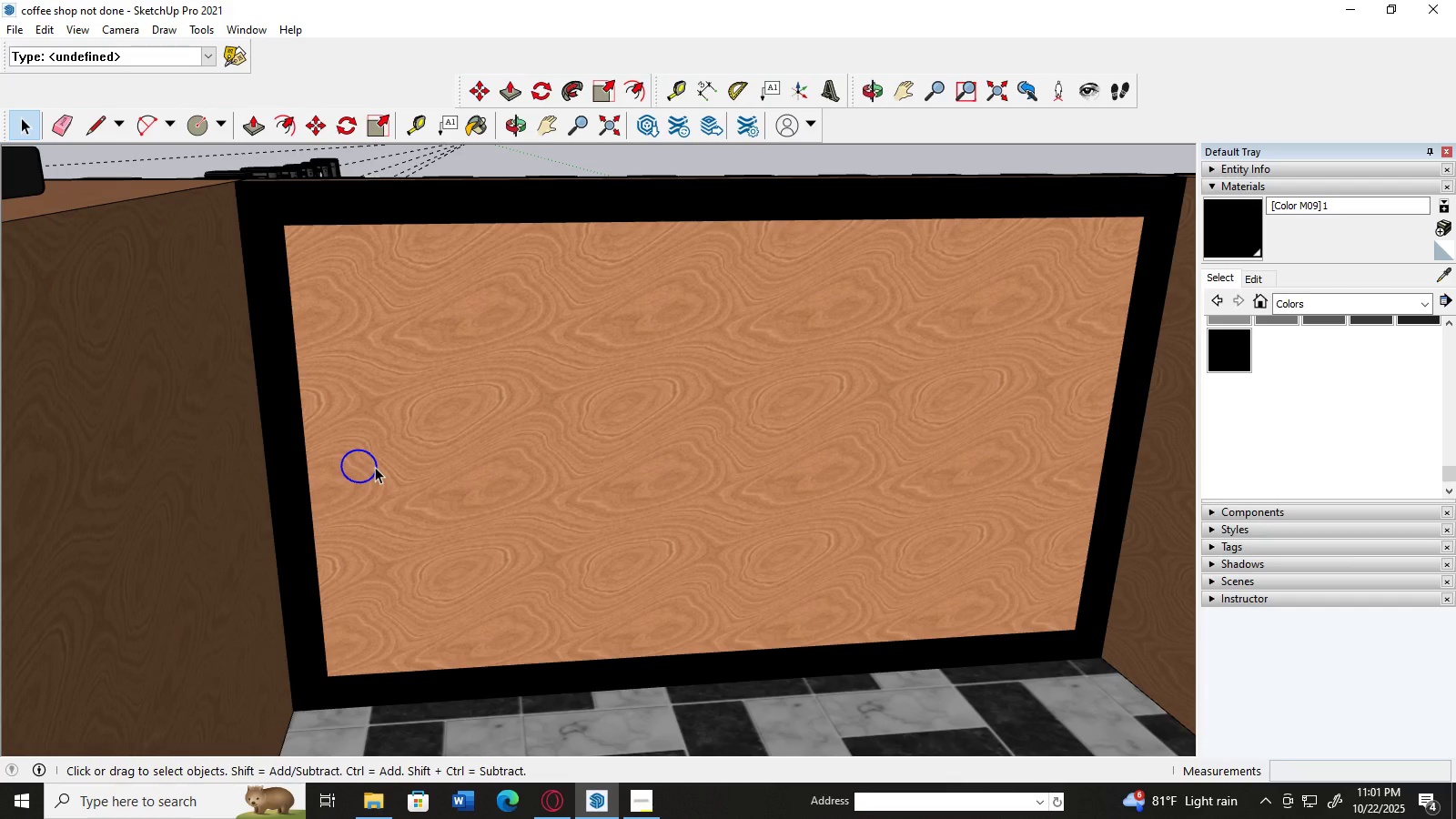 
key(M)
 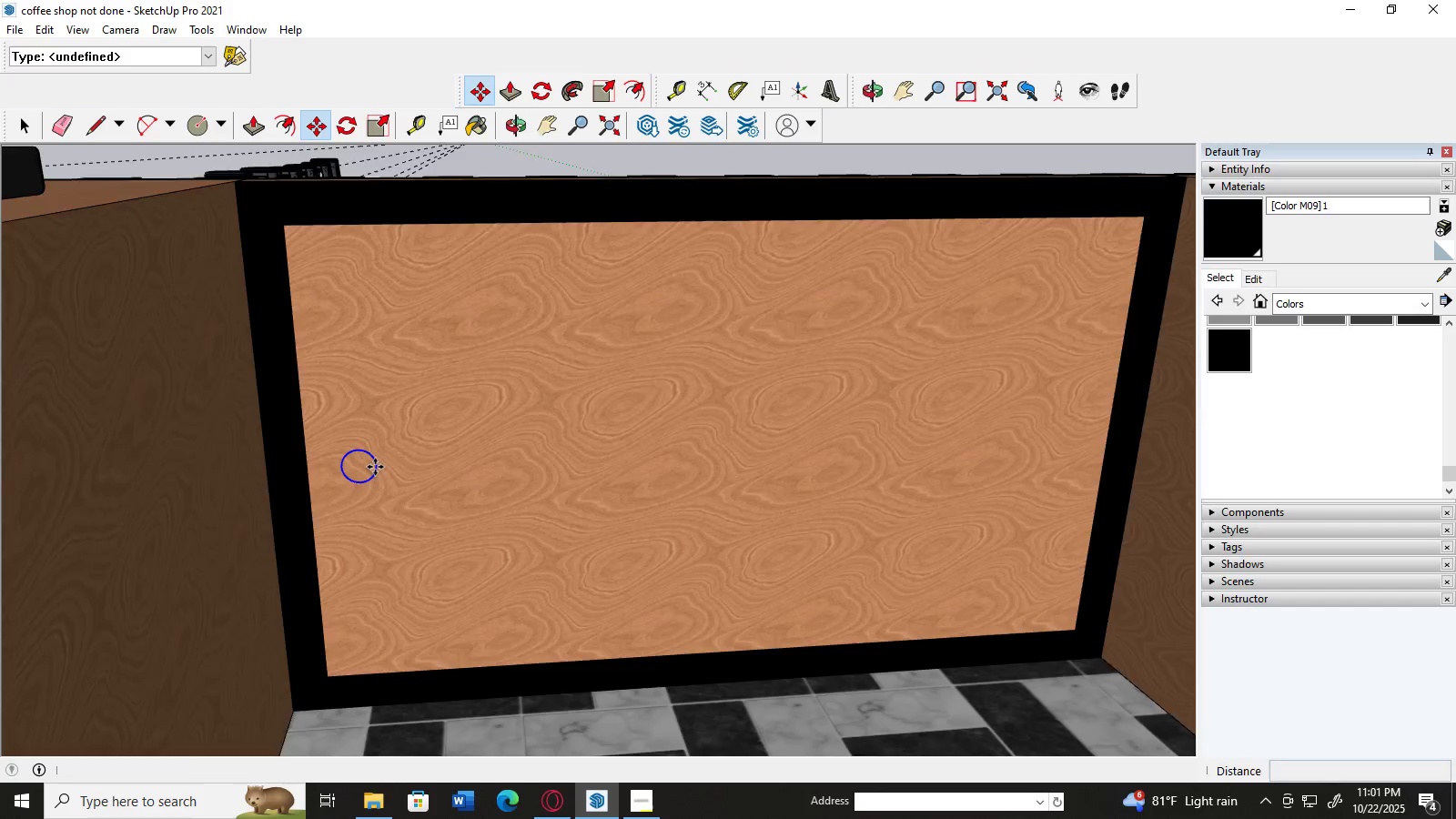 
scroll: coordinate [375, 467], scroll_direction: up, amount: 5.0
 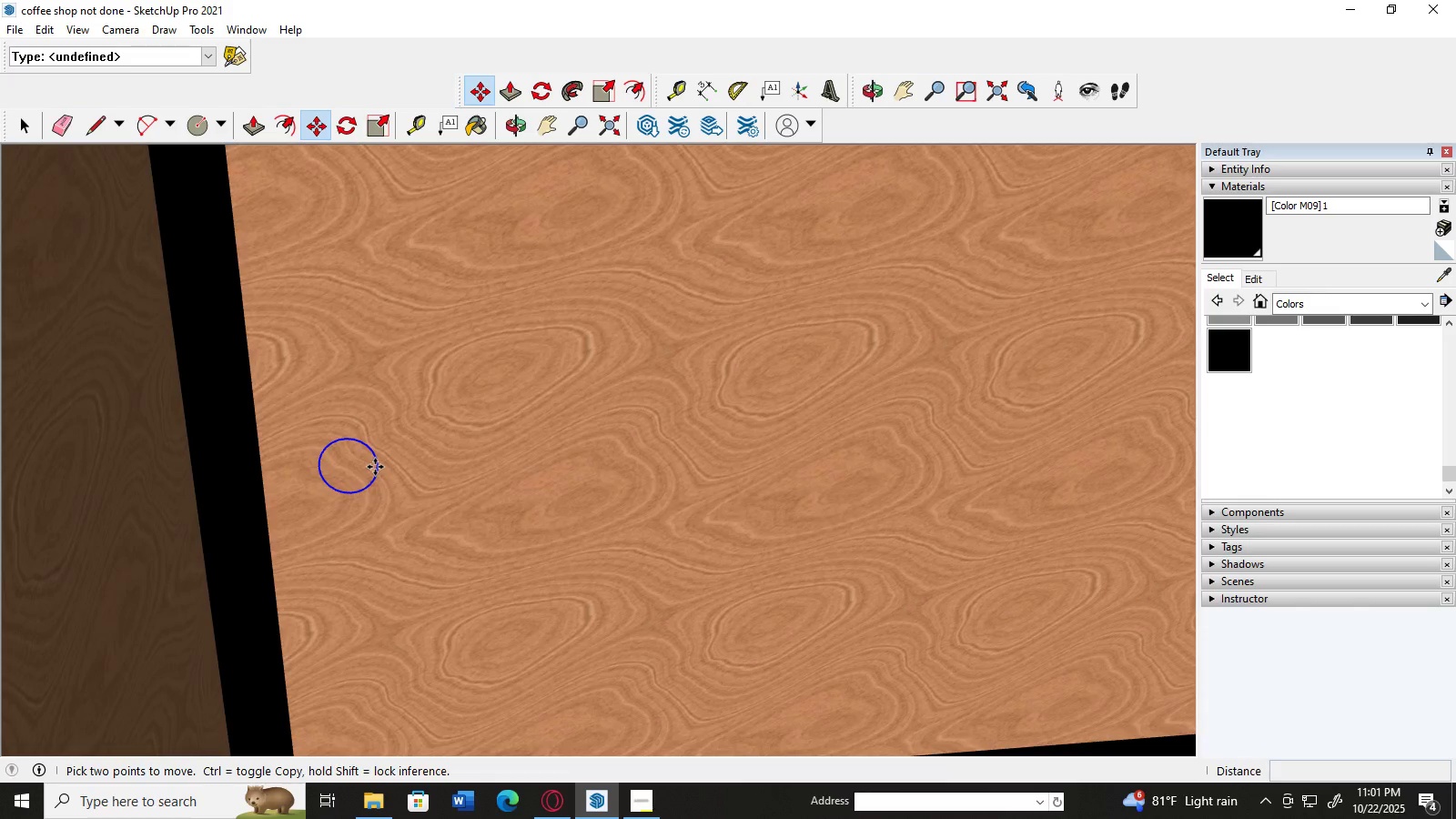 
left_click([375, 467])
 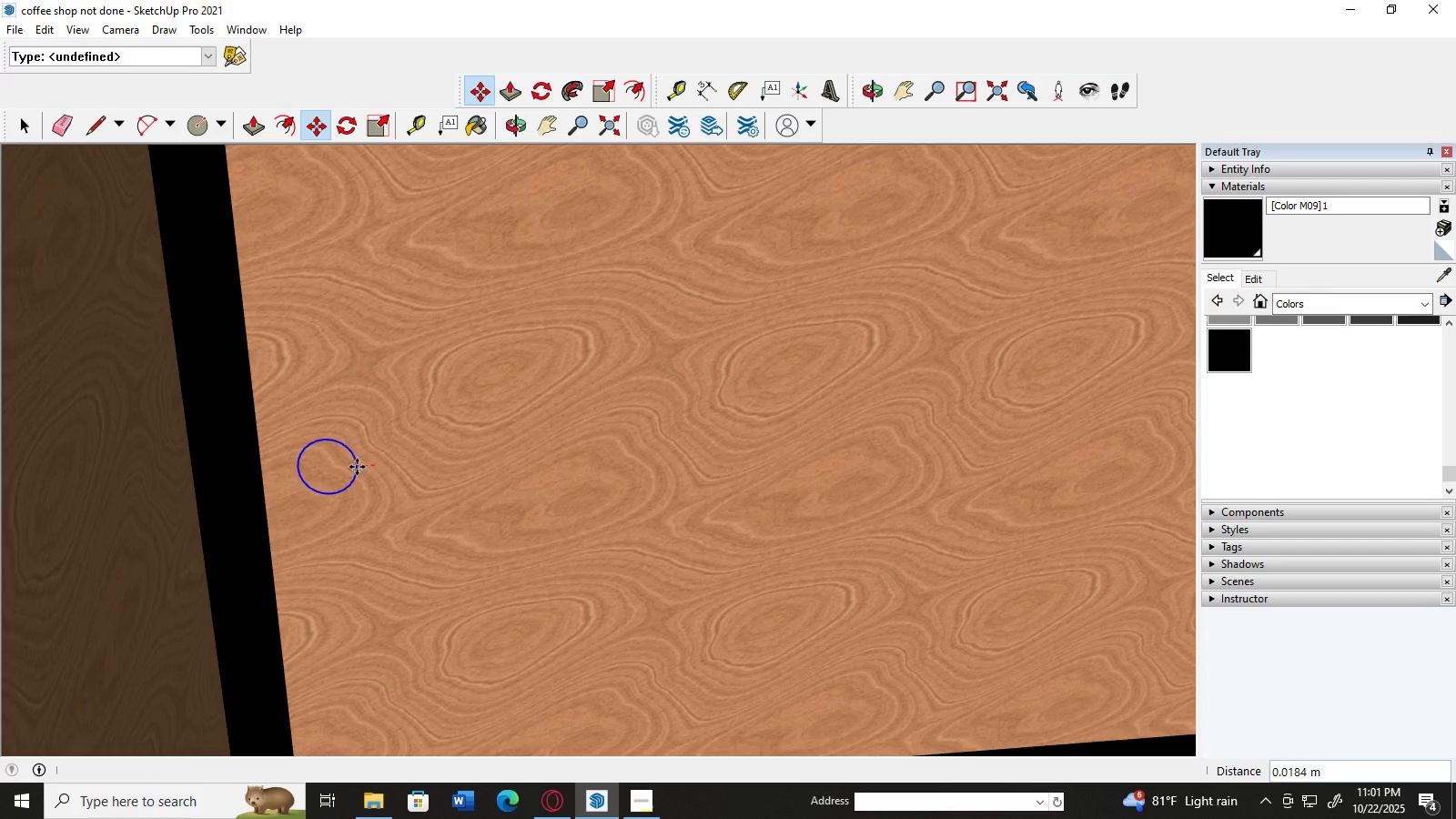 
wait(5.14)
 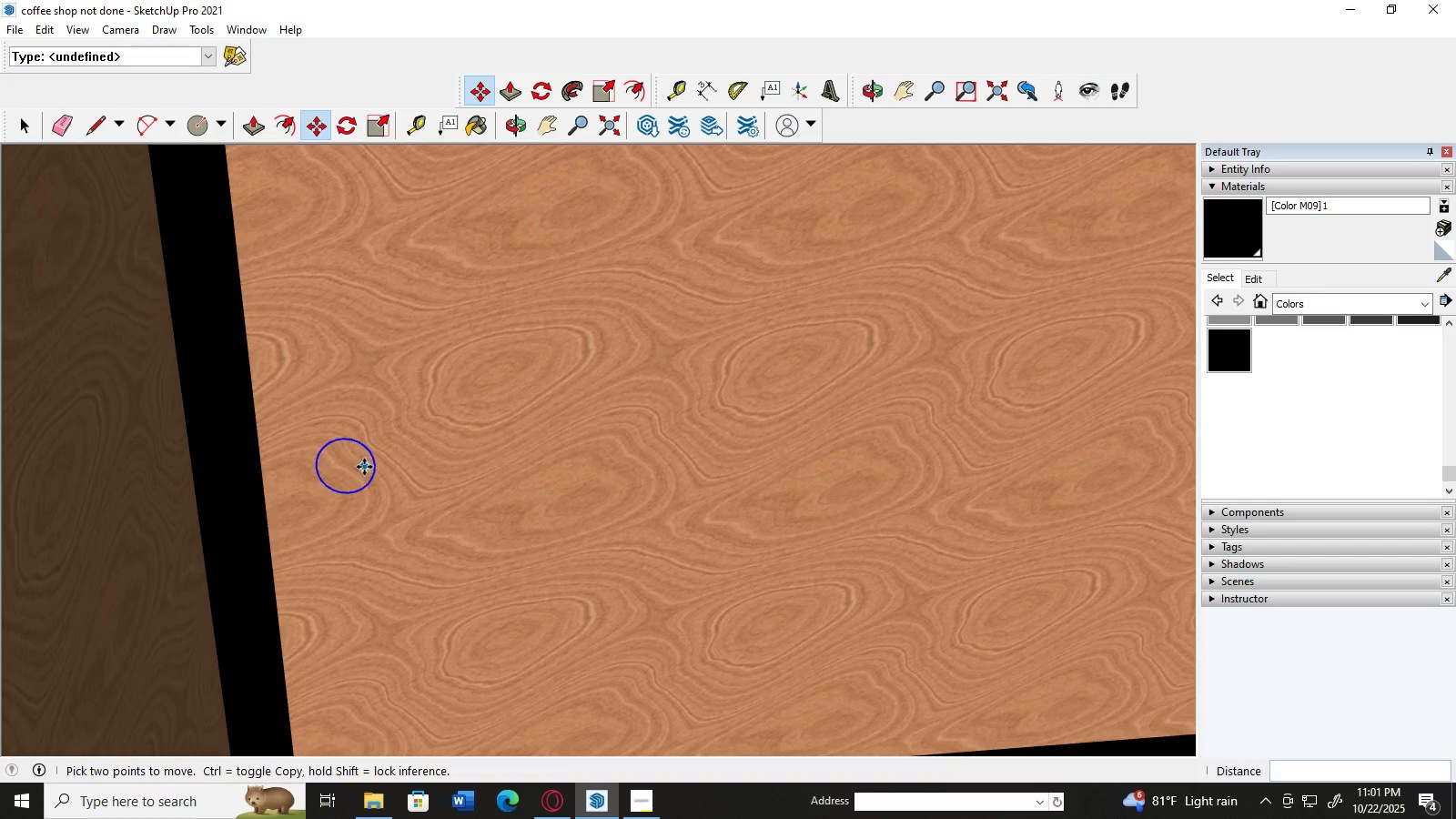 
left_click([22, 134])
 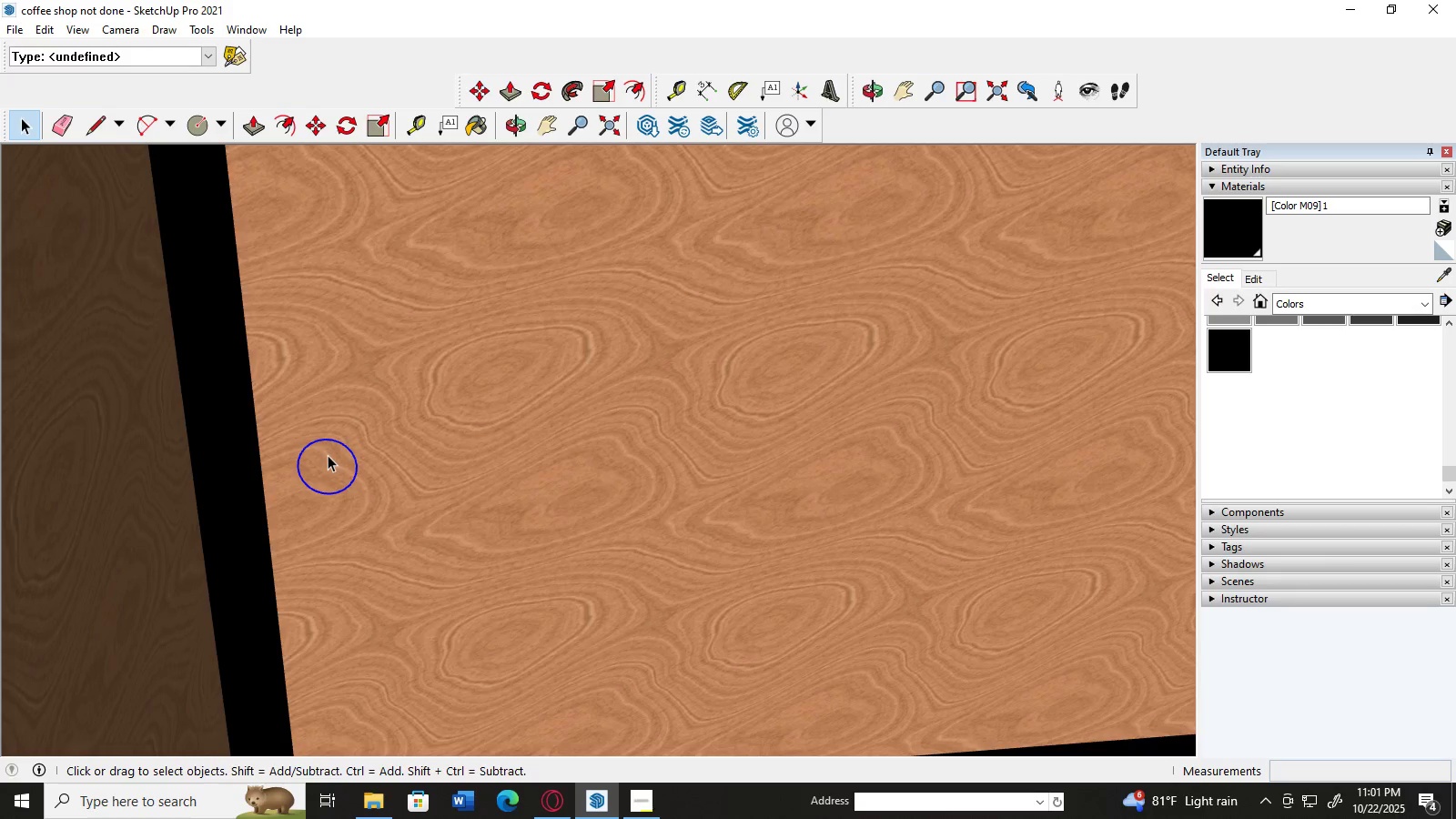 
left_click([328, 455])
 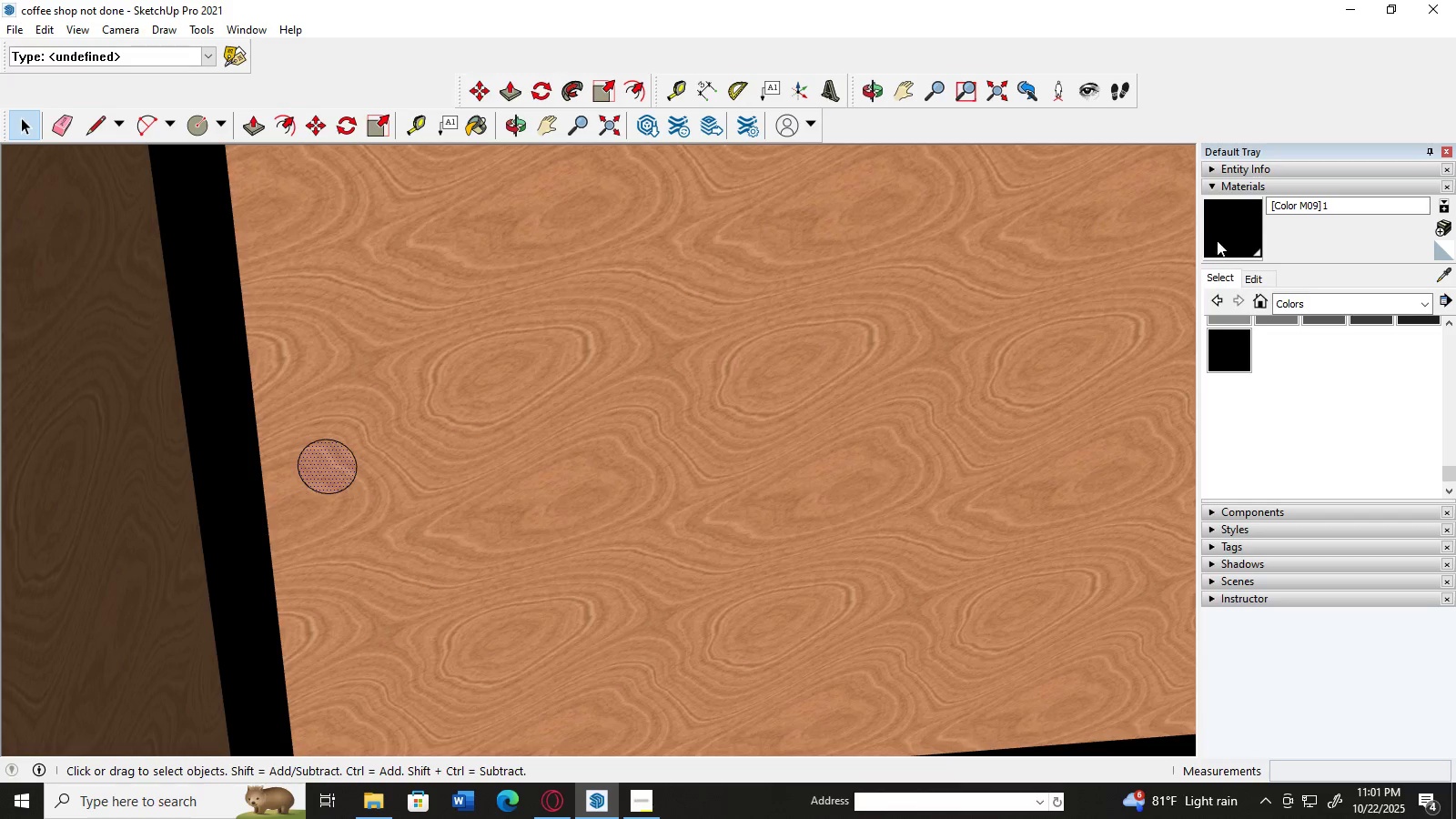 
left_click([1218, 238])
 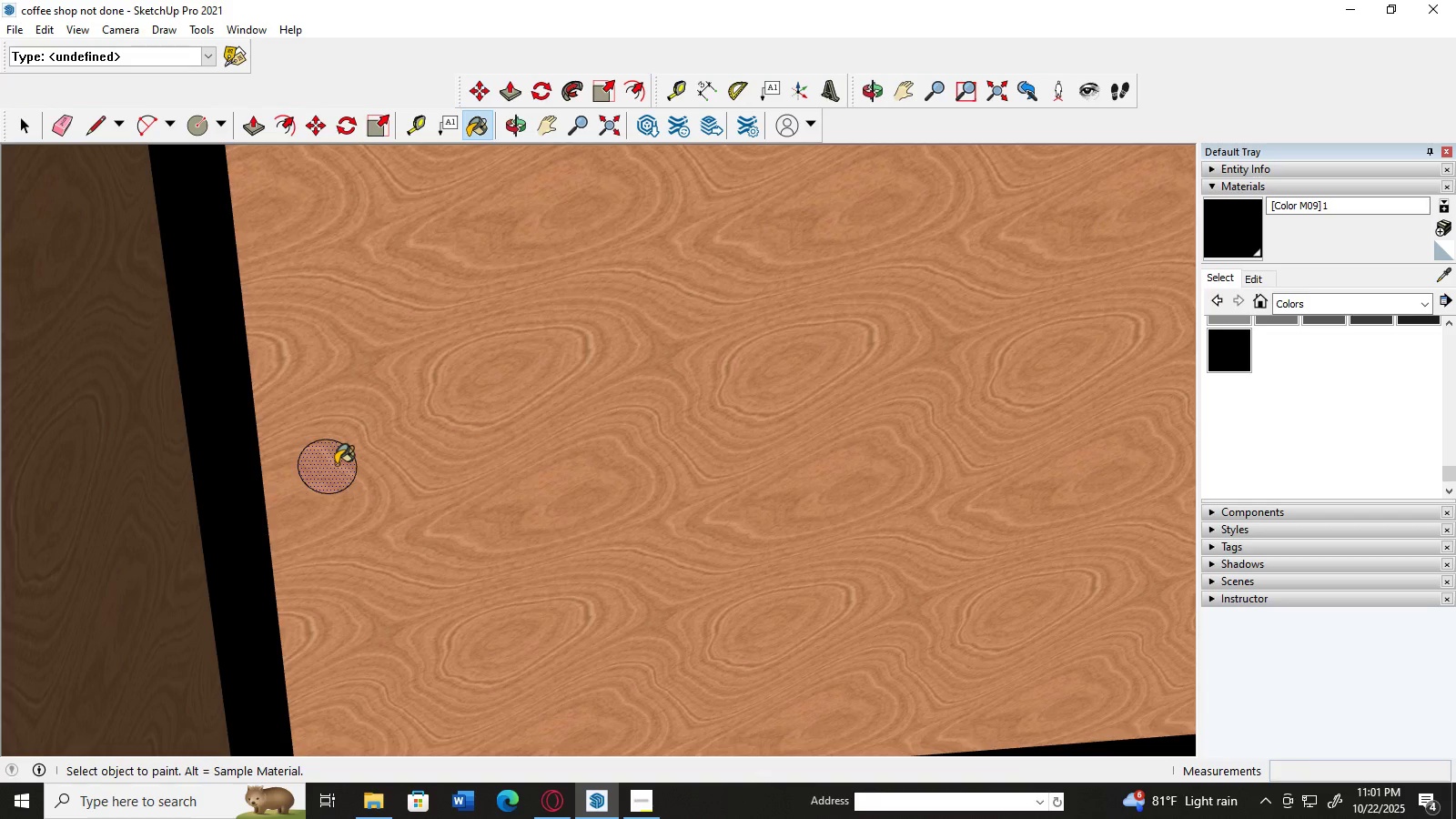 
left_click([336, 464])
 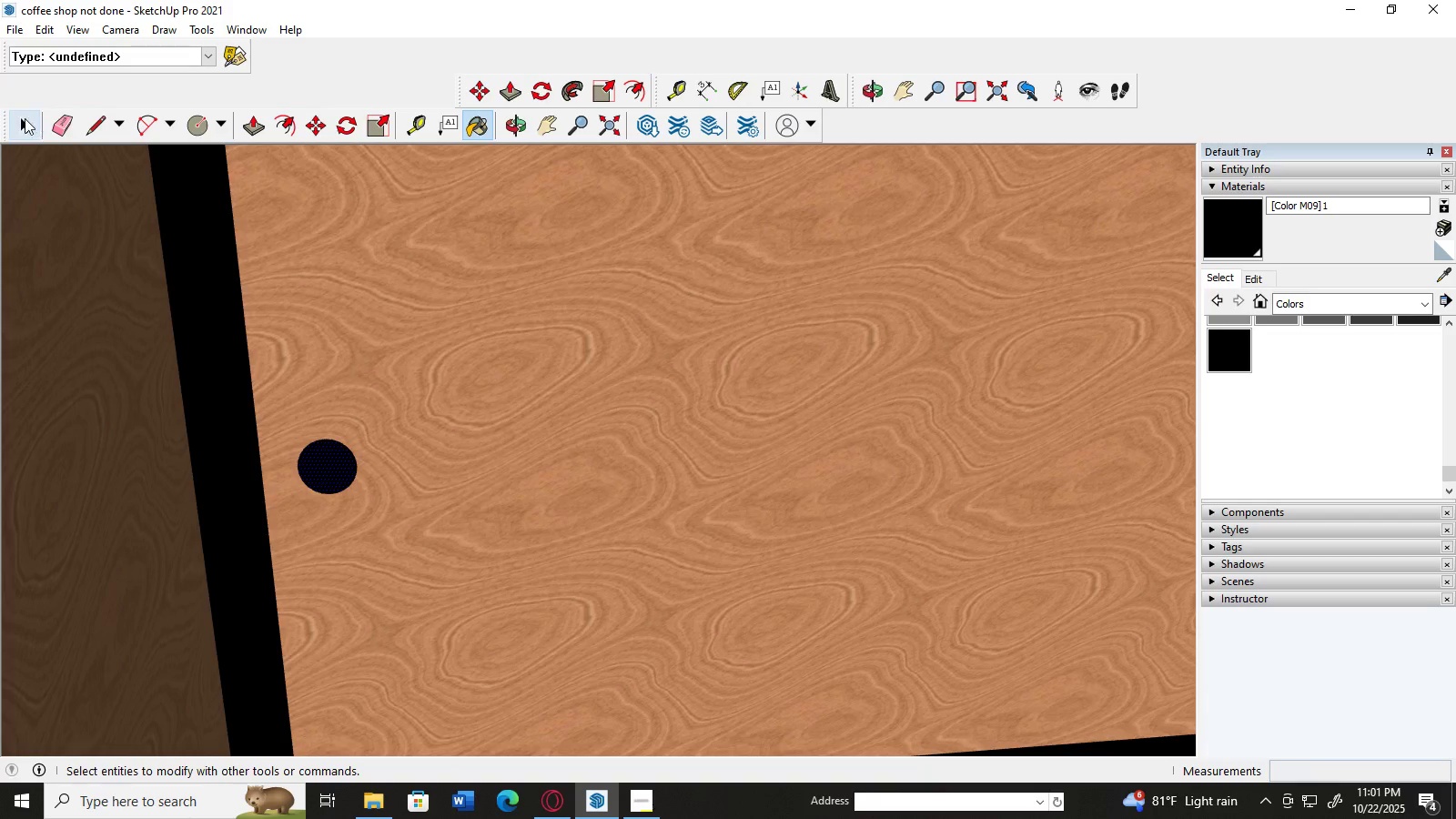 
left_click([25, 118])
 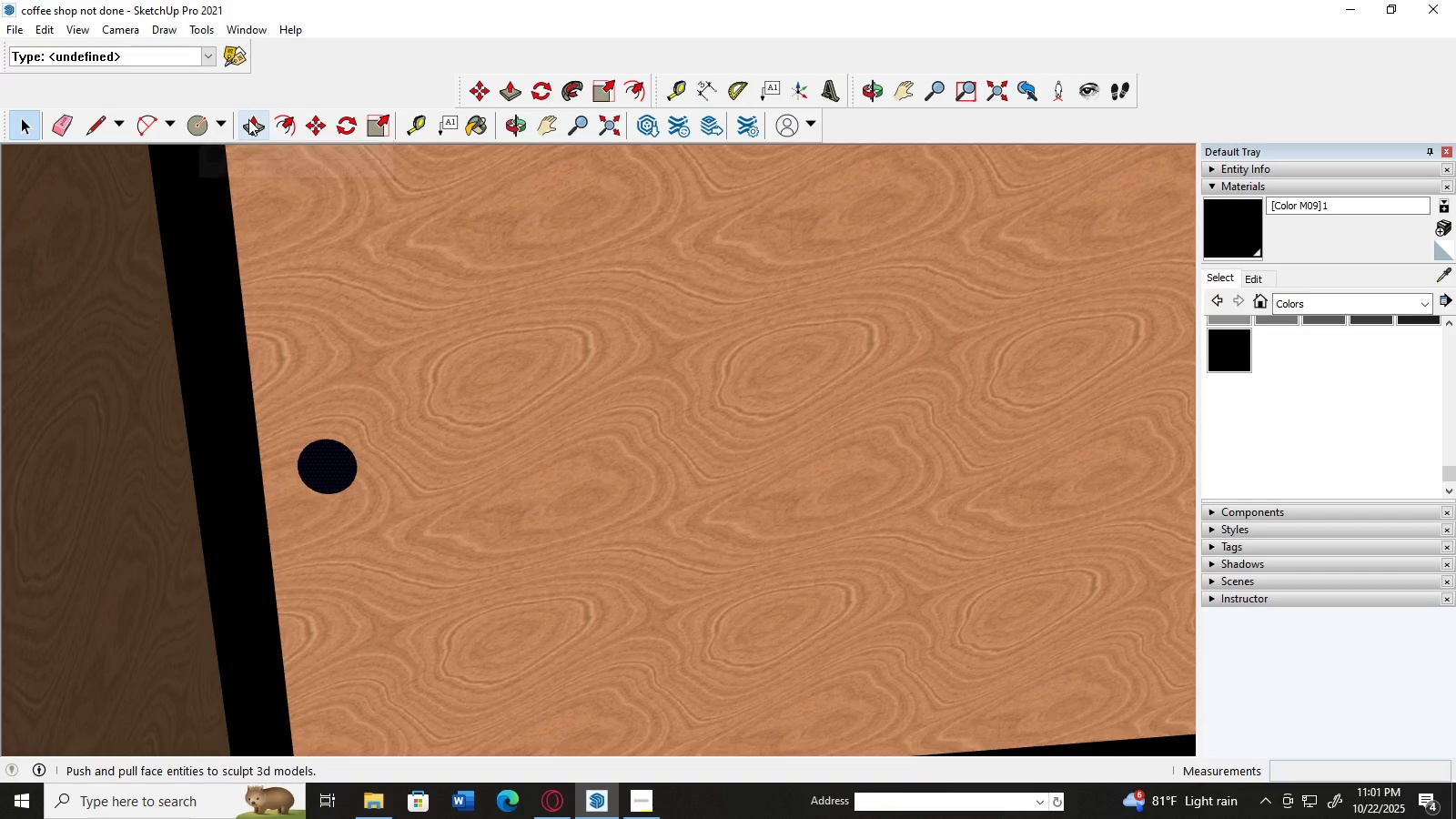 
left_click([248, 119])
 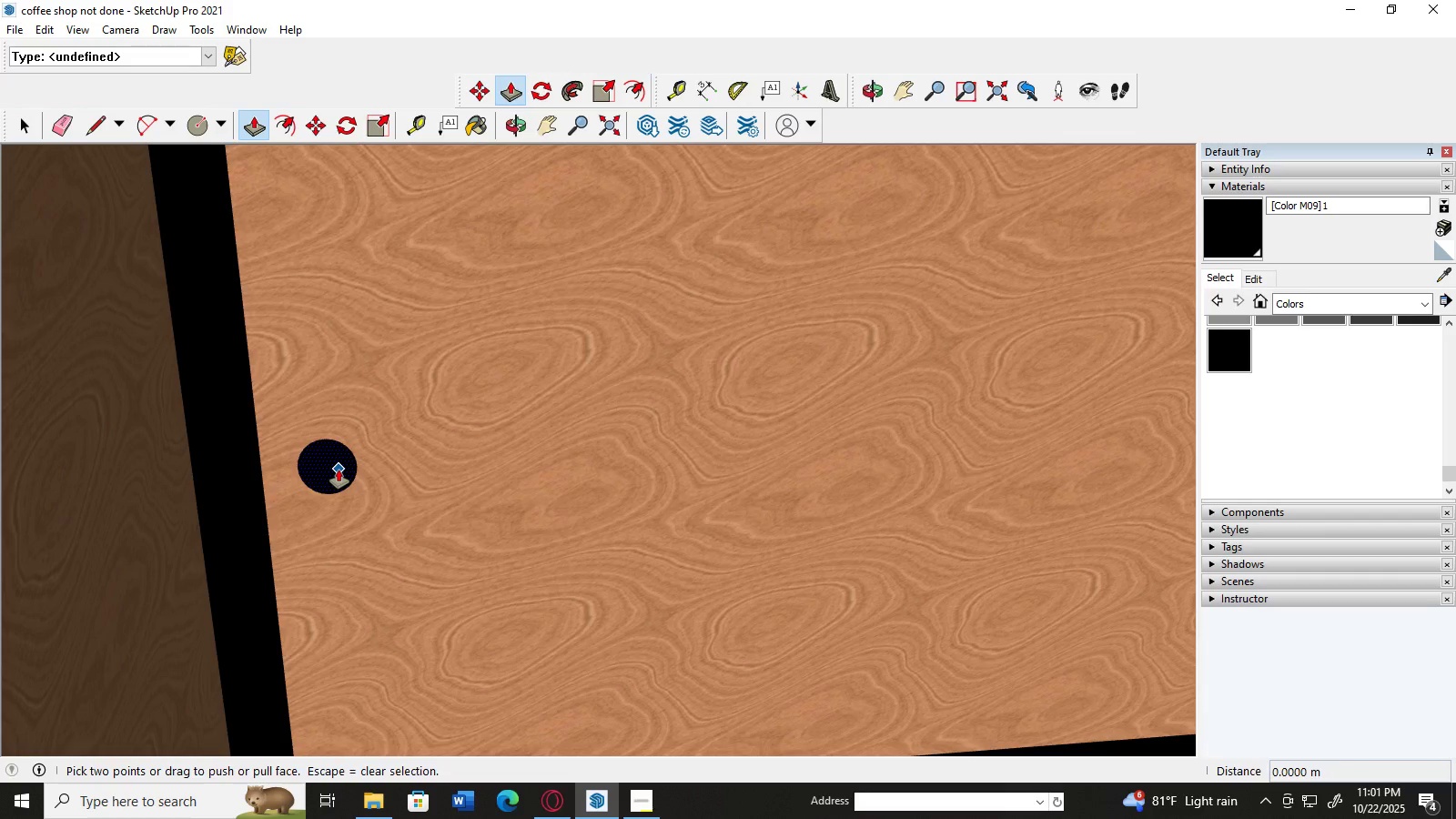 
left_click([339, 470])
 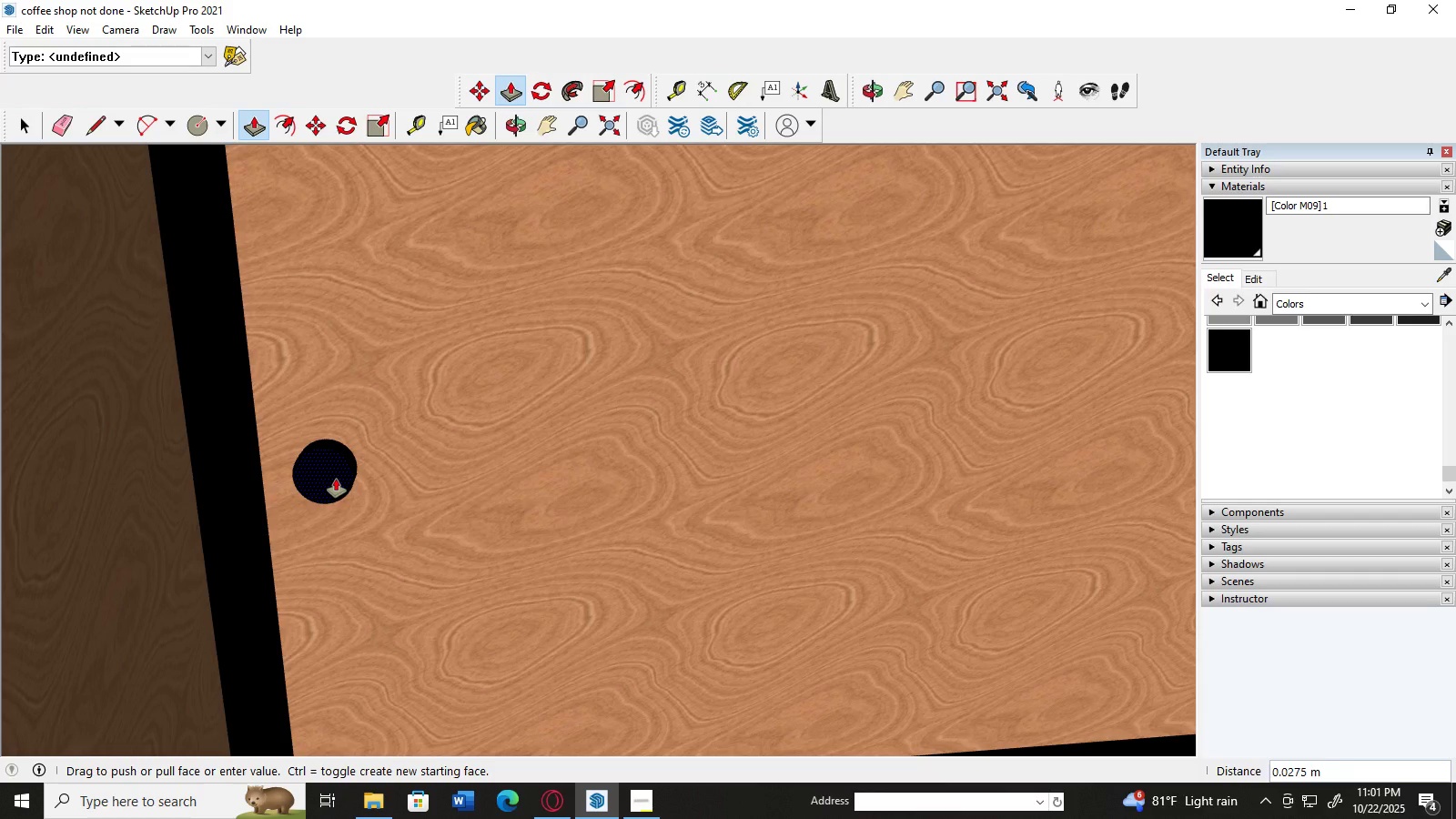 
key(Numpad0)
 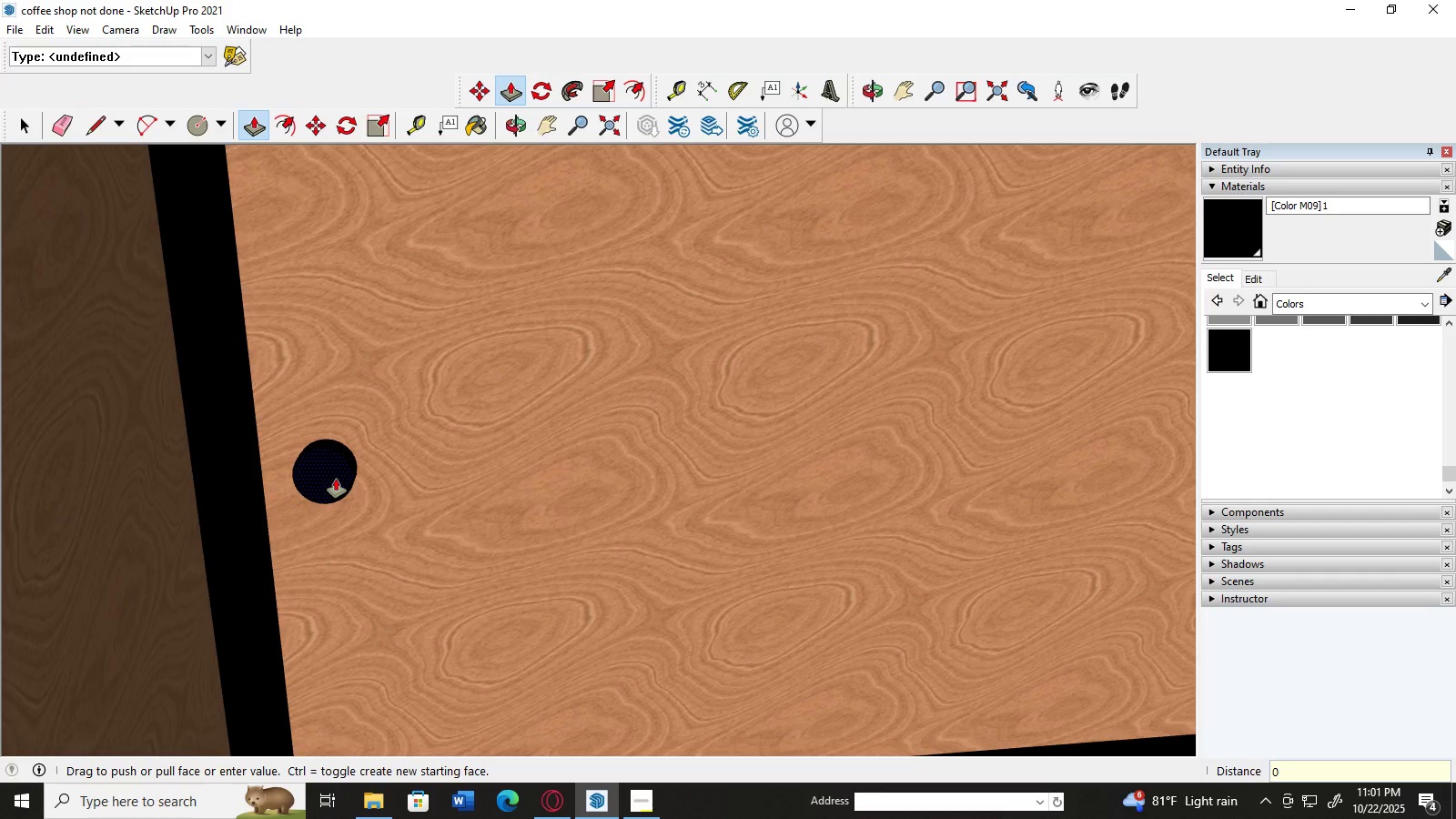 
key(NumpadDecimal)
 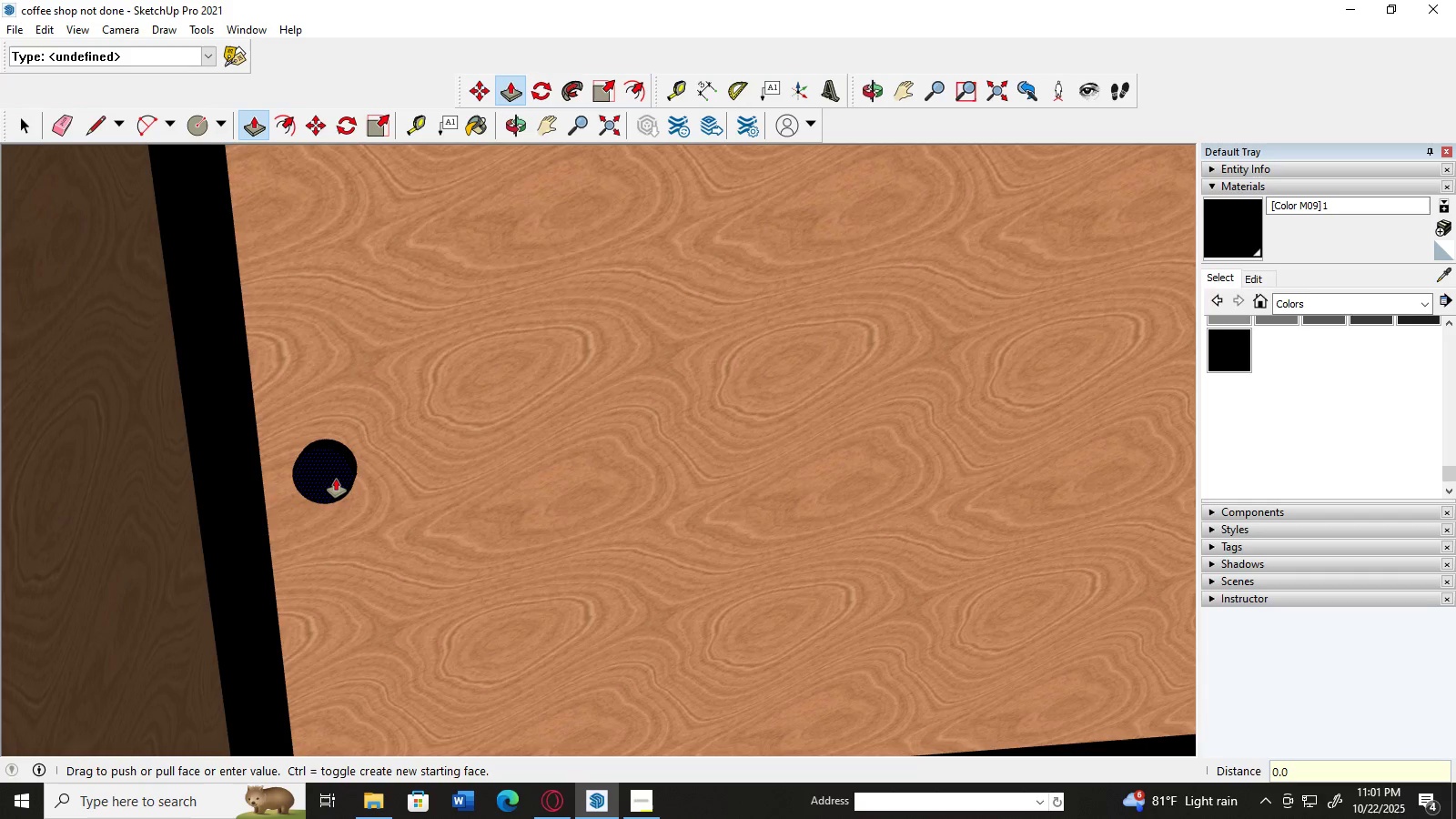 
key(Numpad0)
 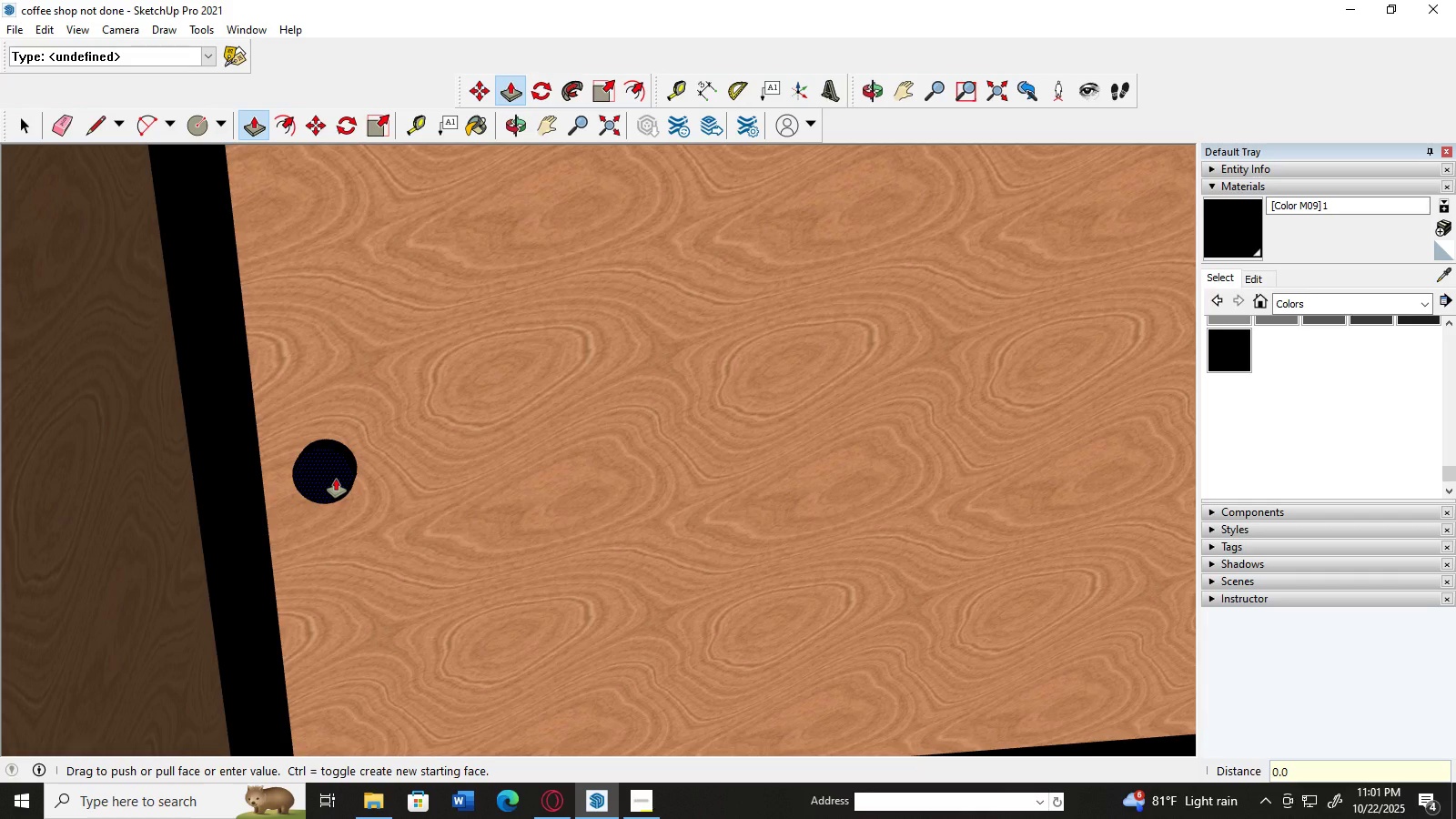 
key(Numpad2)
 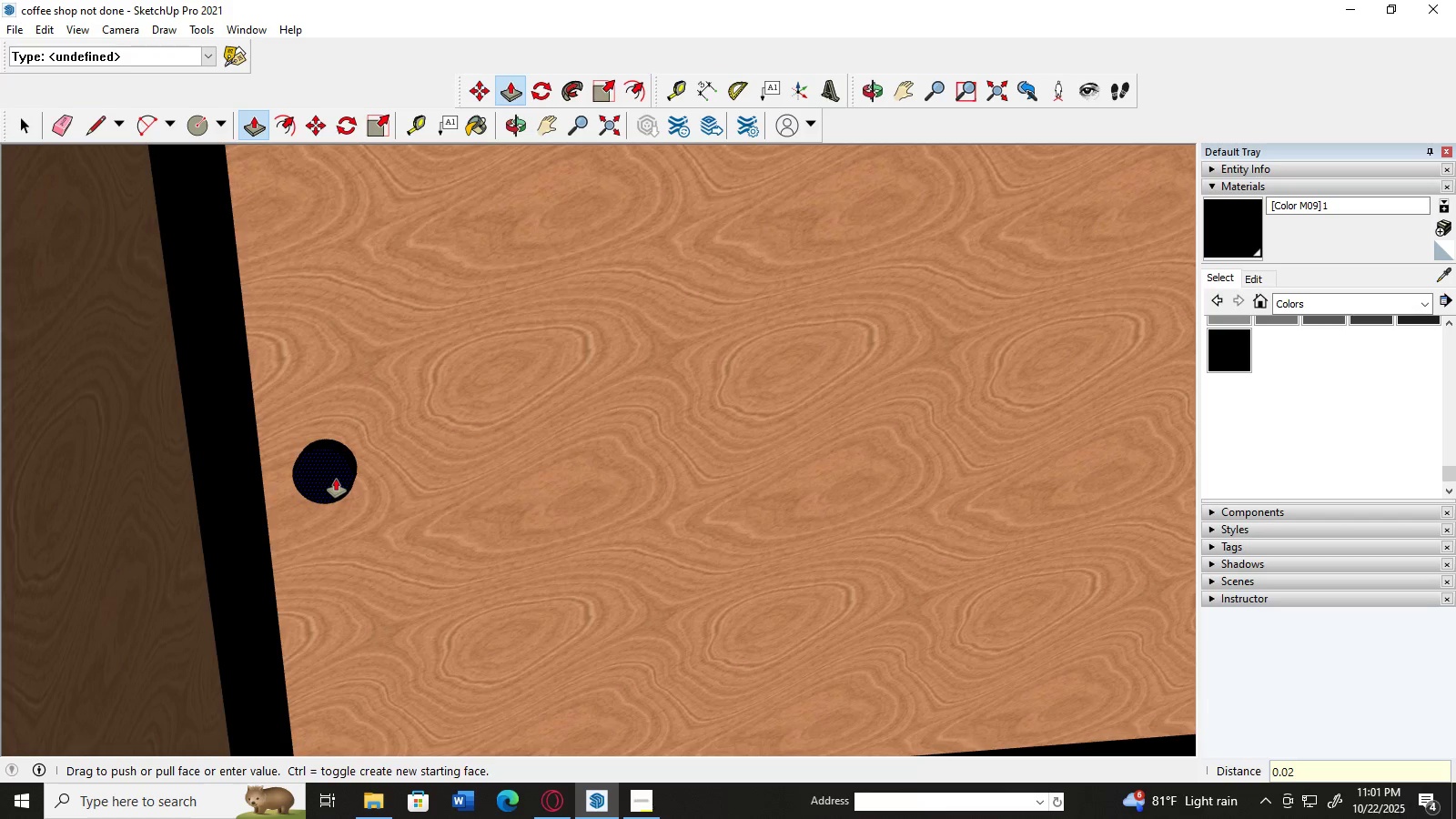 
key(Numpad0)
 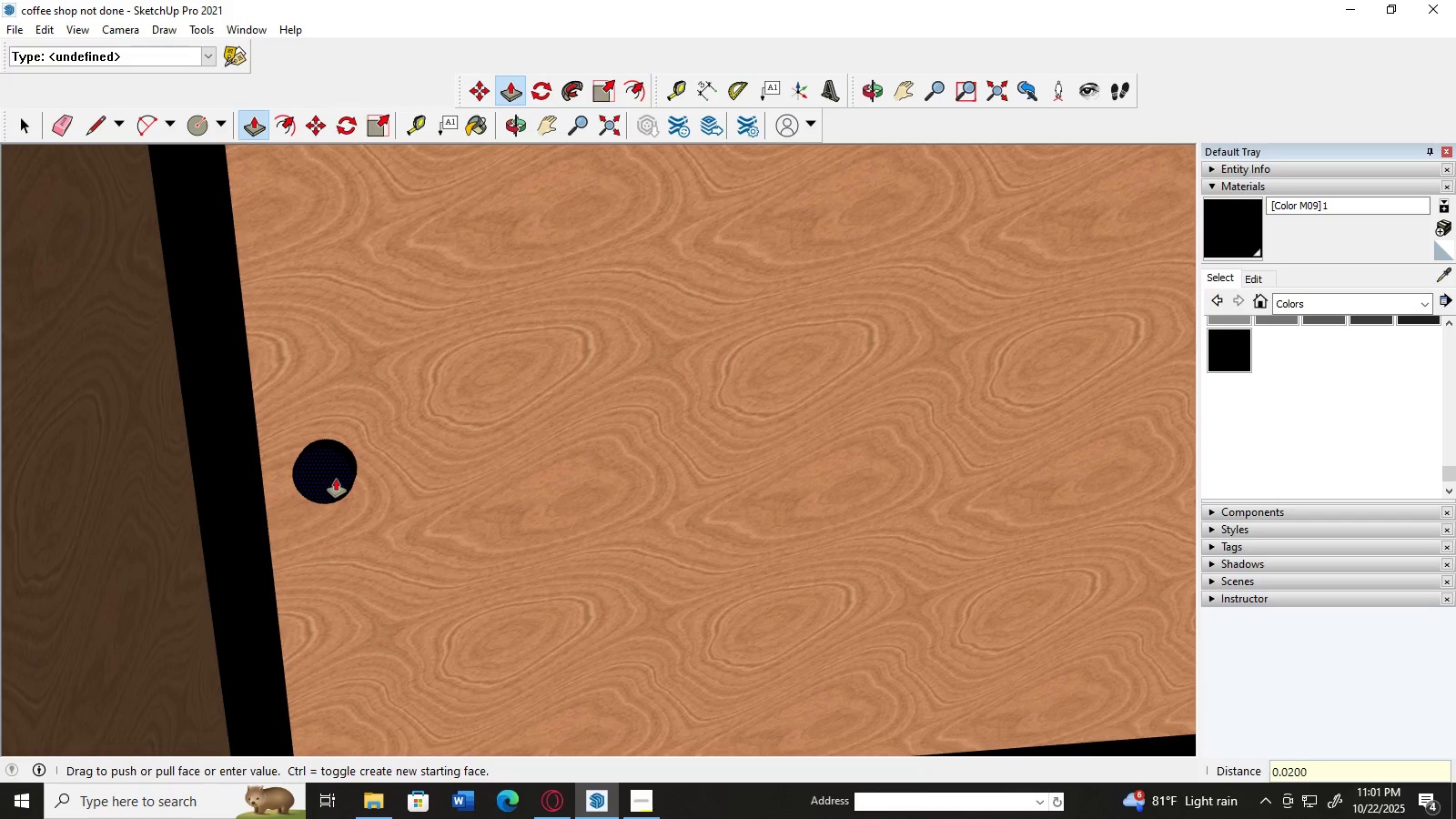 
key(Numpad0)
 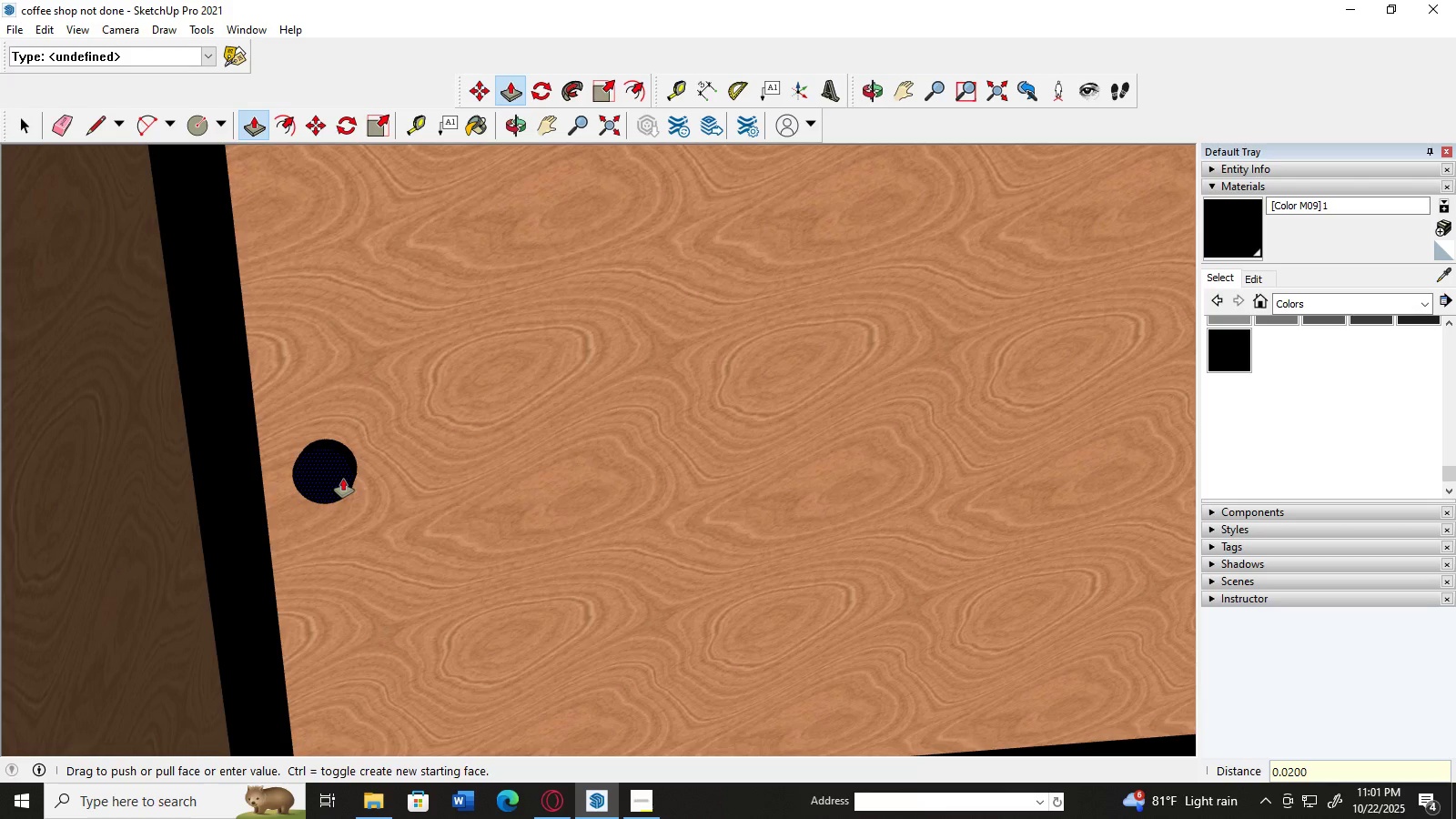 
key(NumpadEnter)
 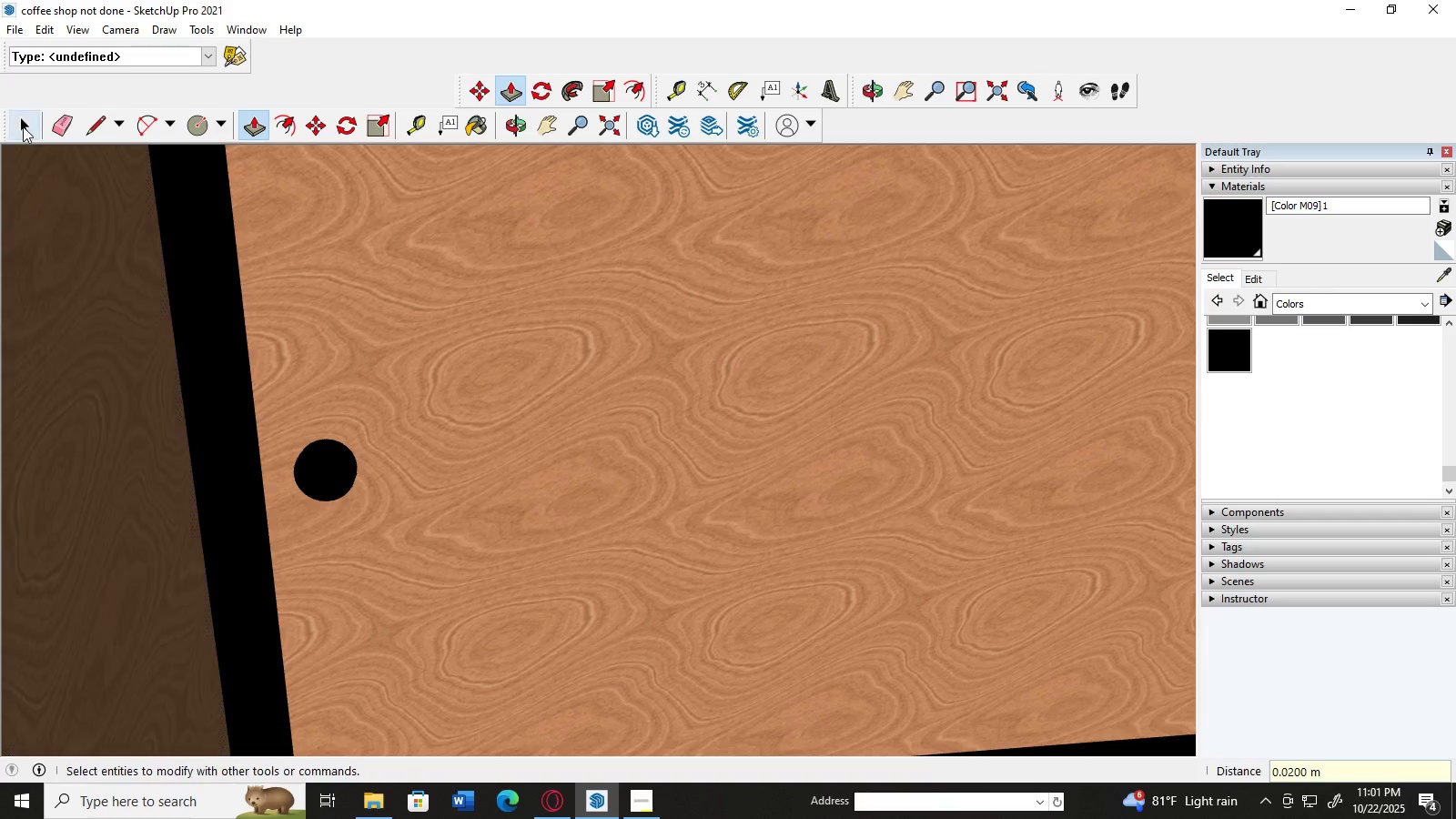 
left_click([23, 126])
 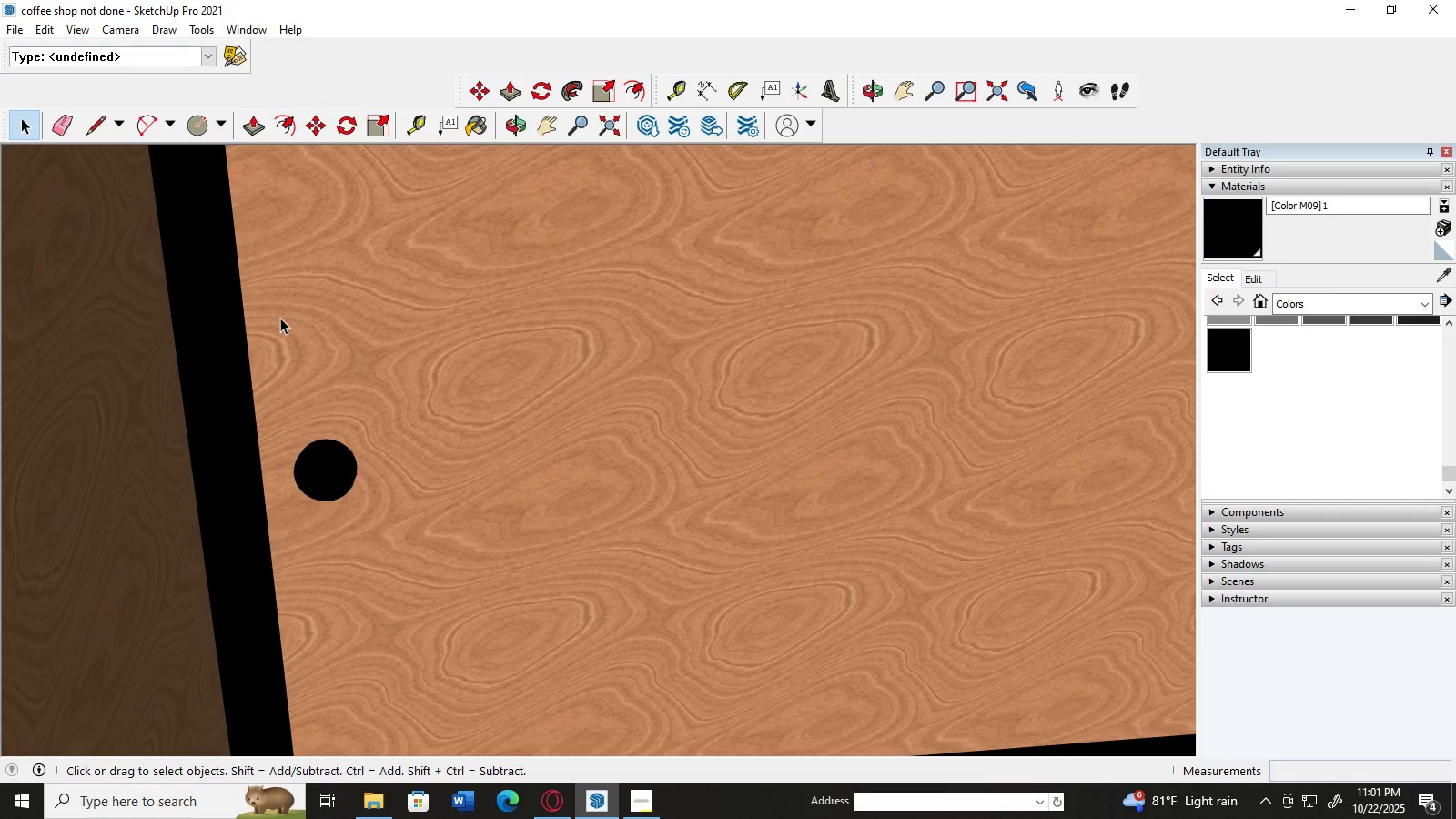 
scroll: coordinate [280, 318], scroll_direction: down, amount: 10.0
 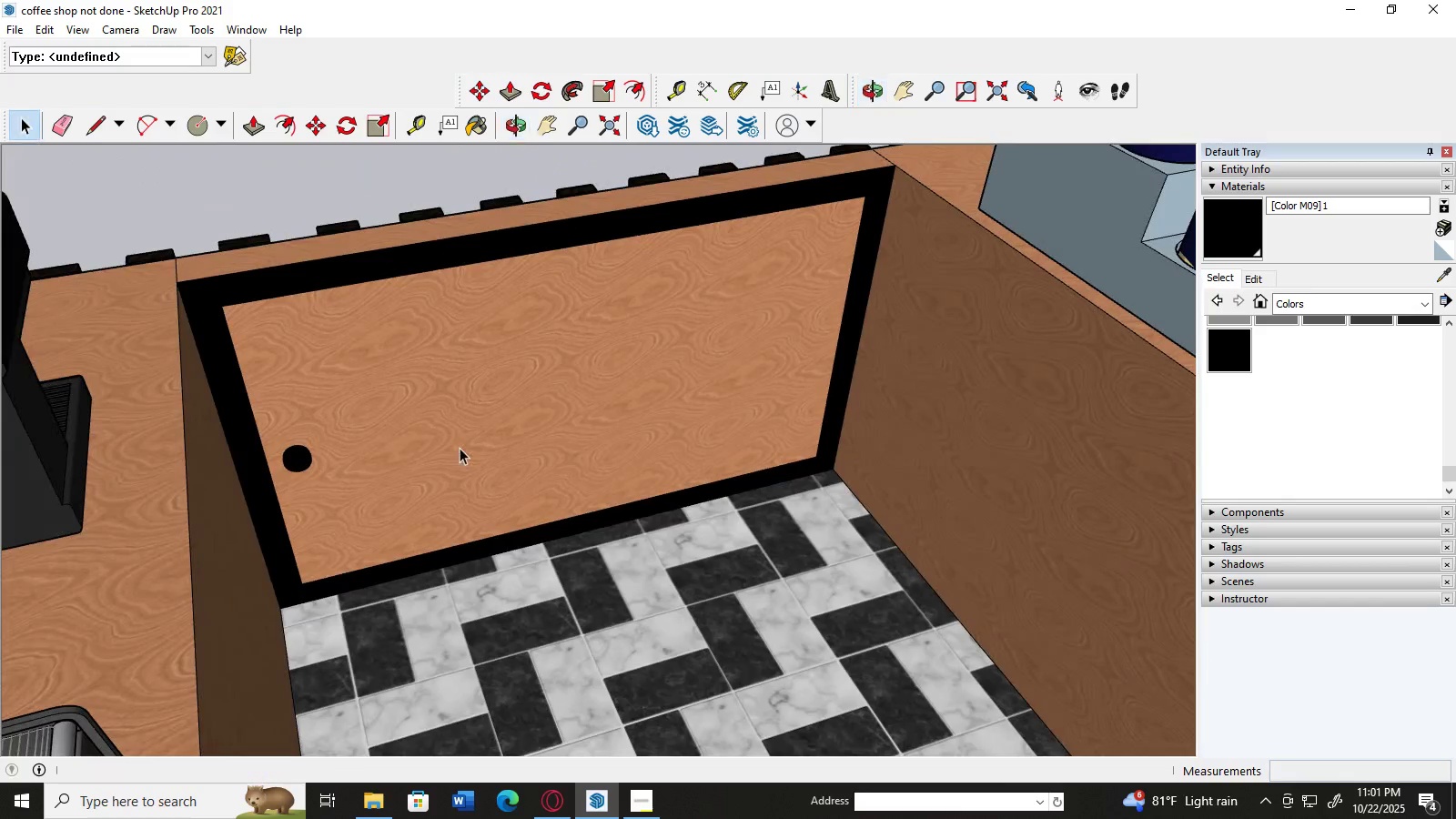 
scroll: coordinate [458, 442], scroll_direction: up, amount: 2.0
 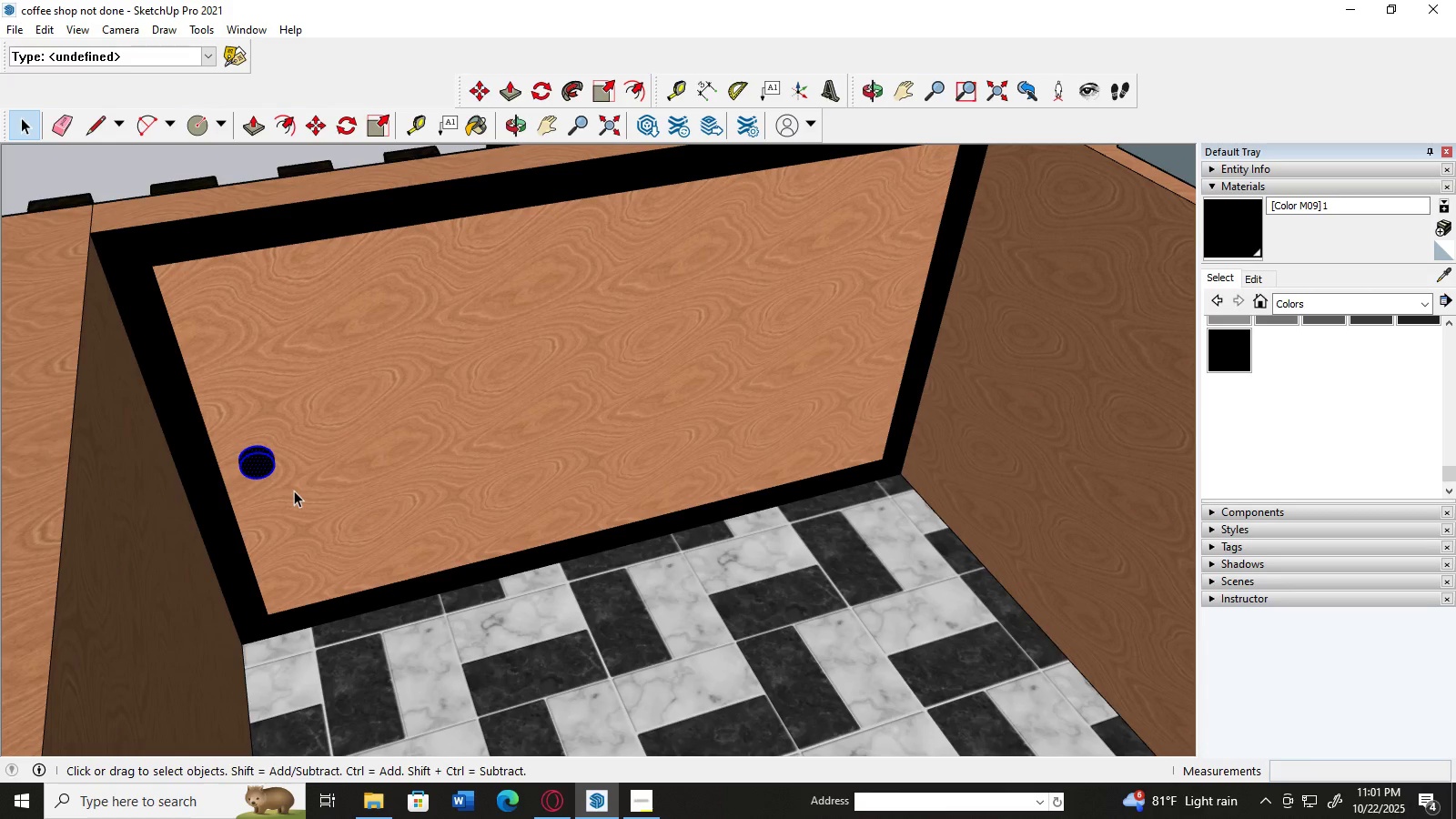 
wait(6.73)
 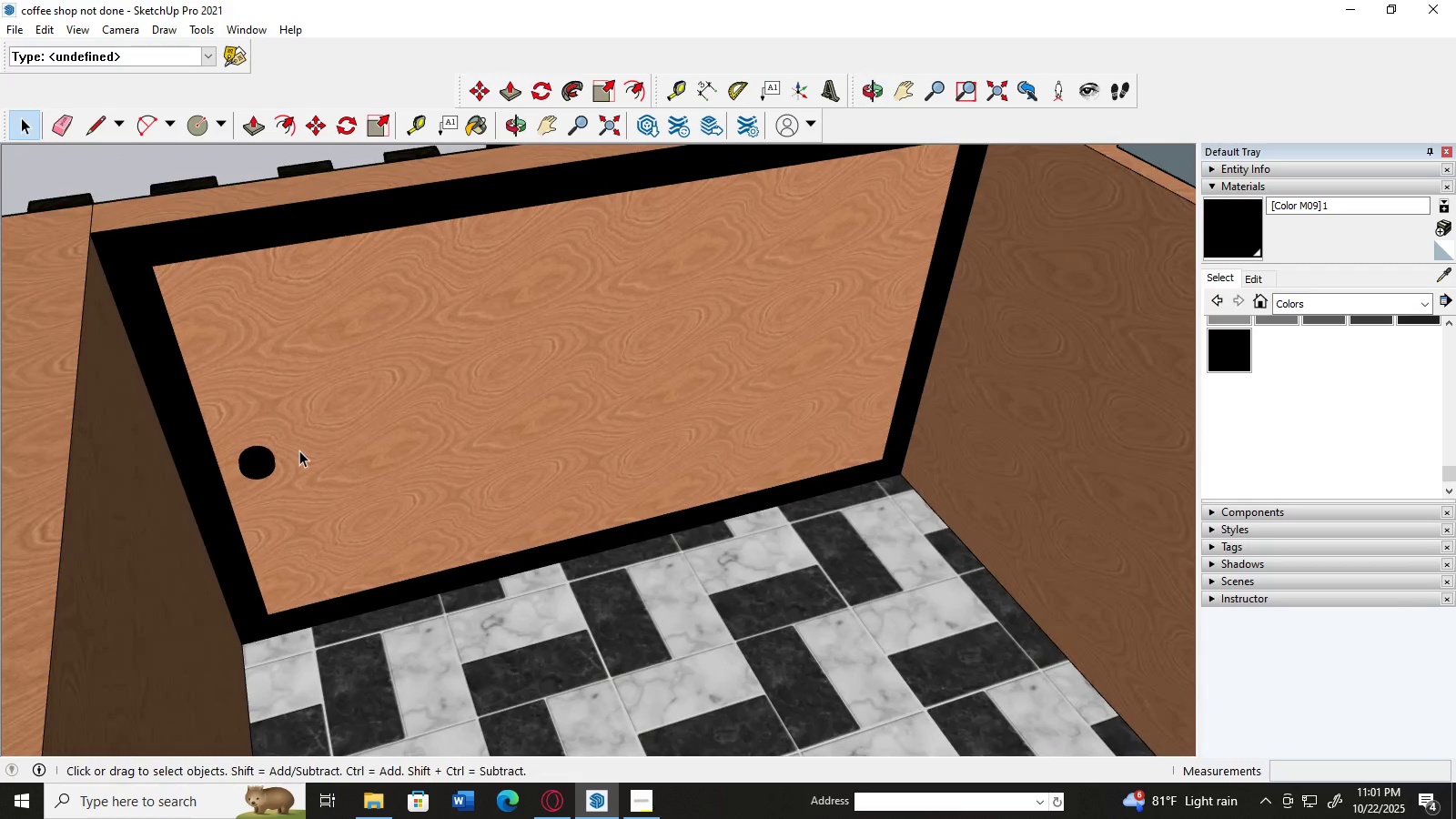 
key(M)
 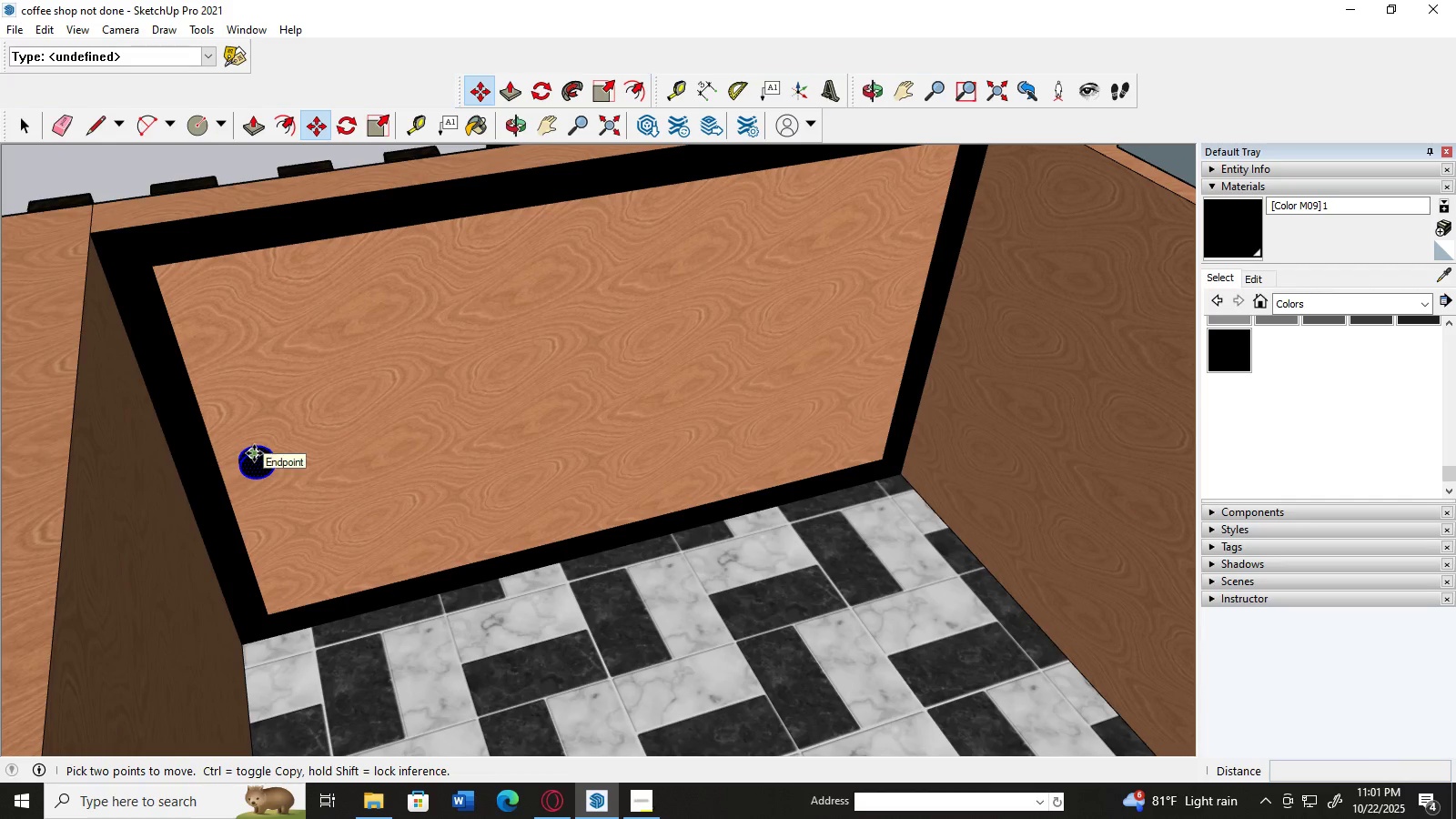 
left_click([254, 453])
 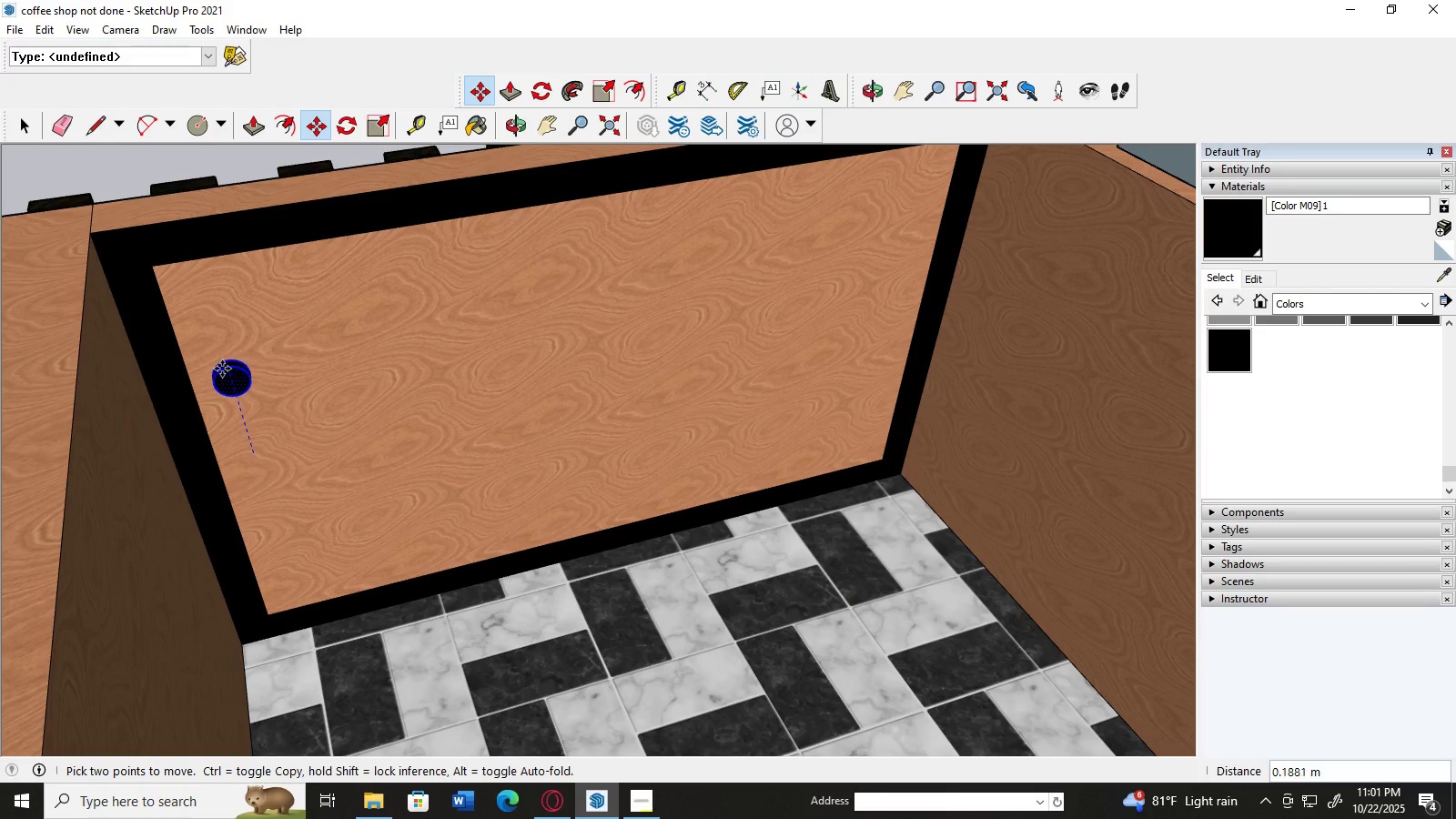 
wait(6.02)
 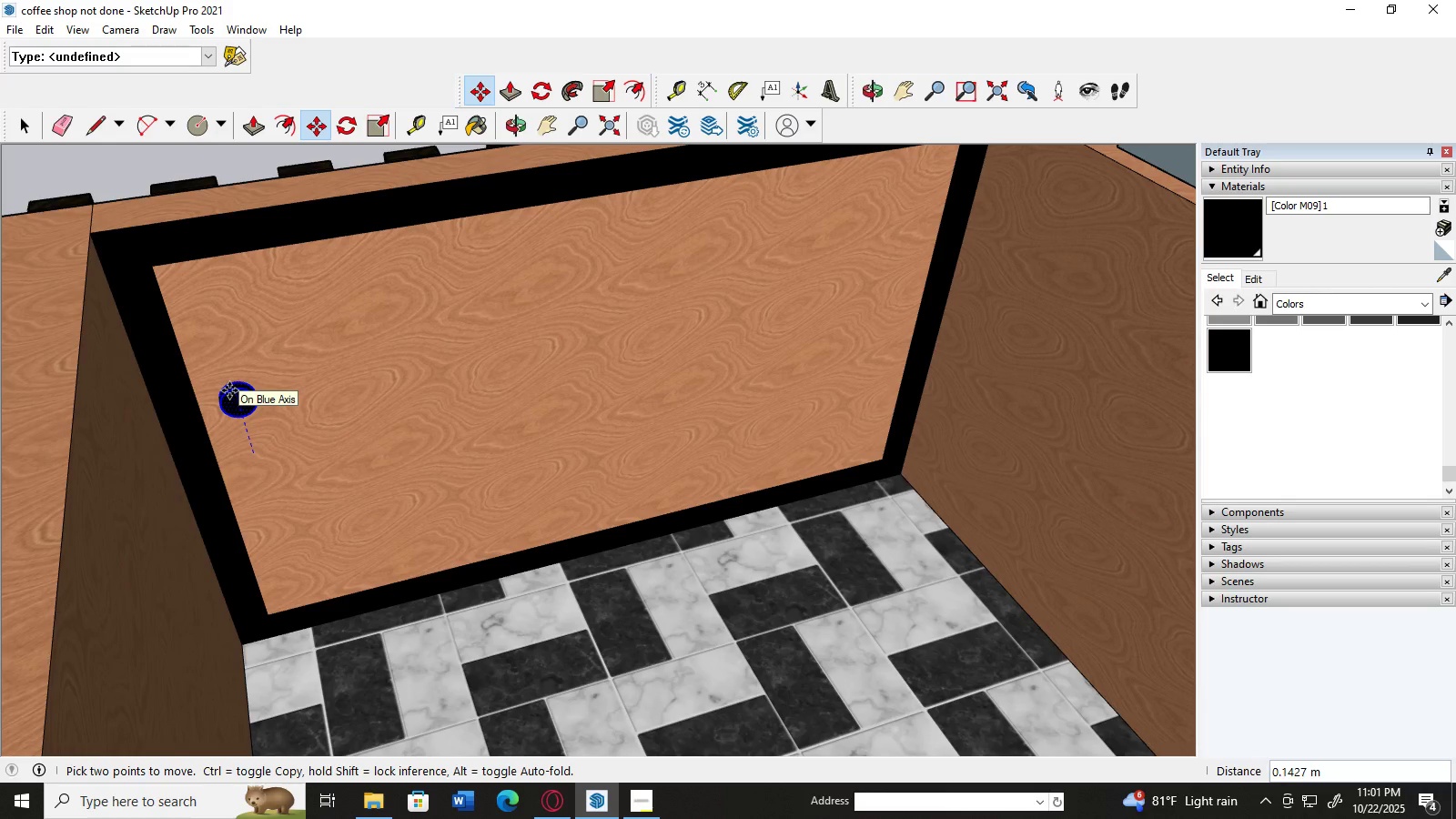 
left_click([222, 368])
 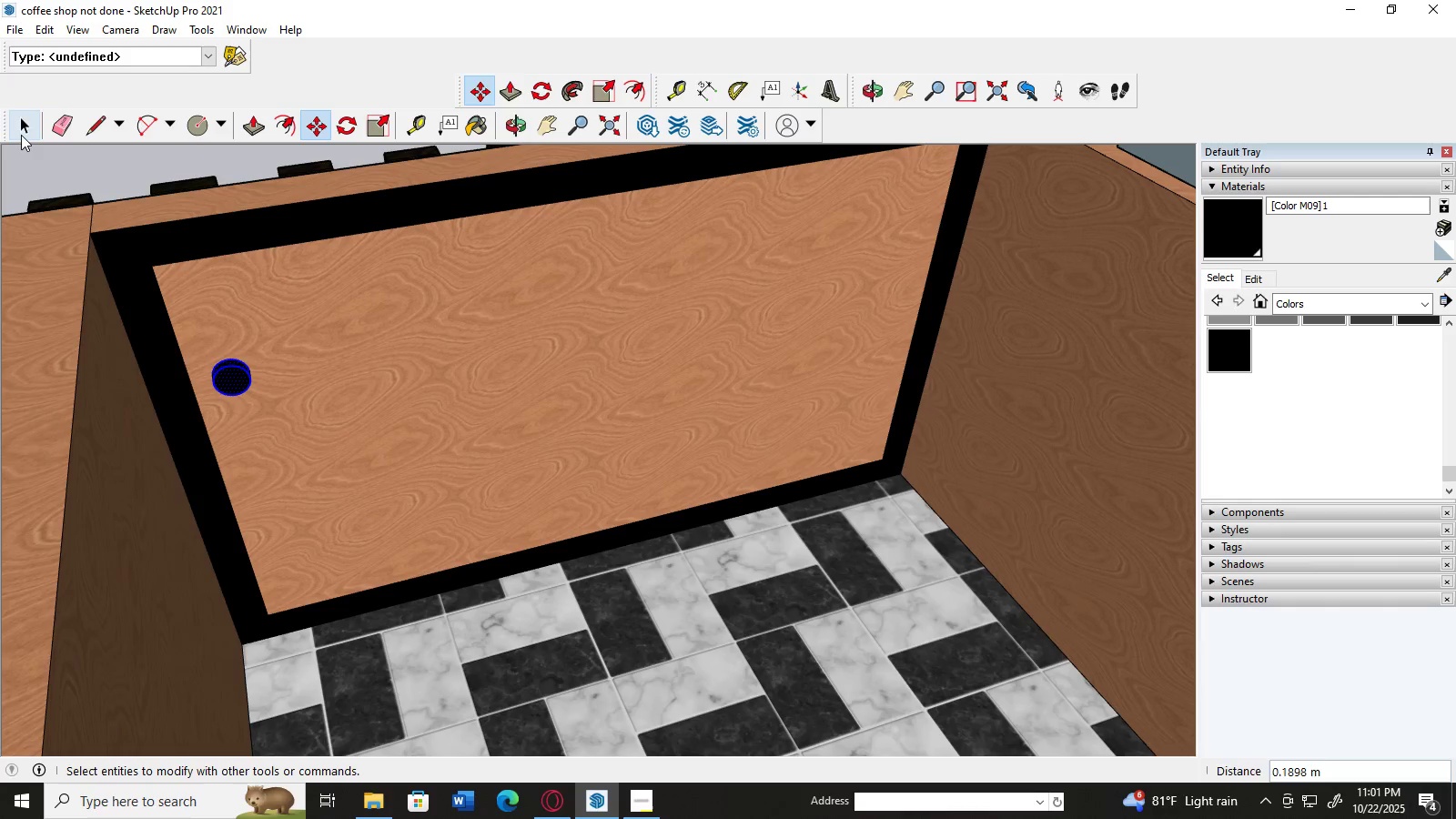 
left_click([21, 135])
 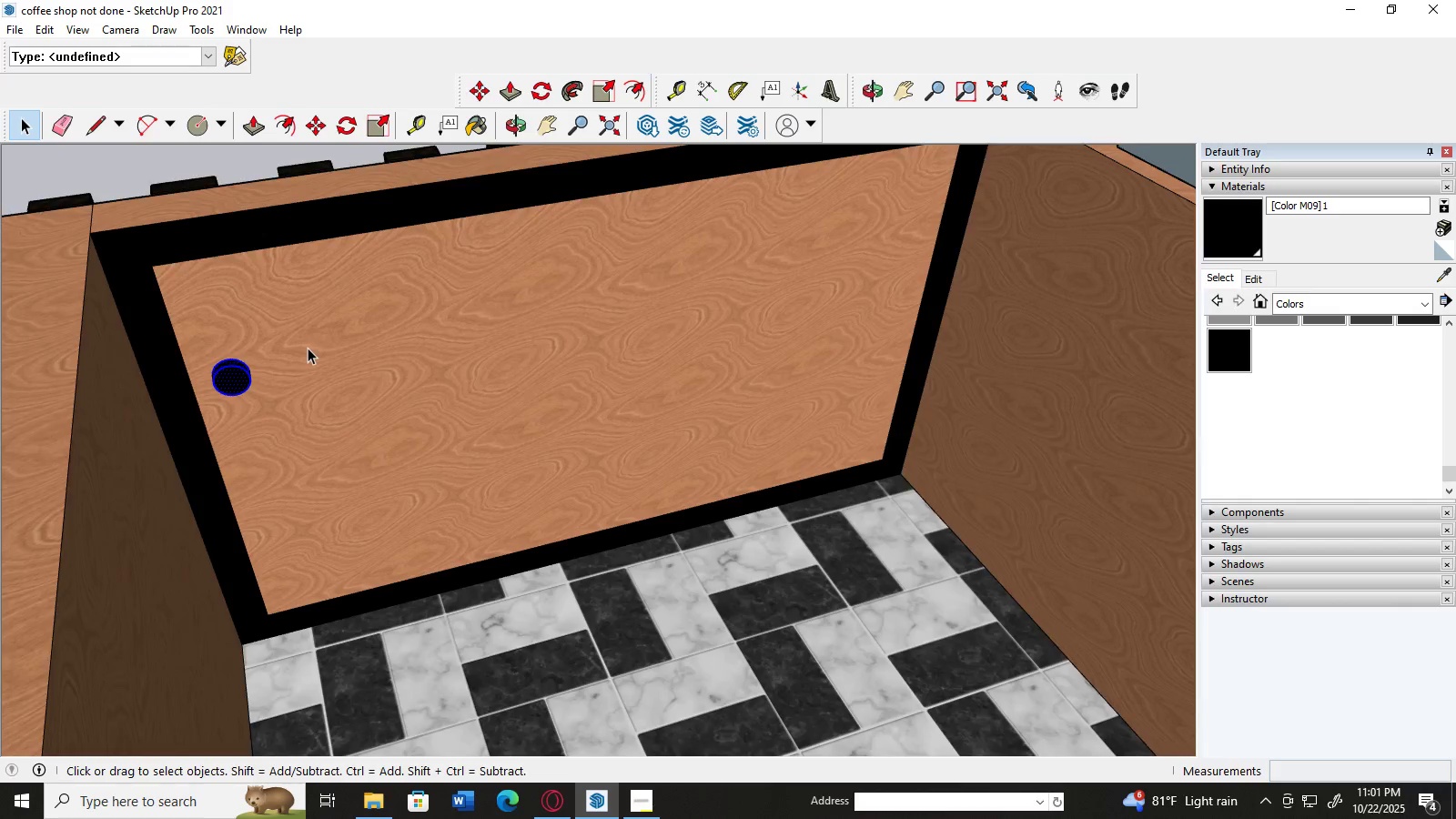 
scroll: coordinate [308, 348], scroll_direction: up, amount: 2.0
 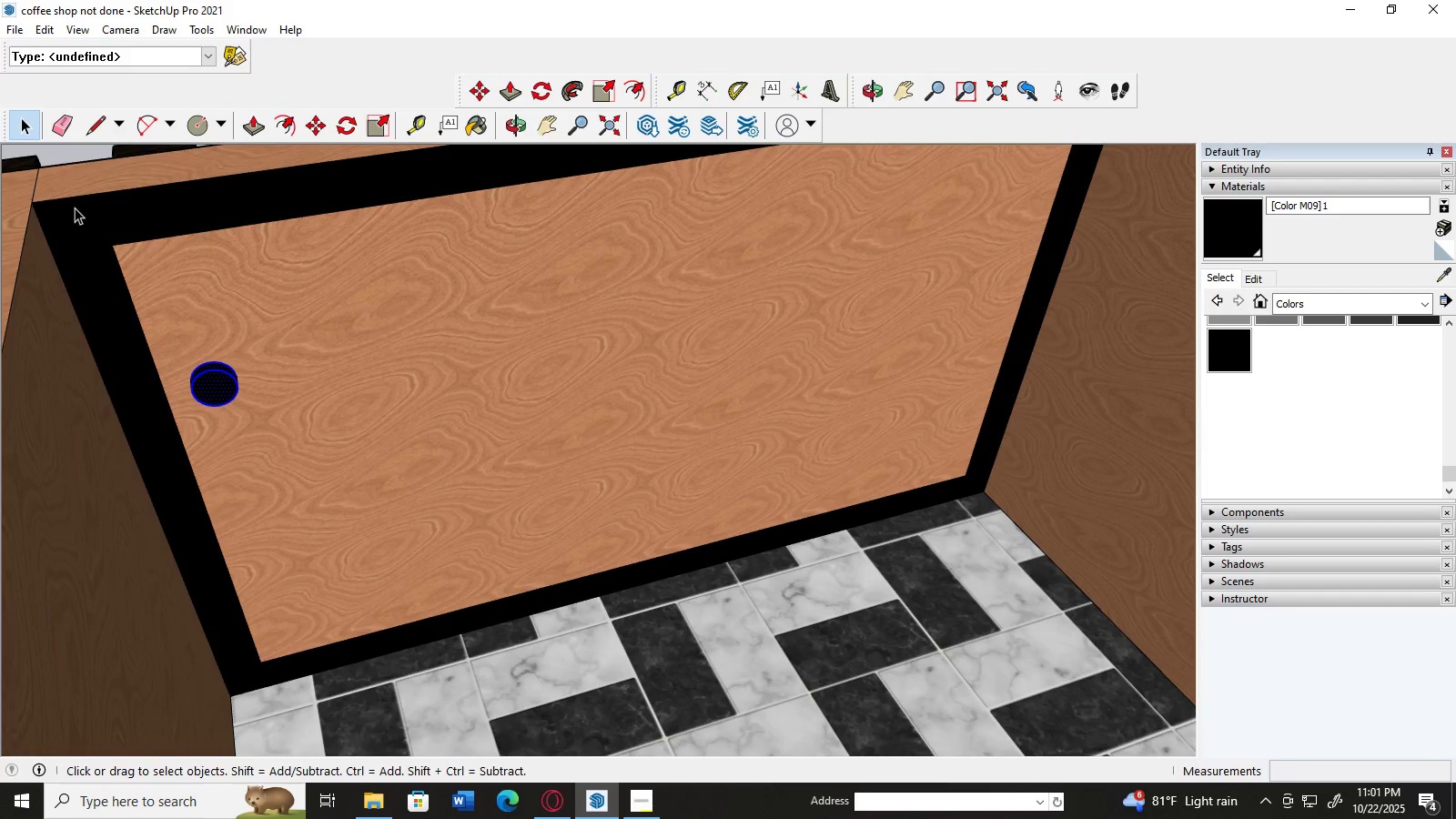 
scroll: coordinate [333, 306], scroll_direction: down, amount: 7.0
 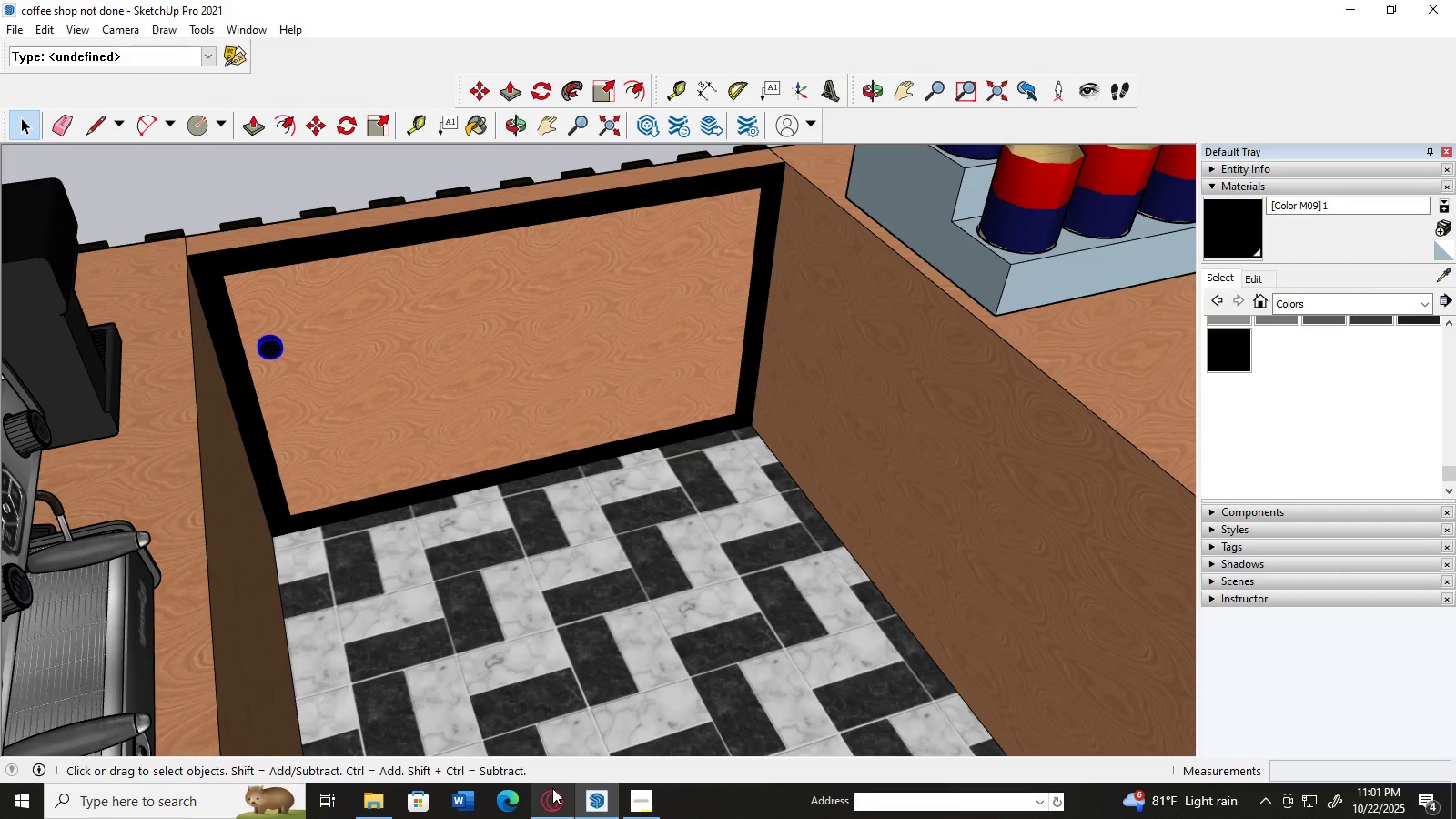 
left_click([552, 788])
 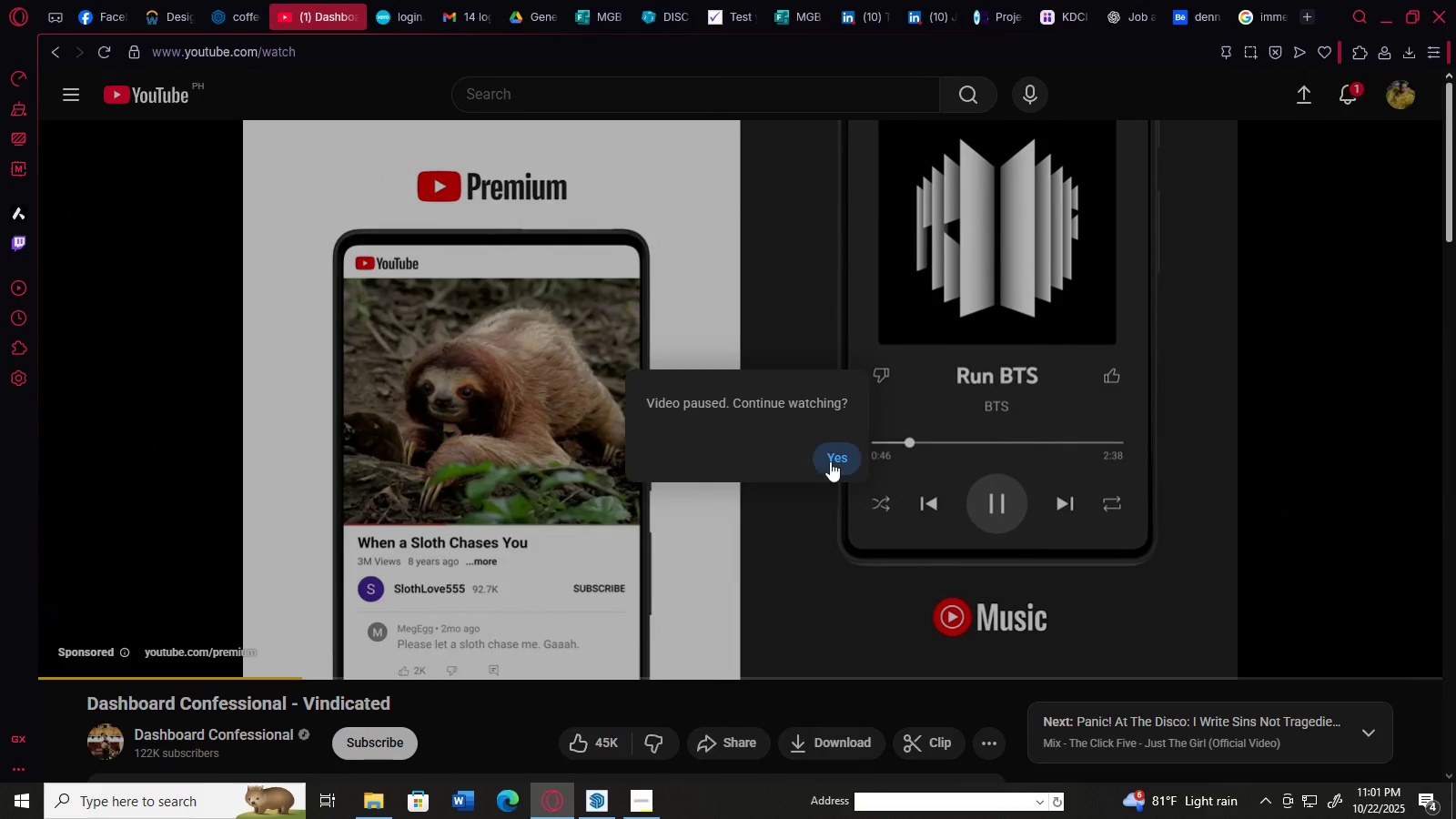 
left_click([830, 461])
 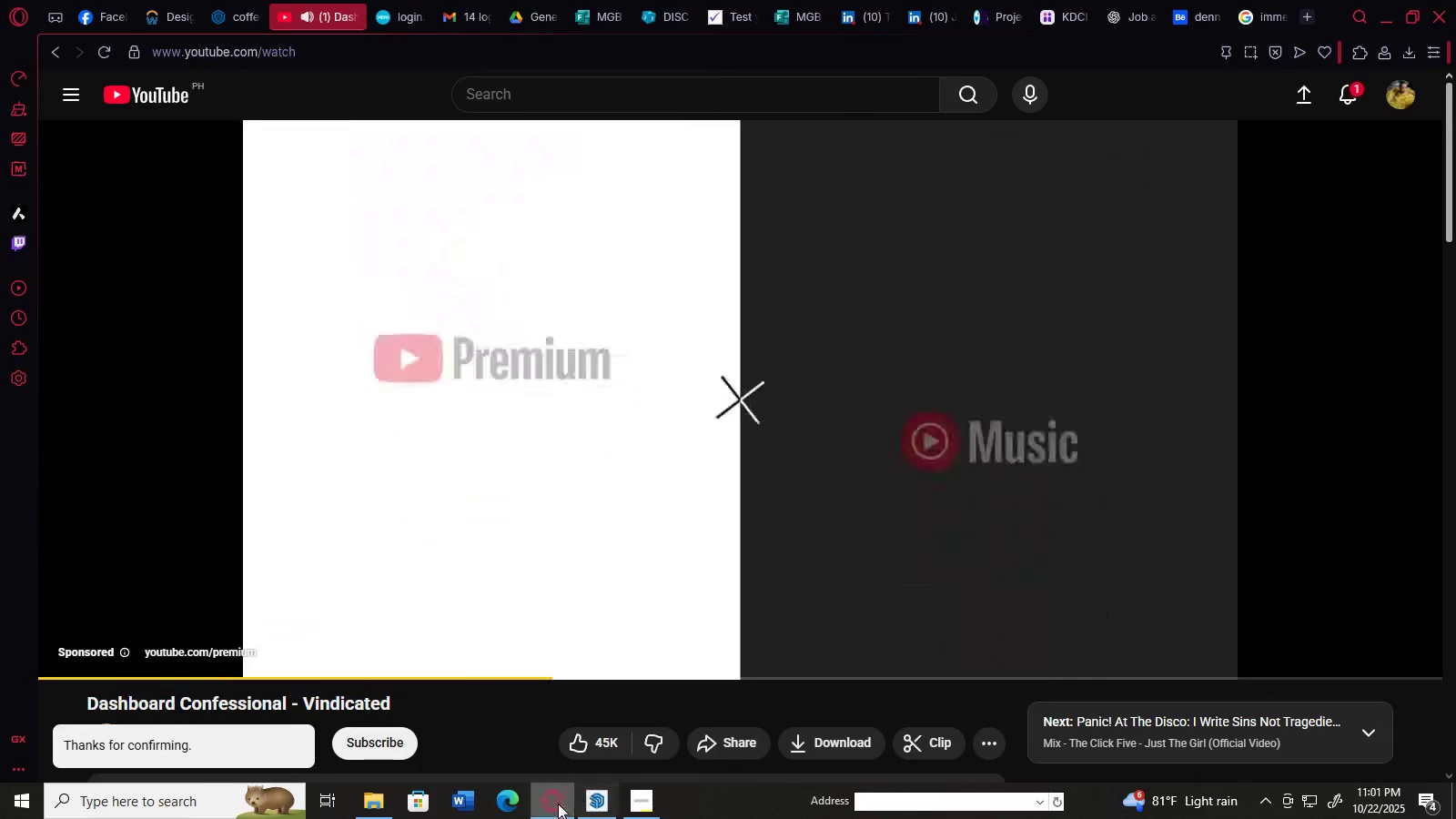 
left_click([558, 804])
 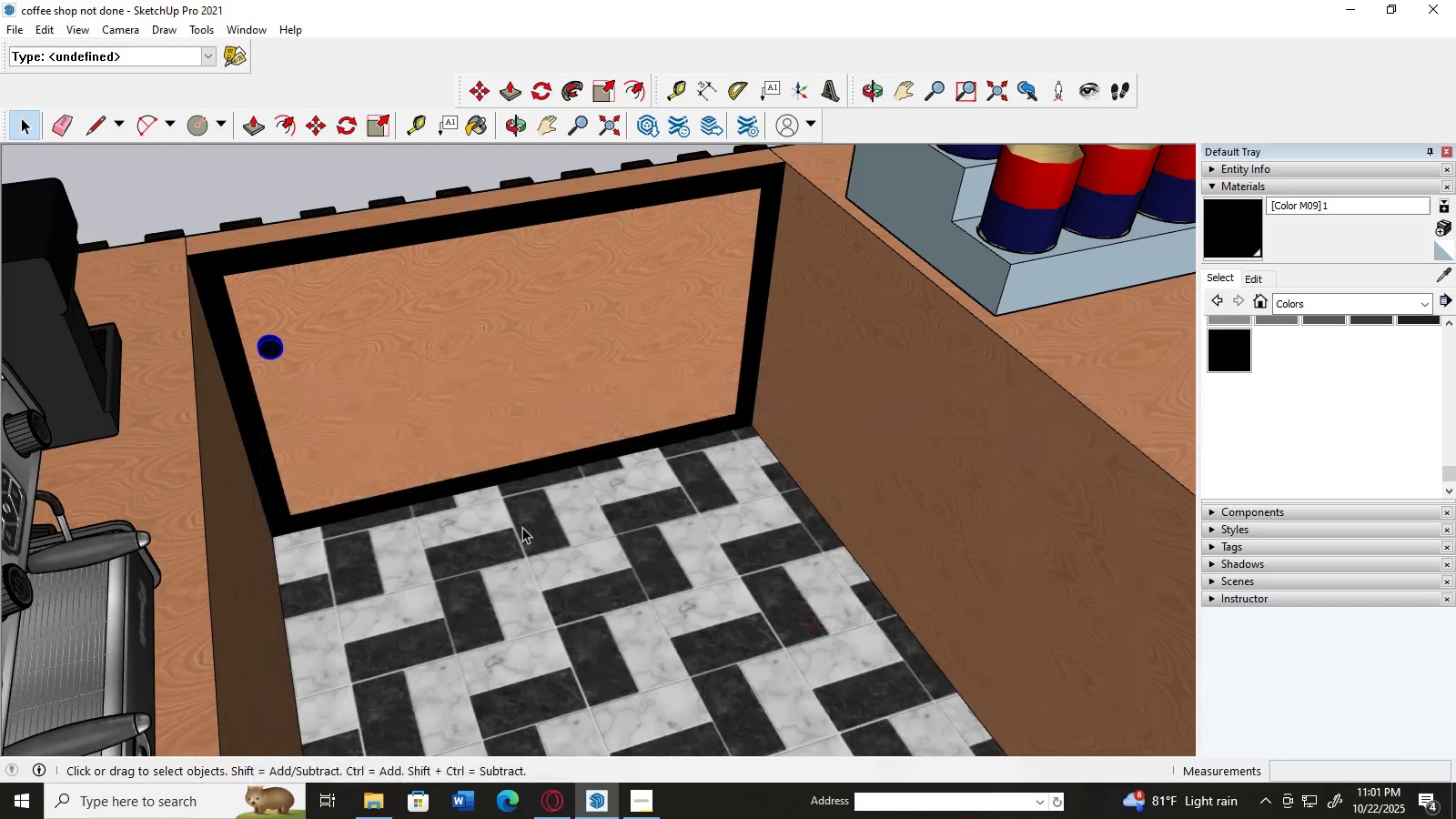 
scroll: coordinate [517, 516], scroll_direction: down, amount: 3.0
 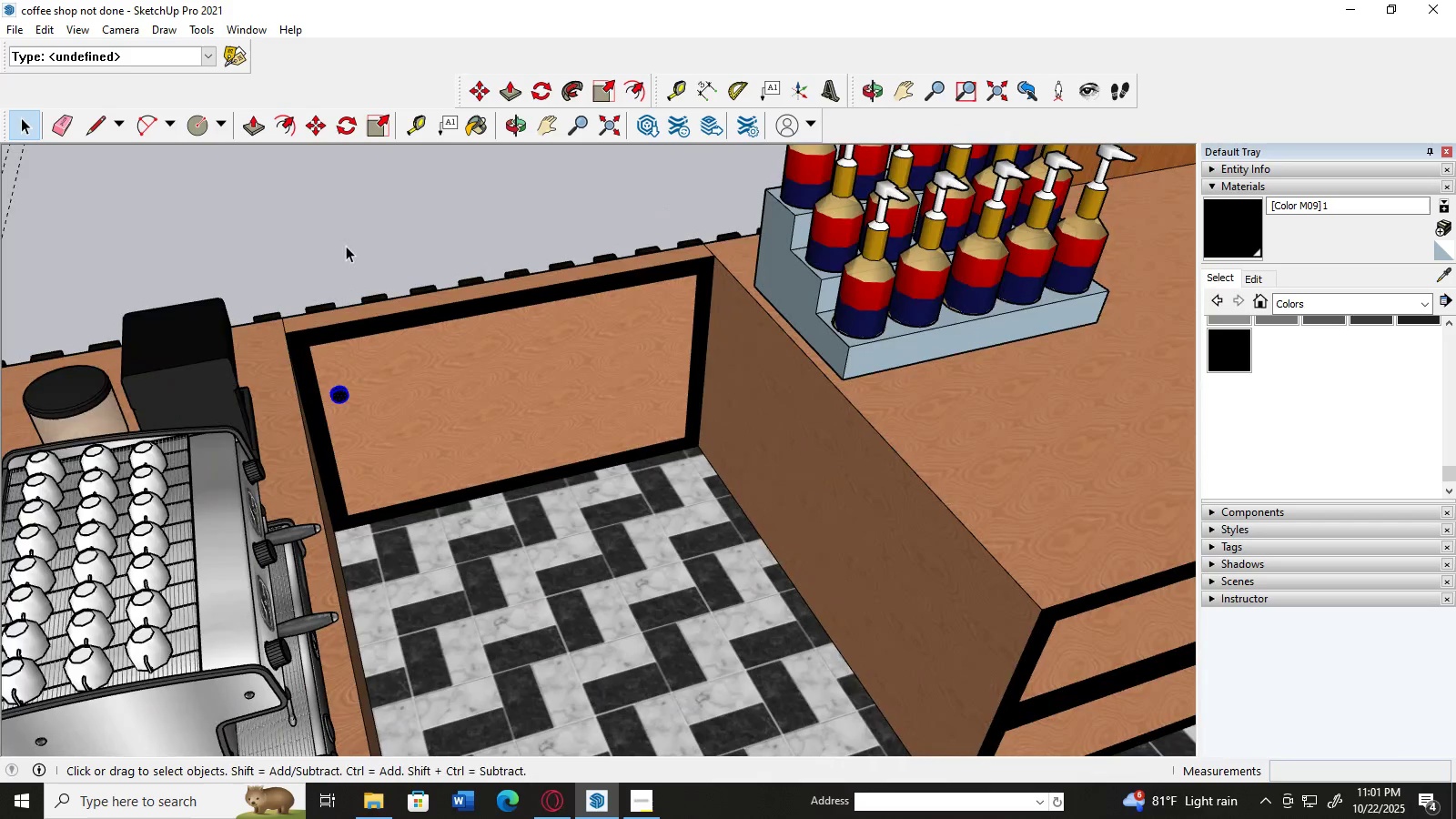 
left_click([346, 246])
 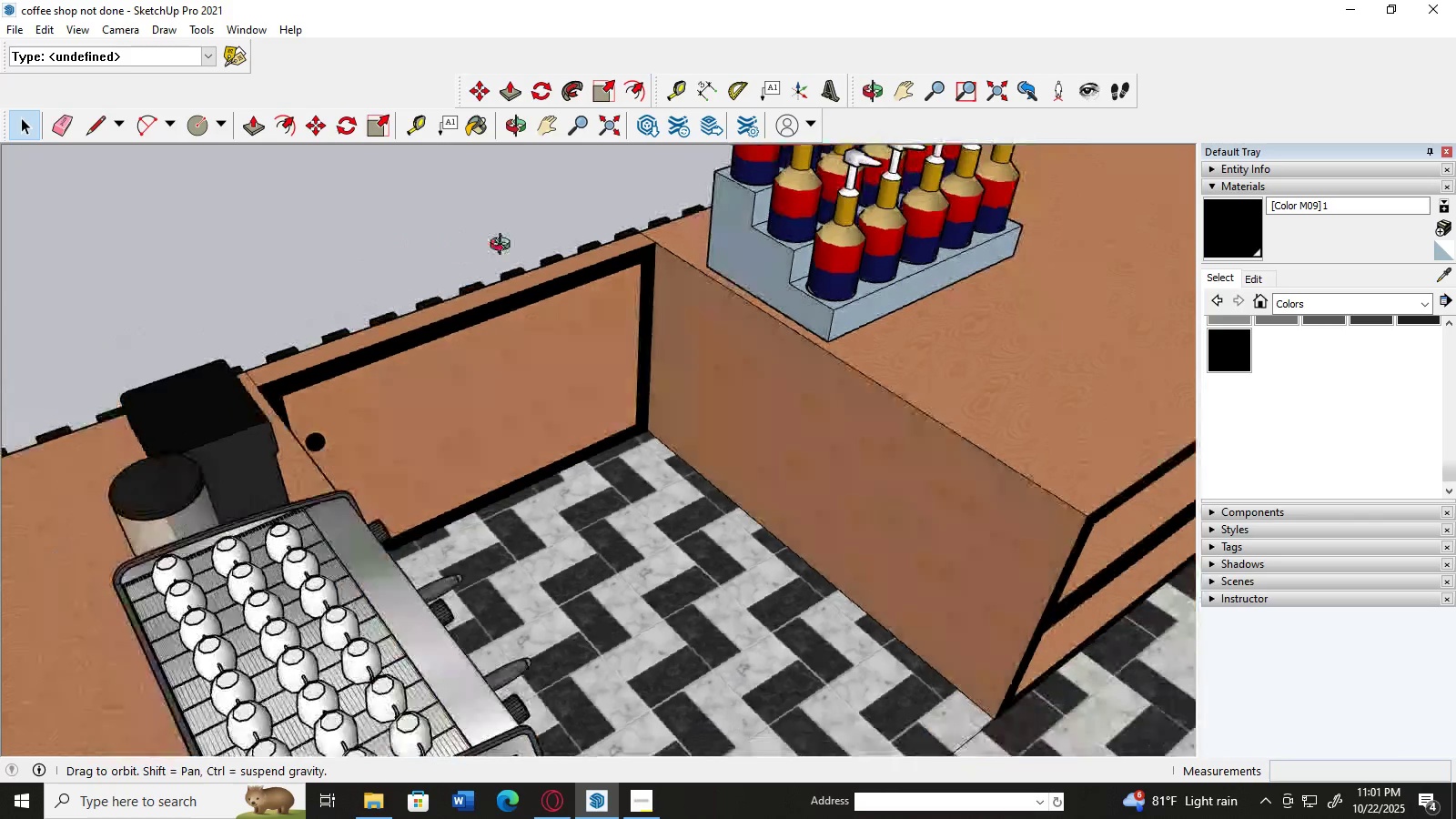 
scroll: coordinate [525, 243], scroll_direction: down, amount: 7.0
 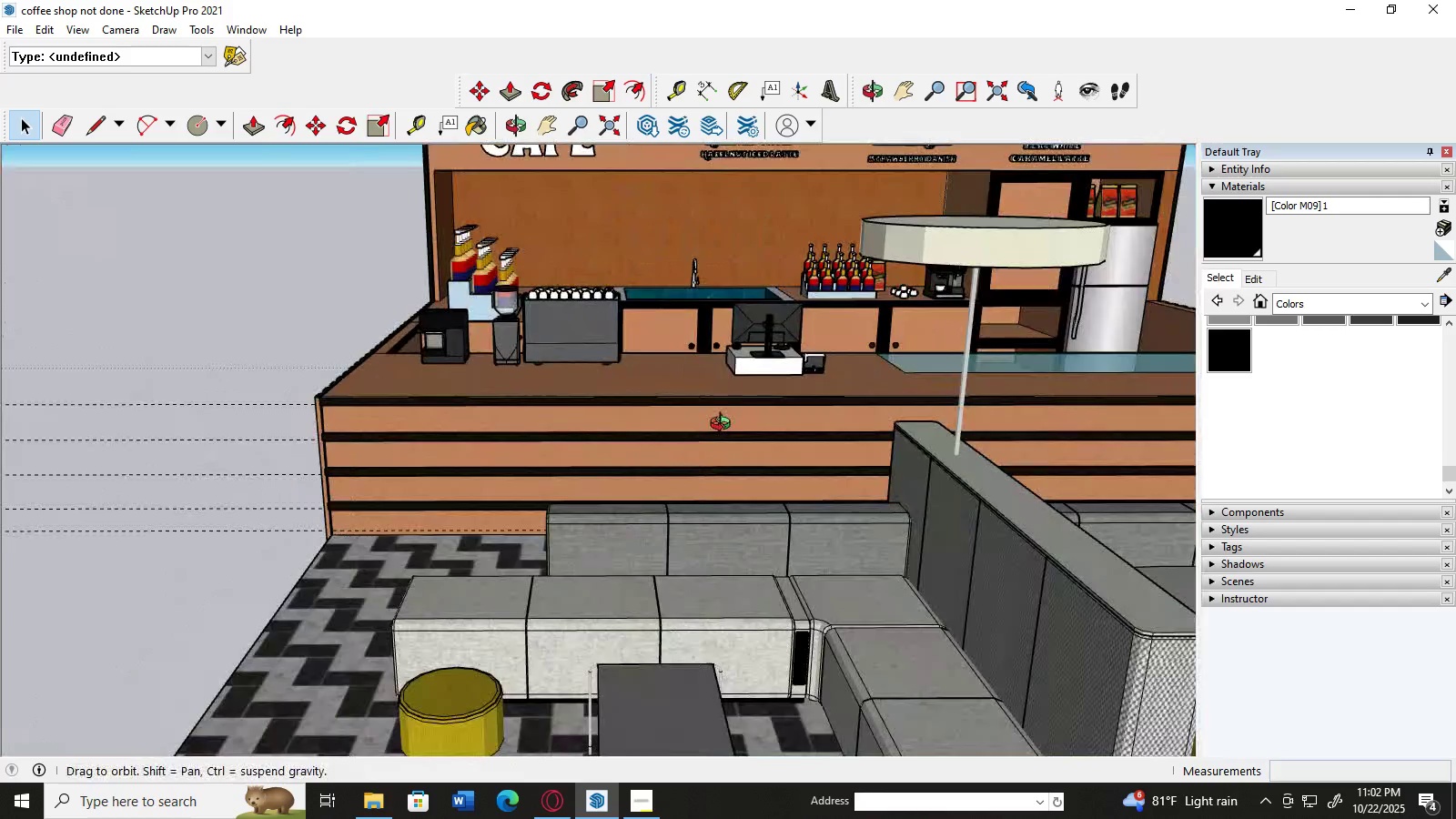 
scroll: coordinate [542, 493], scroll_direction: up, amount: 5.0
 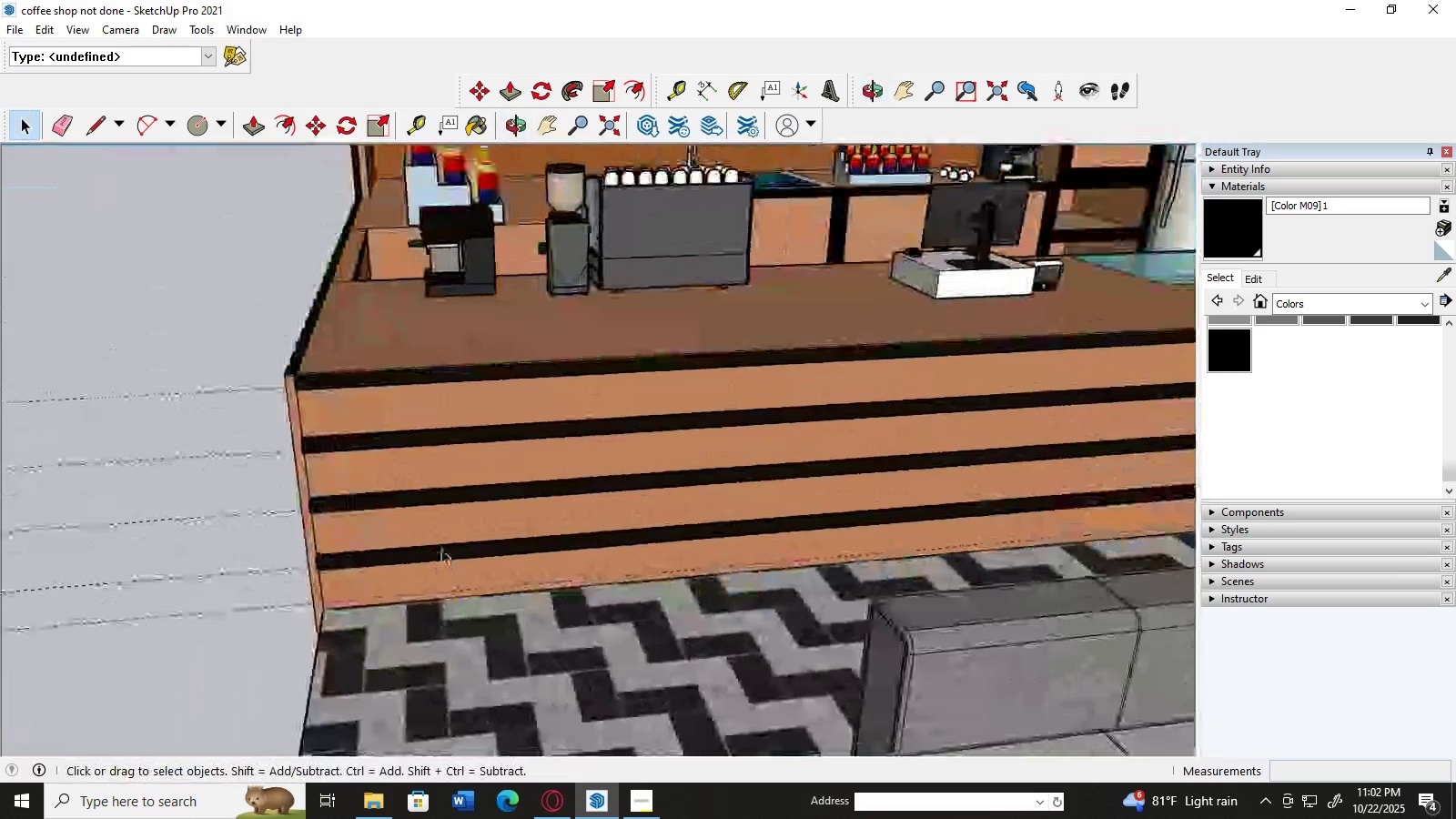 
scroll: coordinate [612, 501], scroll_direction: down, amount: 17.0
 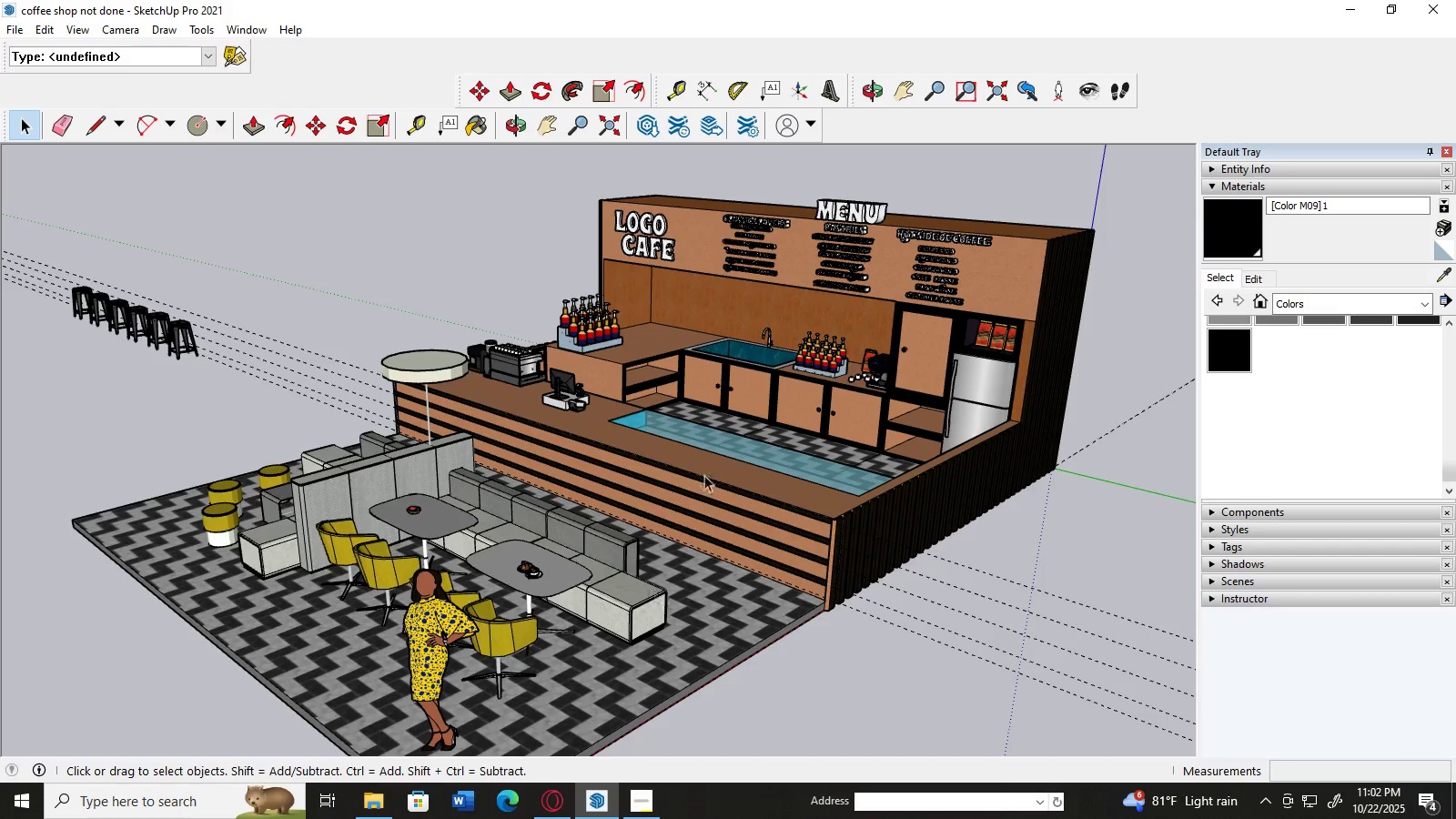 
left_click([1040, 549])
 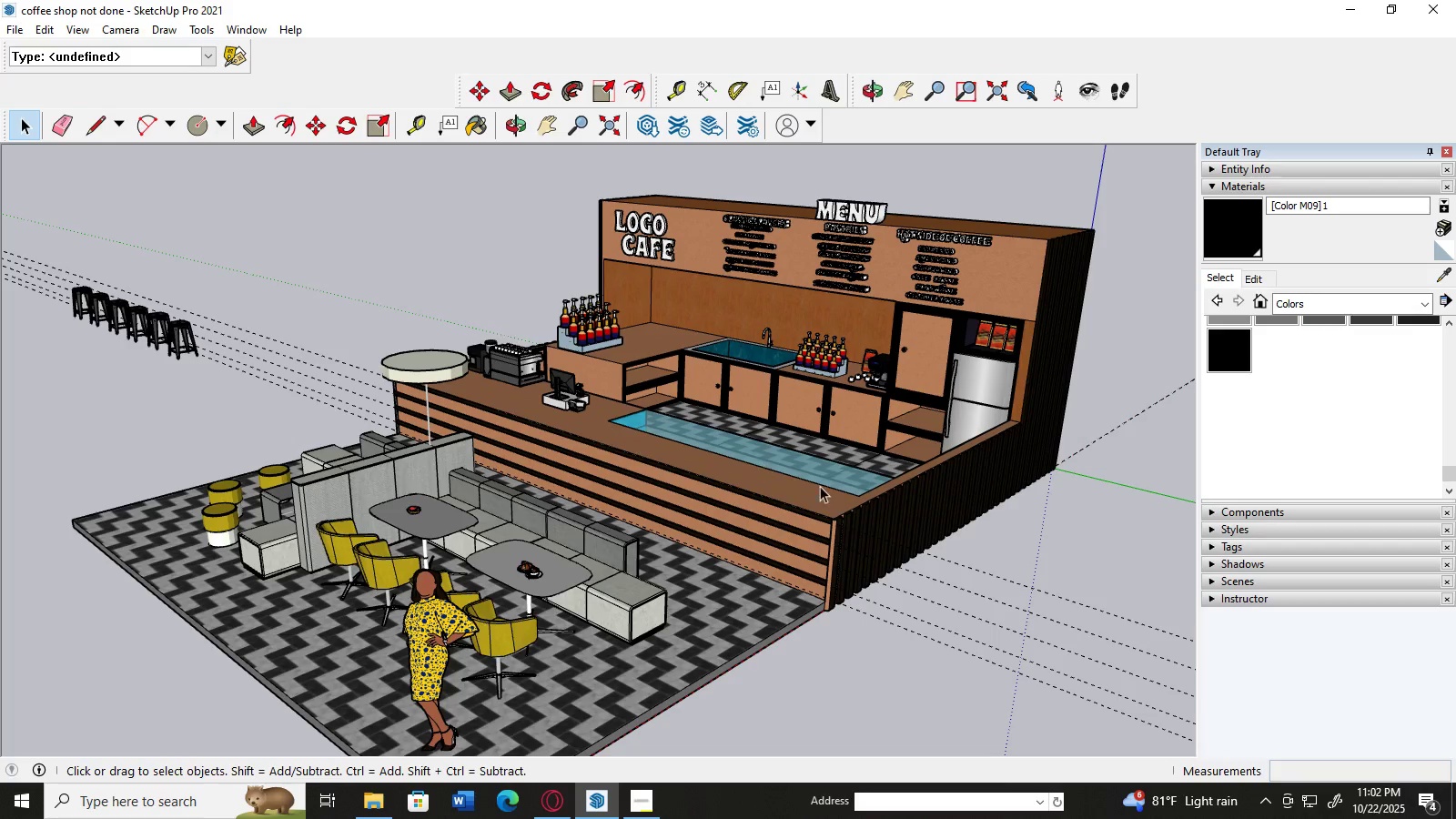 
scroll: coordinate [643, 602], scroll_direction: up, amount: 16.0
 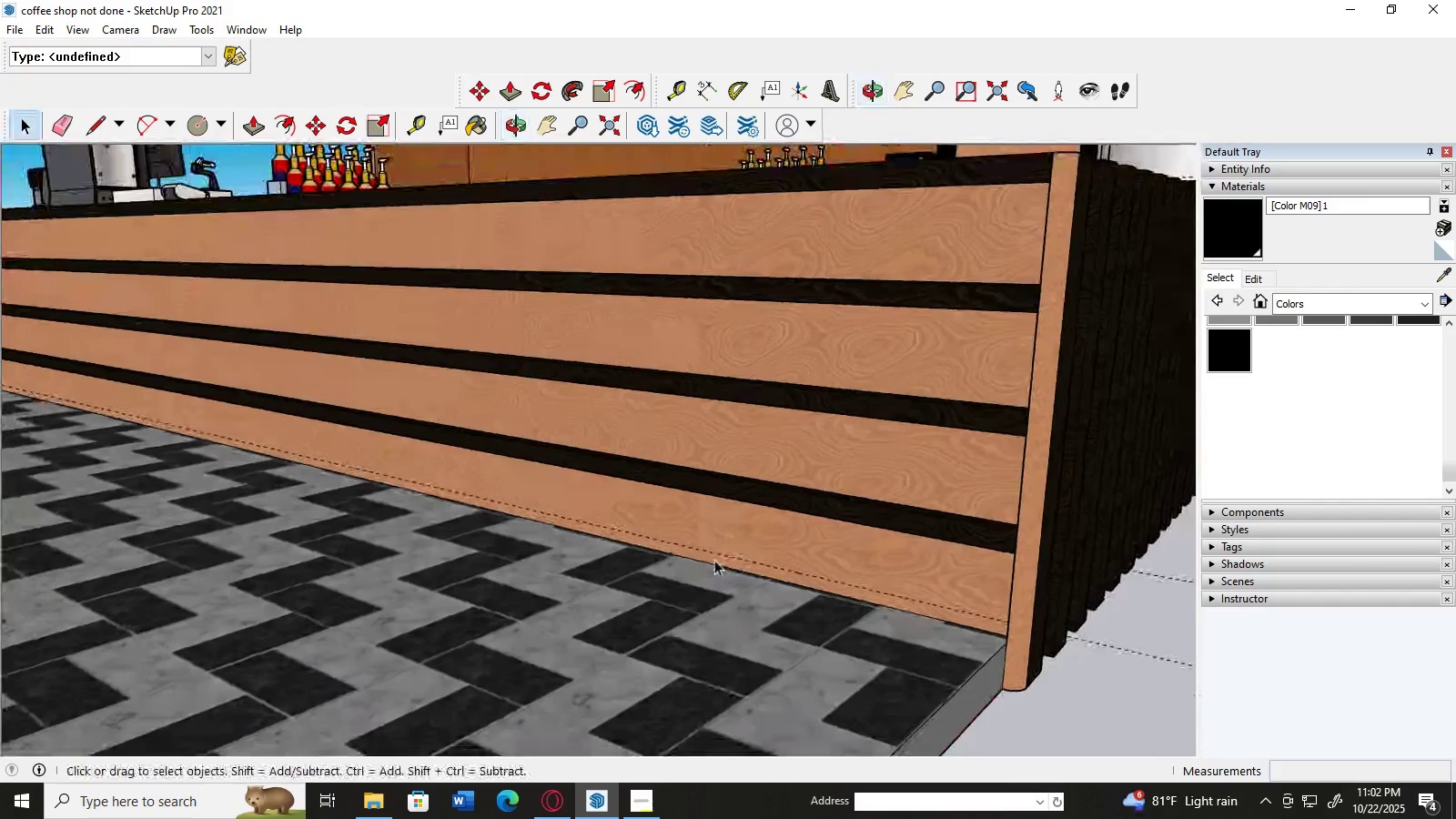 
scroll: coordinate [692, 516], scroll_direction: down, amount: 3.0
 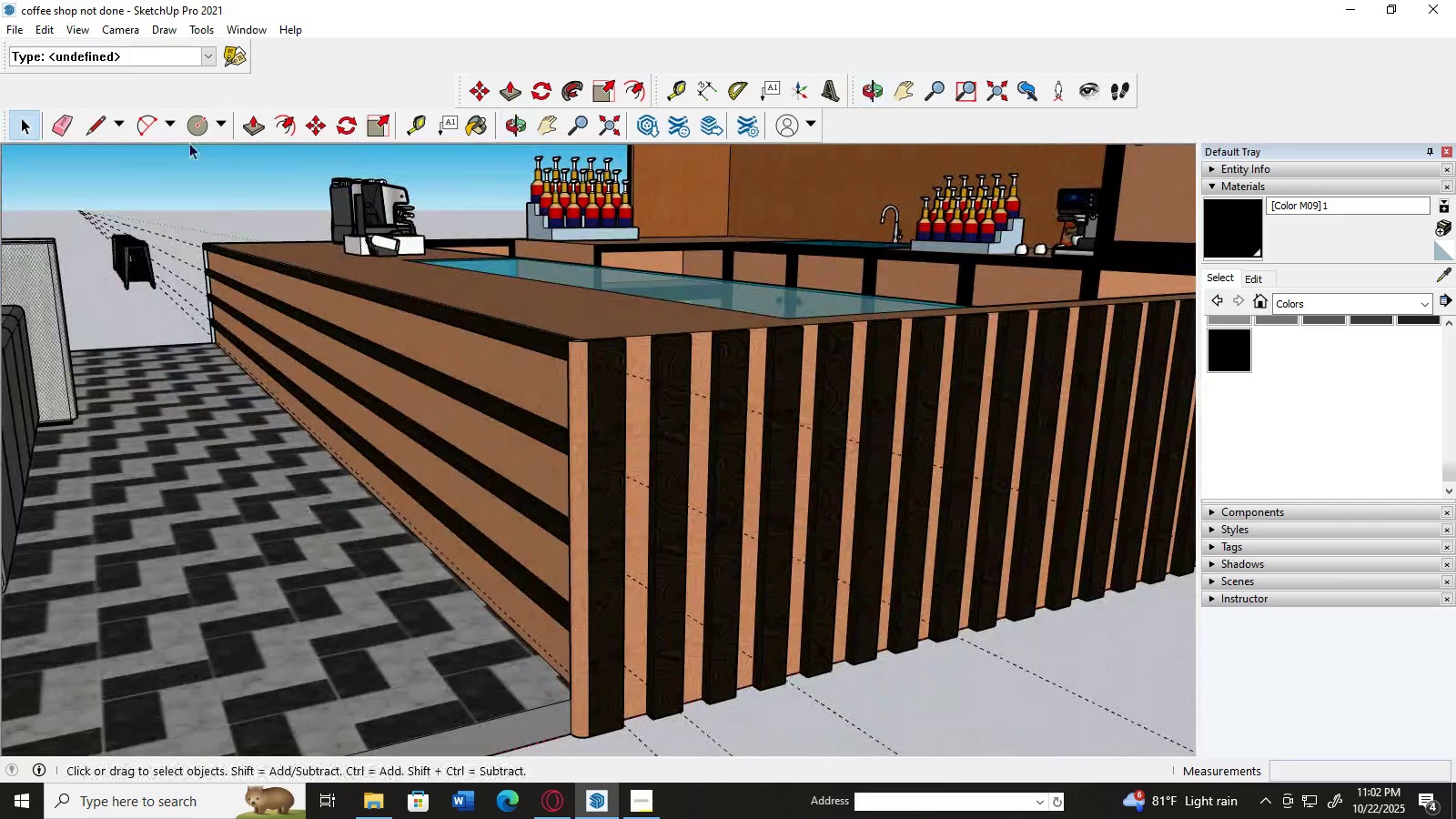 
left_click([219, 128])
 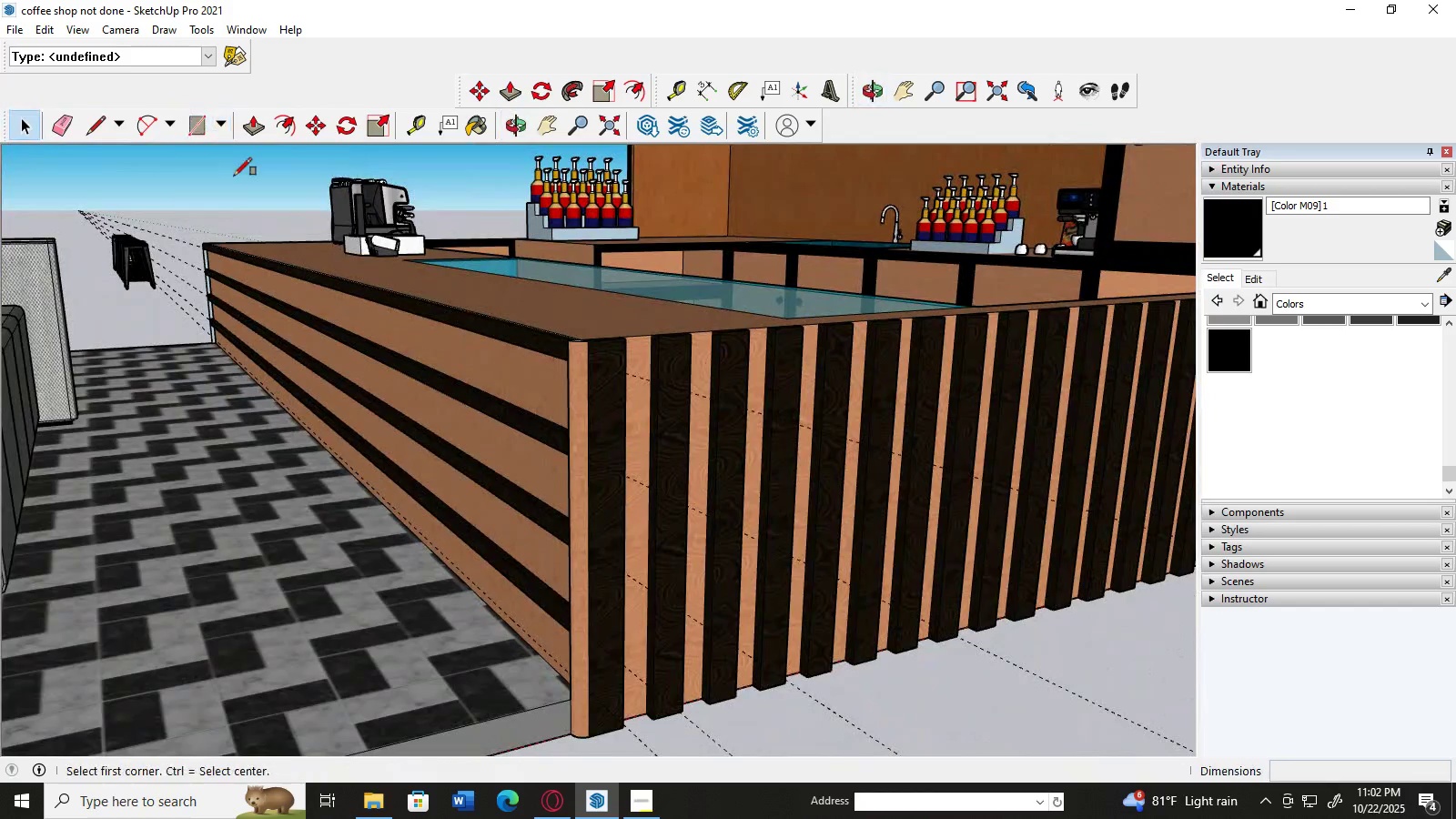 
left_click([225, 150])
 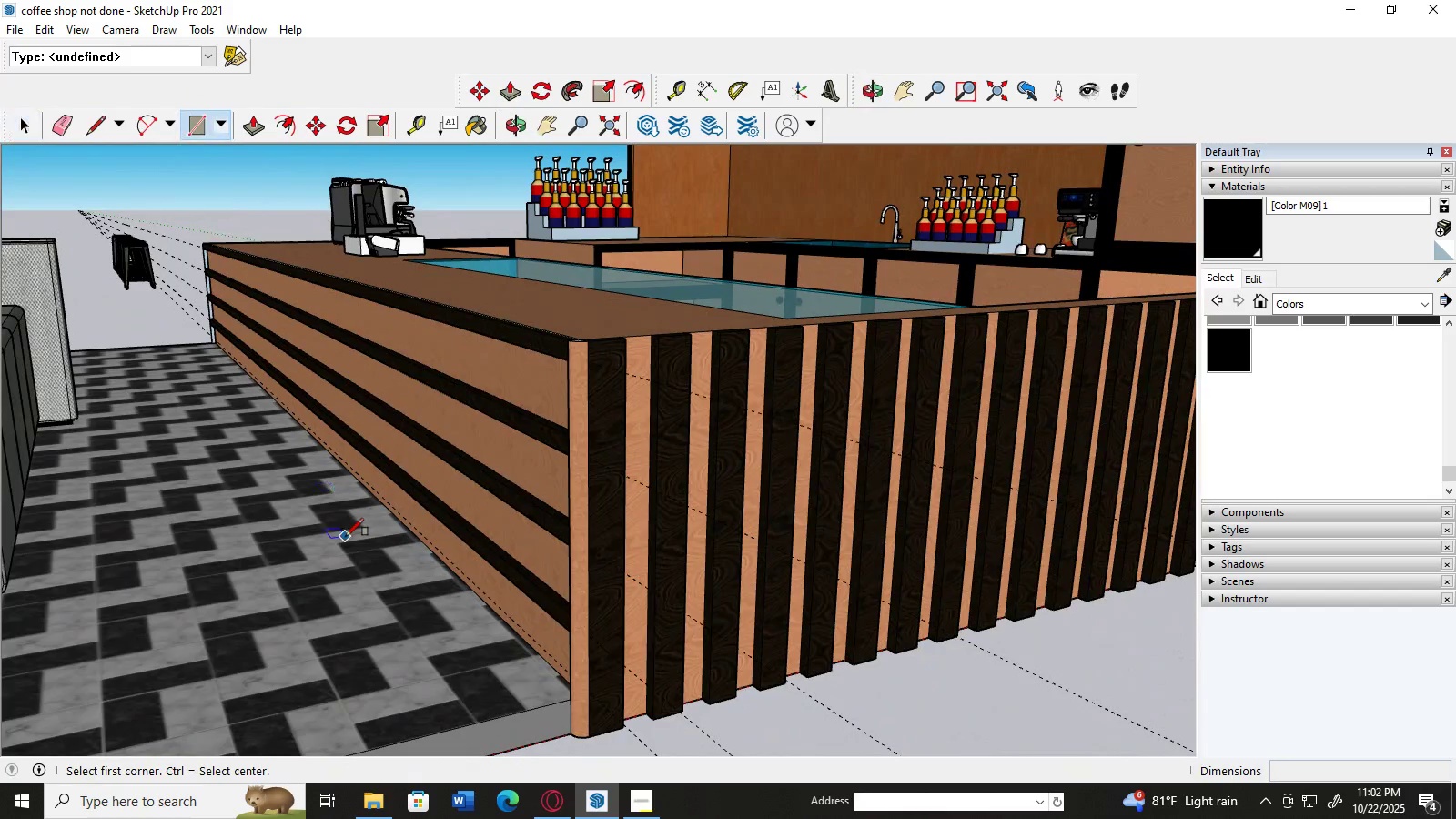 
scroll: coordinate [164, 310], scroll_direction: up, amount: 25.0
 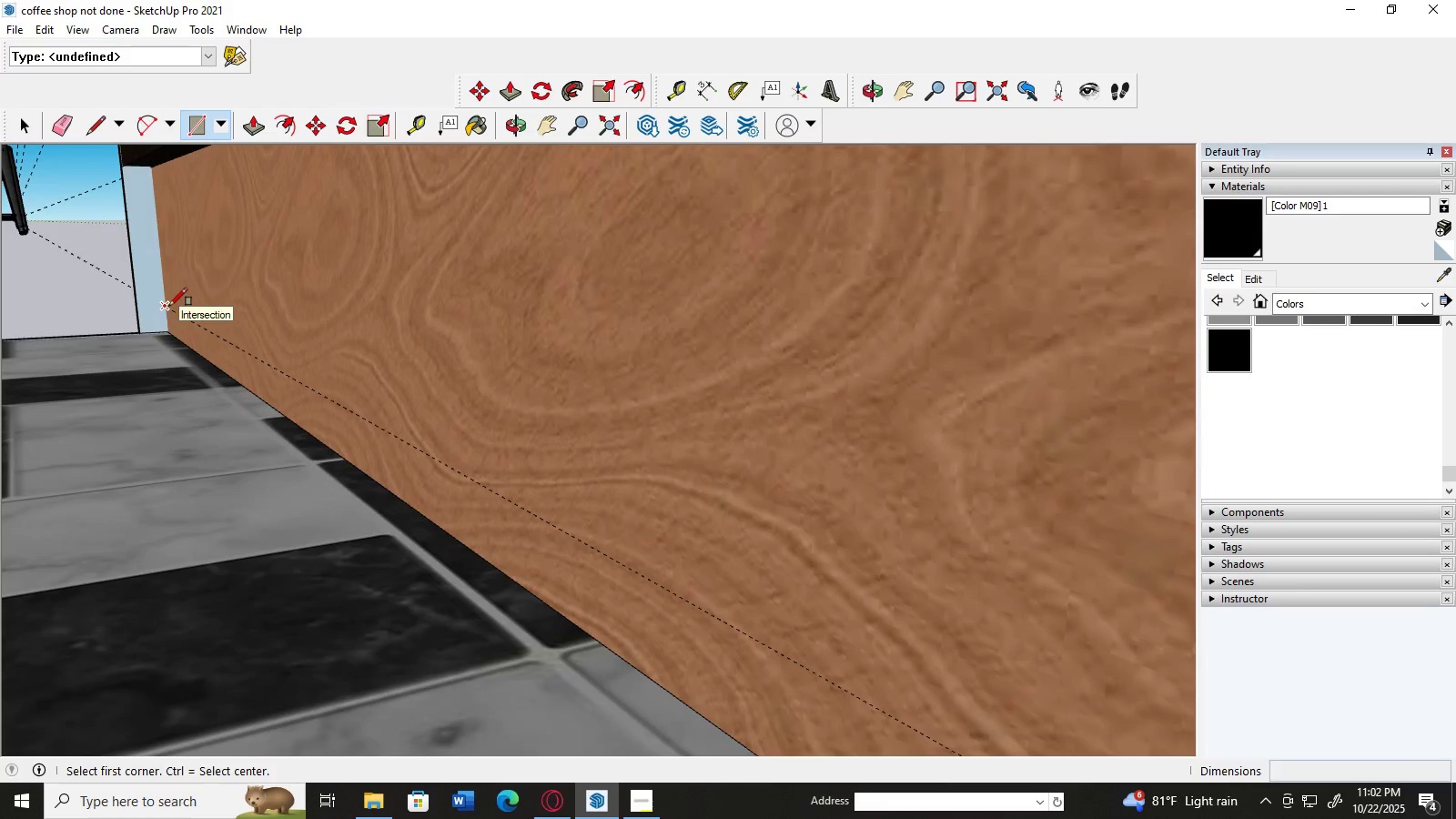 
left_click([169, 306])
 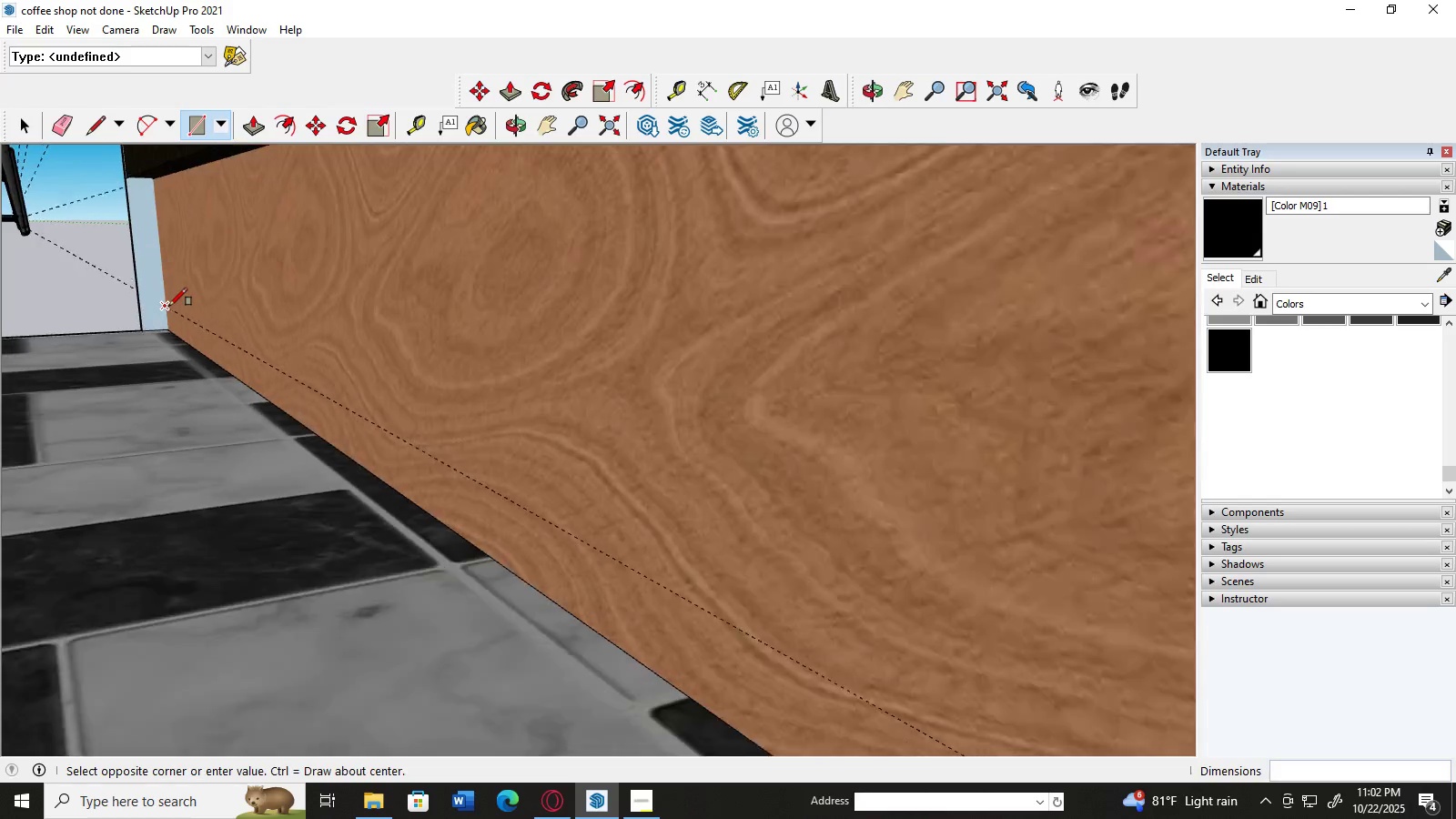 
scroll: coordinate [169, 306], scroll_direction: down, amount: 27.0
 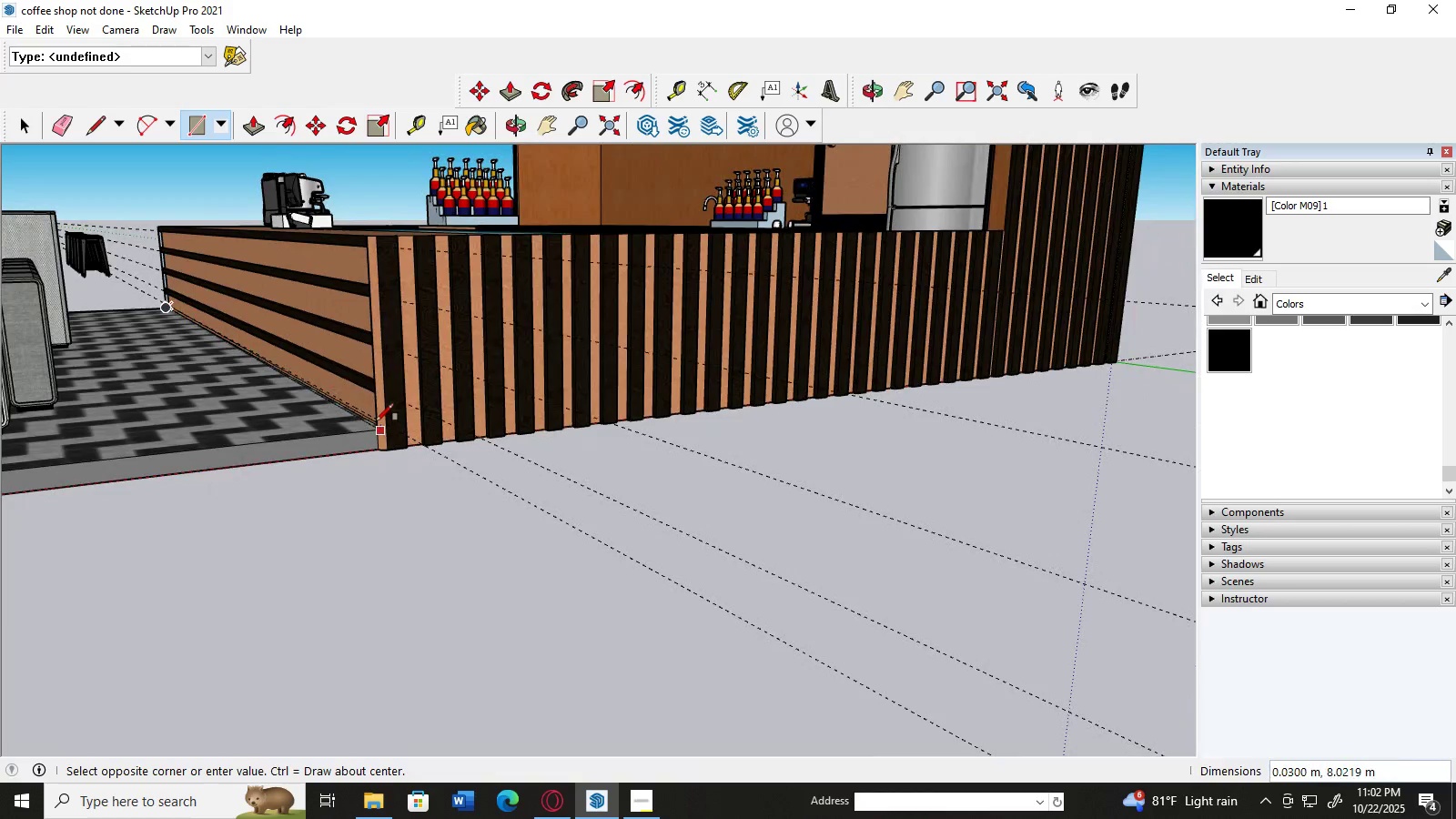 
scroll: coordinate [619, 456], scroll_direction: up, amount: 14.0
 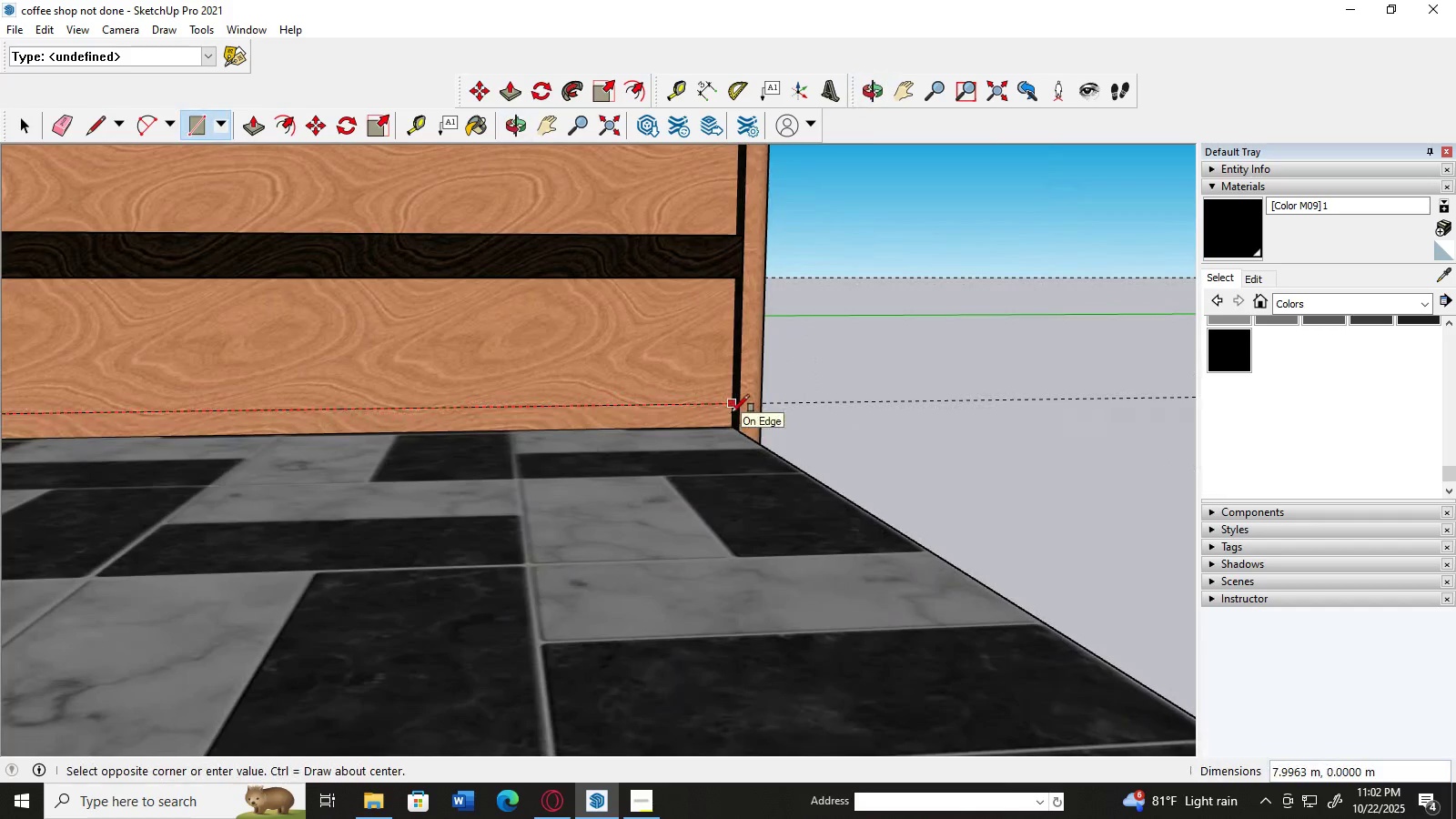 
left_click([732, 409])
 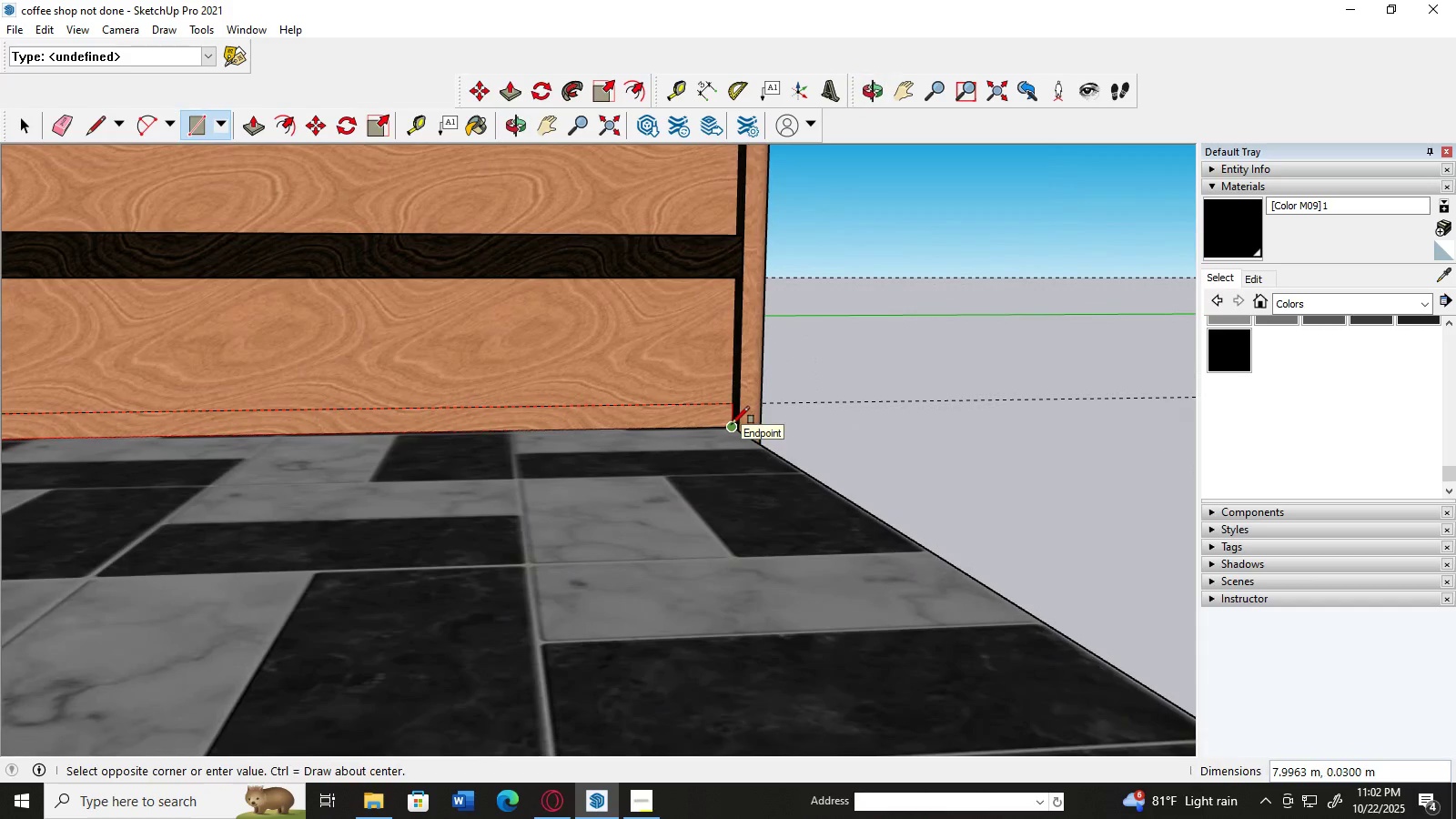 
left_click([732, 424])
 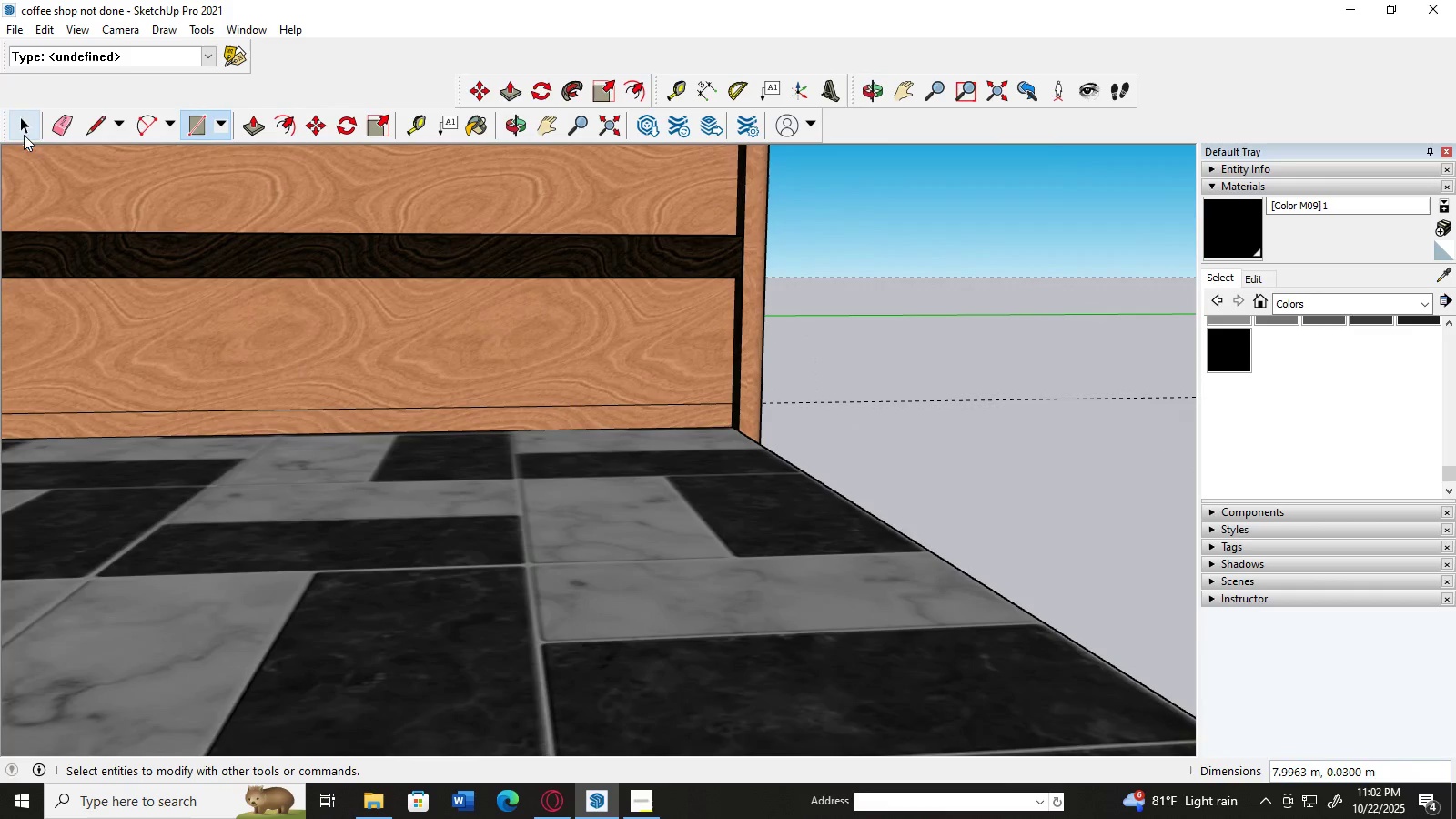 
left_click([24, 131])
 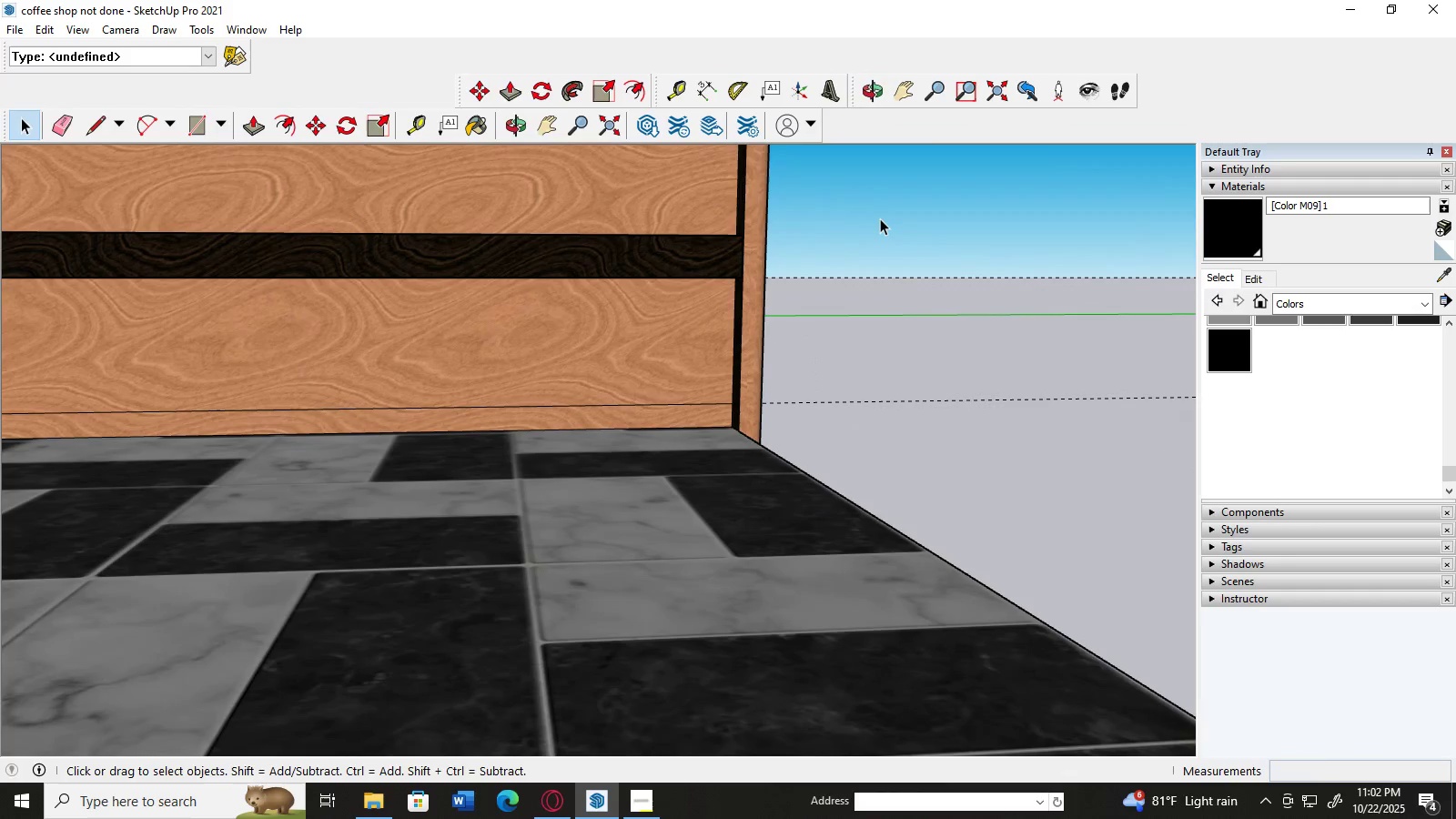 
left_click([880, 218])
 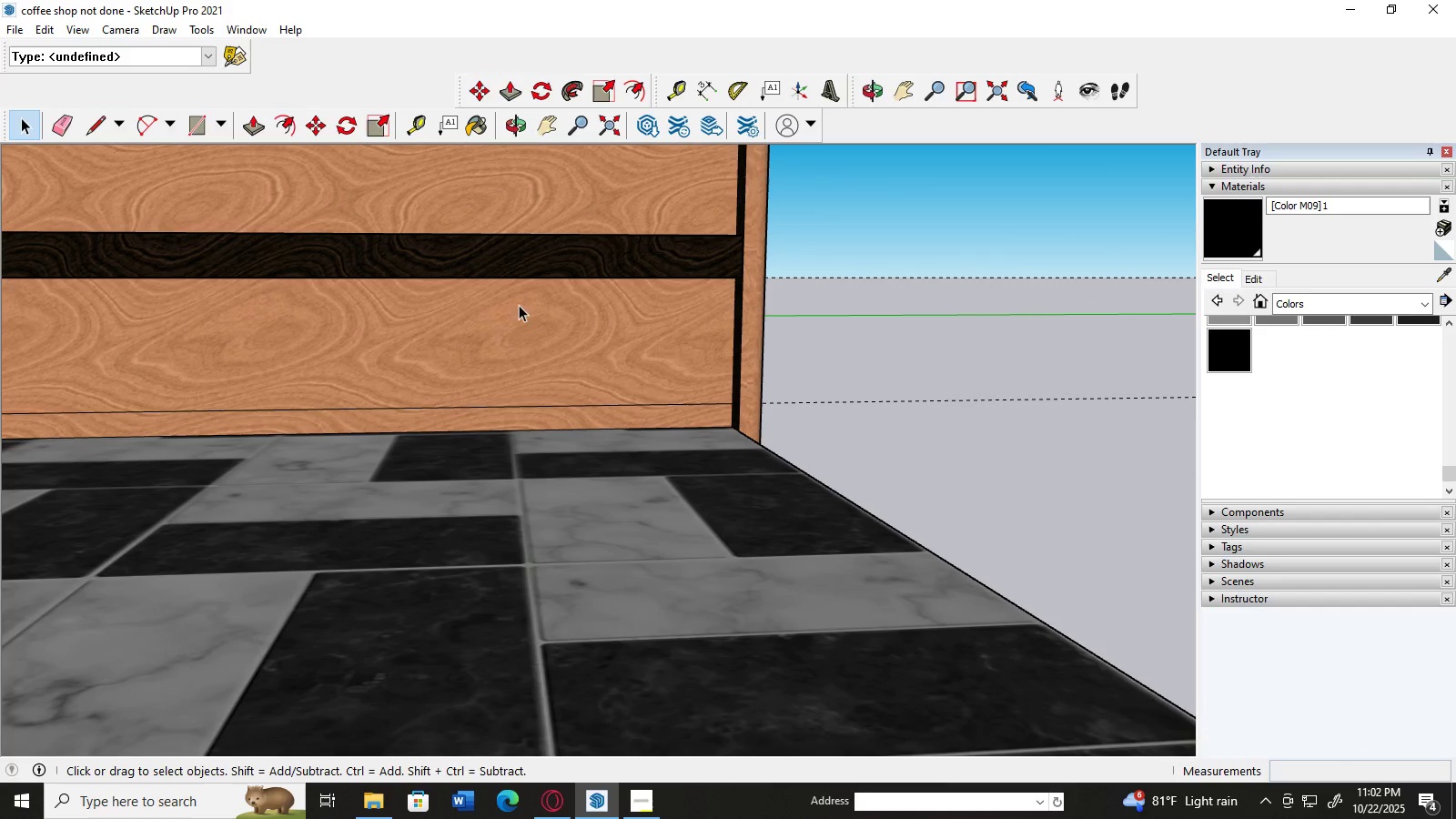 
left_click([561, 413])
 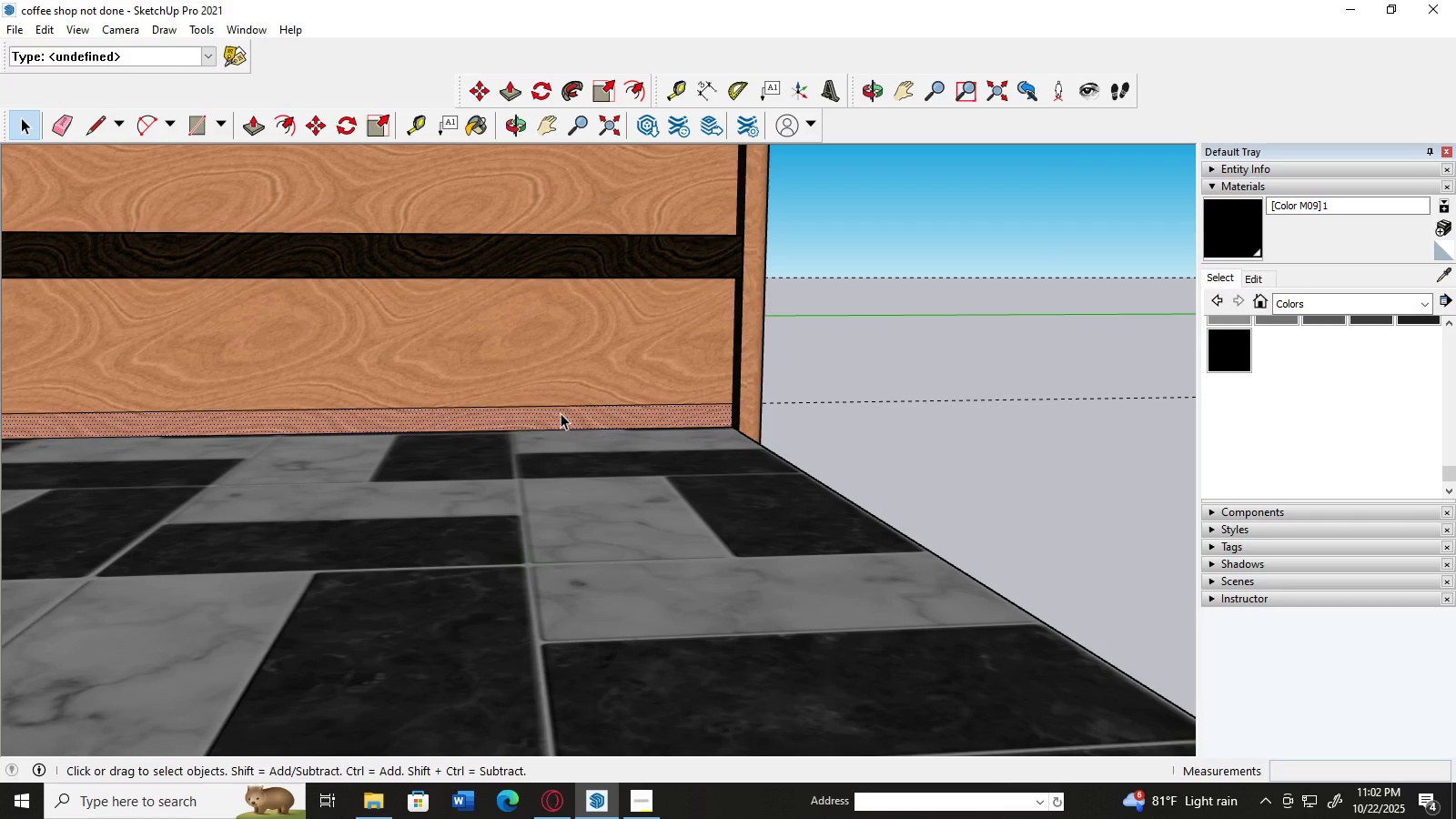 
scroll: coordinate [561, 413], scroll_direction: up, amount: 5.0
 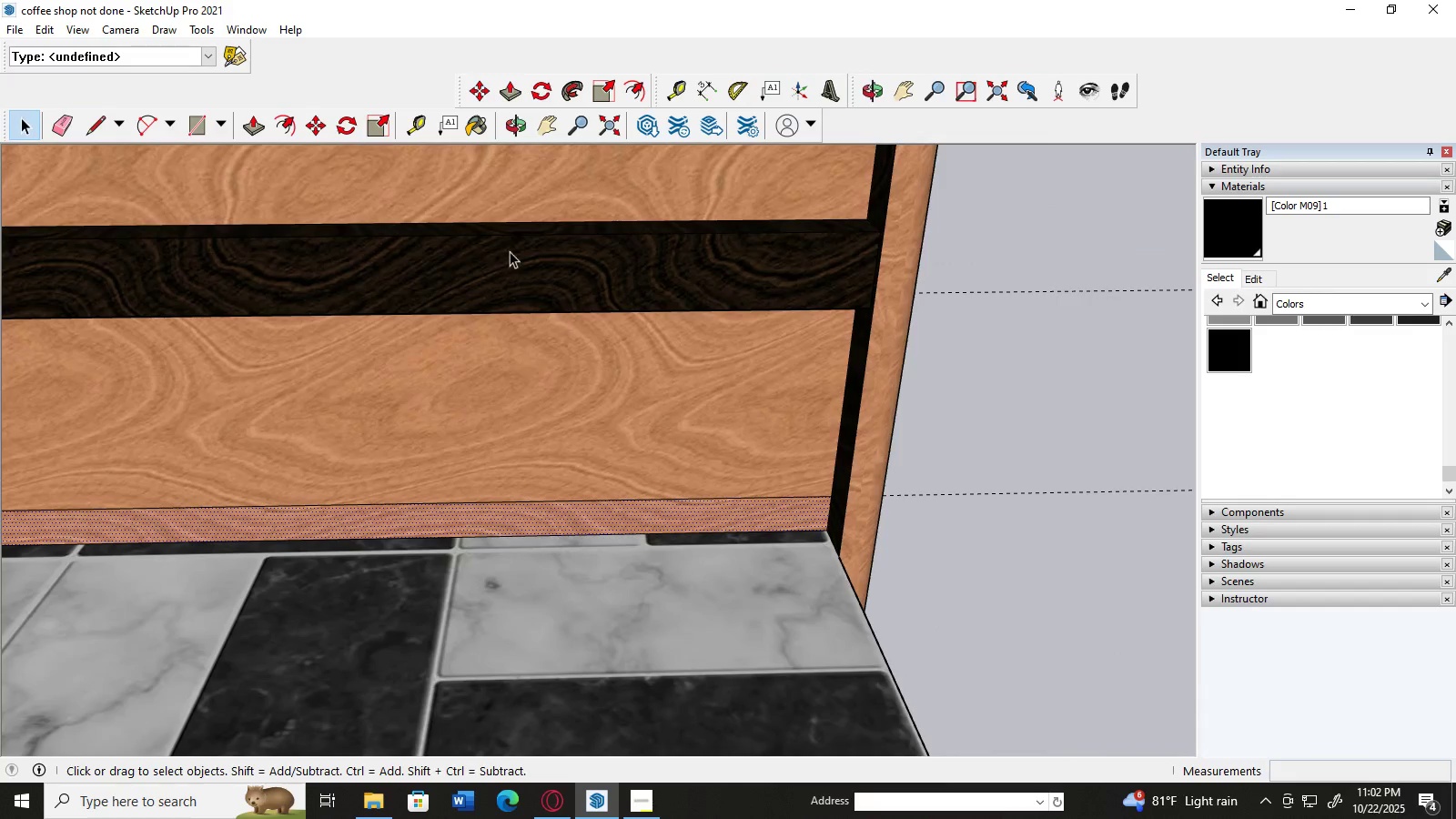 
left_click([421, 126])
 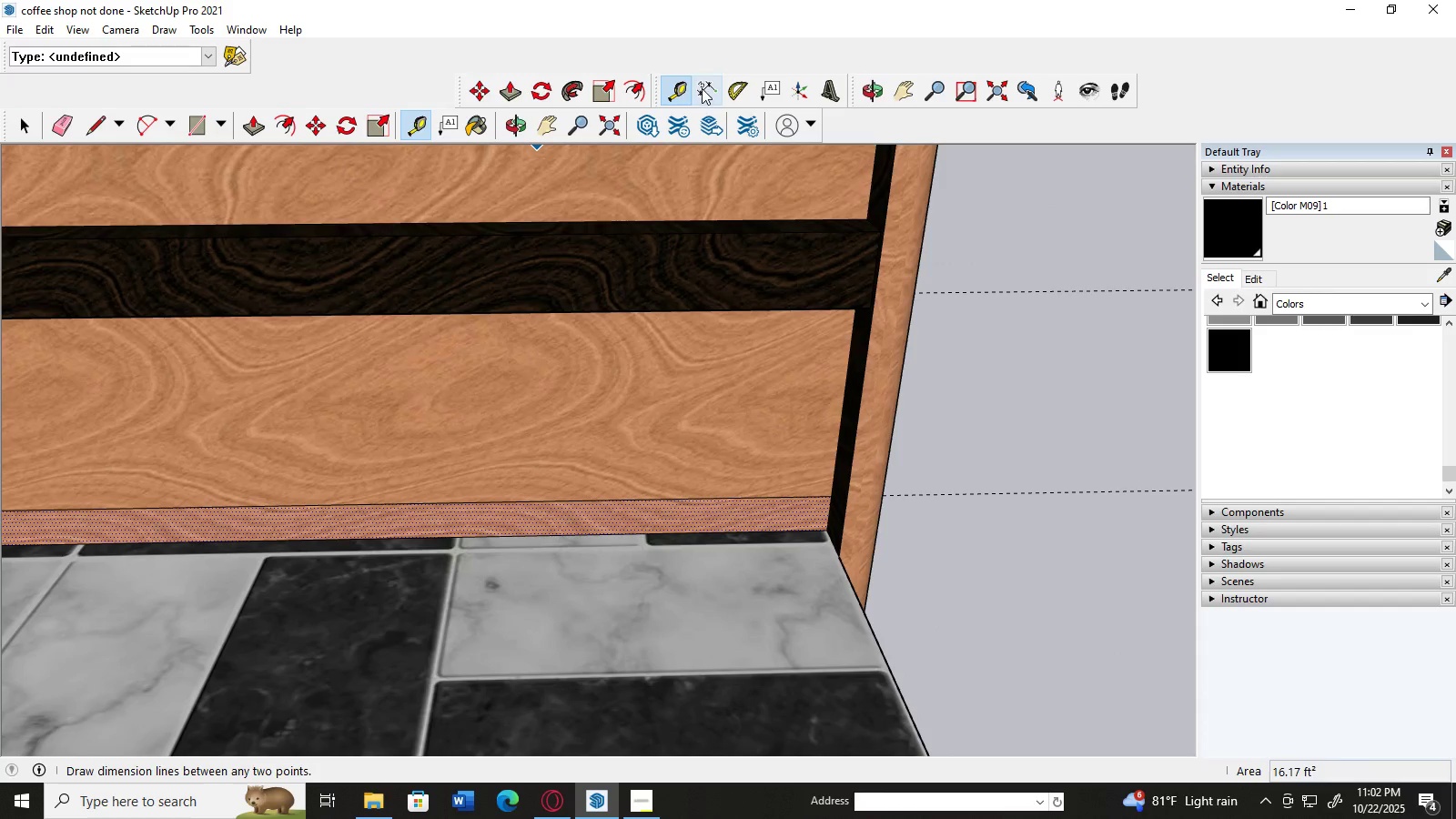 
left_click([702, 88])
 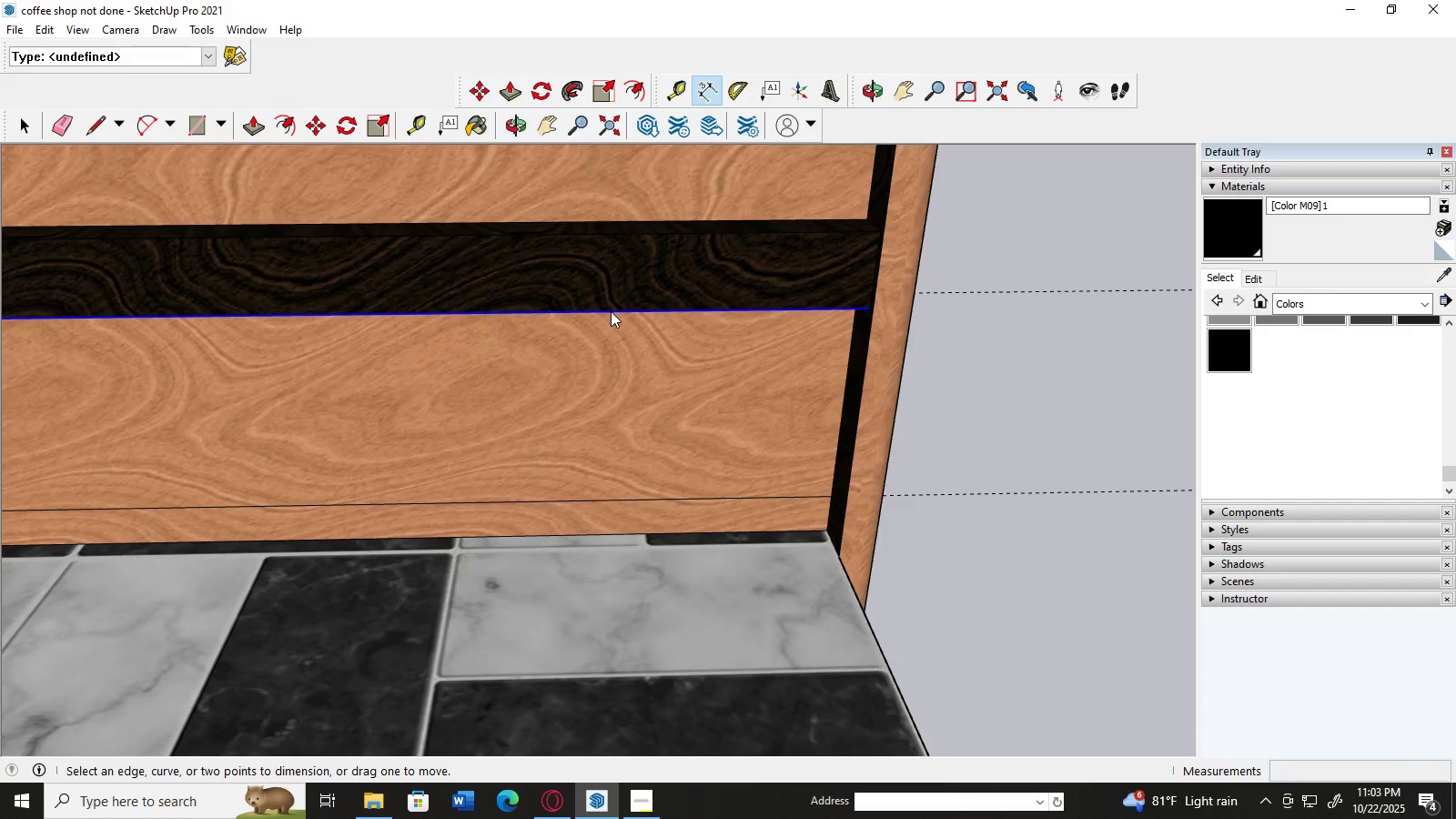 
left_click([611, 311])
 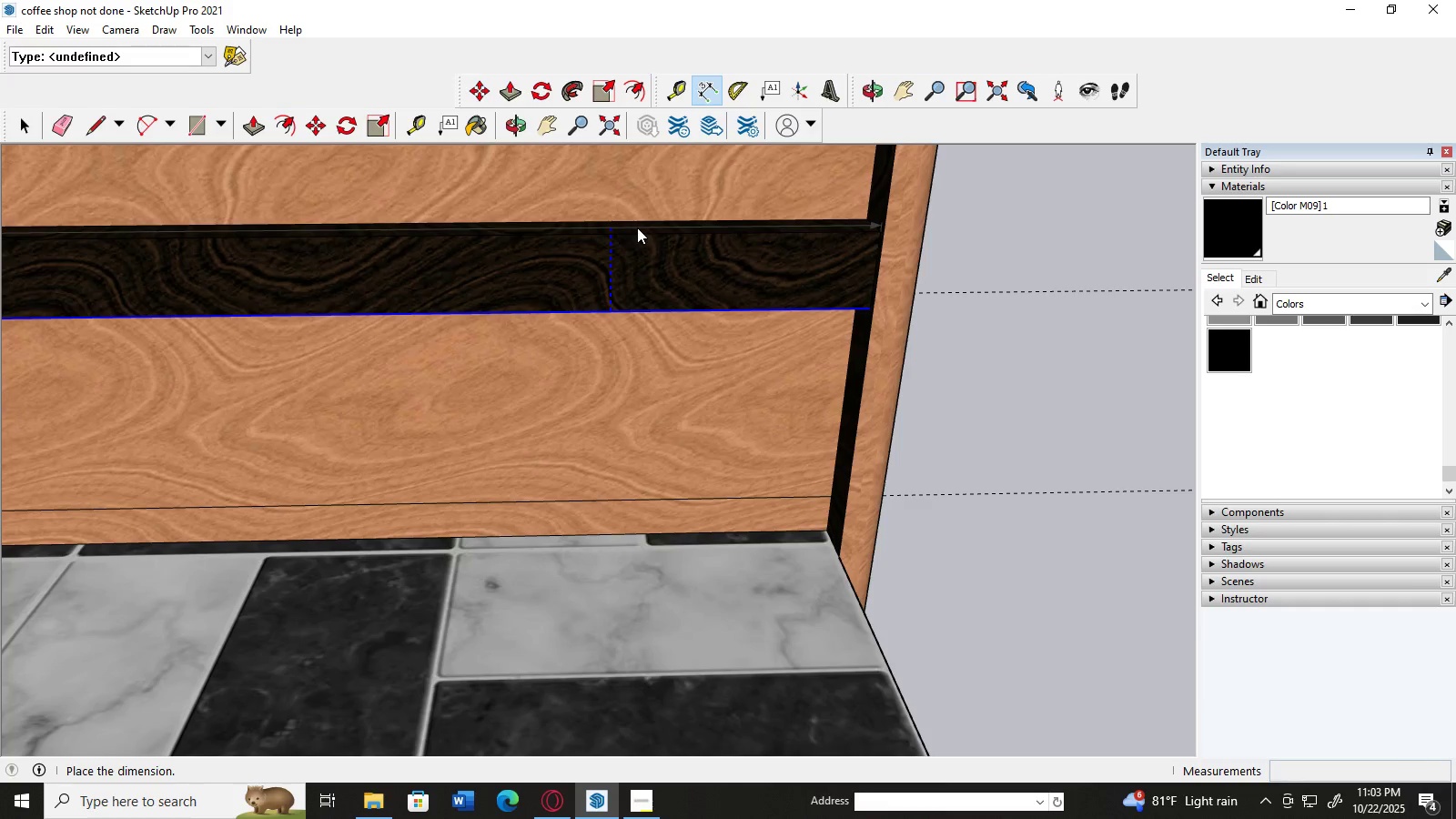 
scroll: coordinate [641, 250], scroll_direction: up, amount: 6.0
 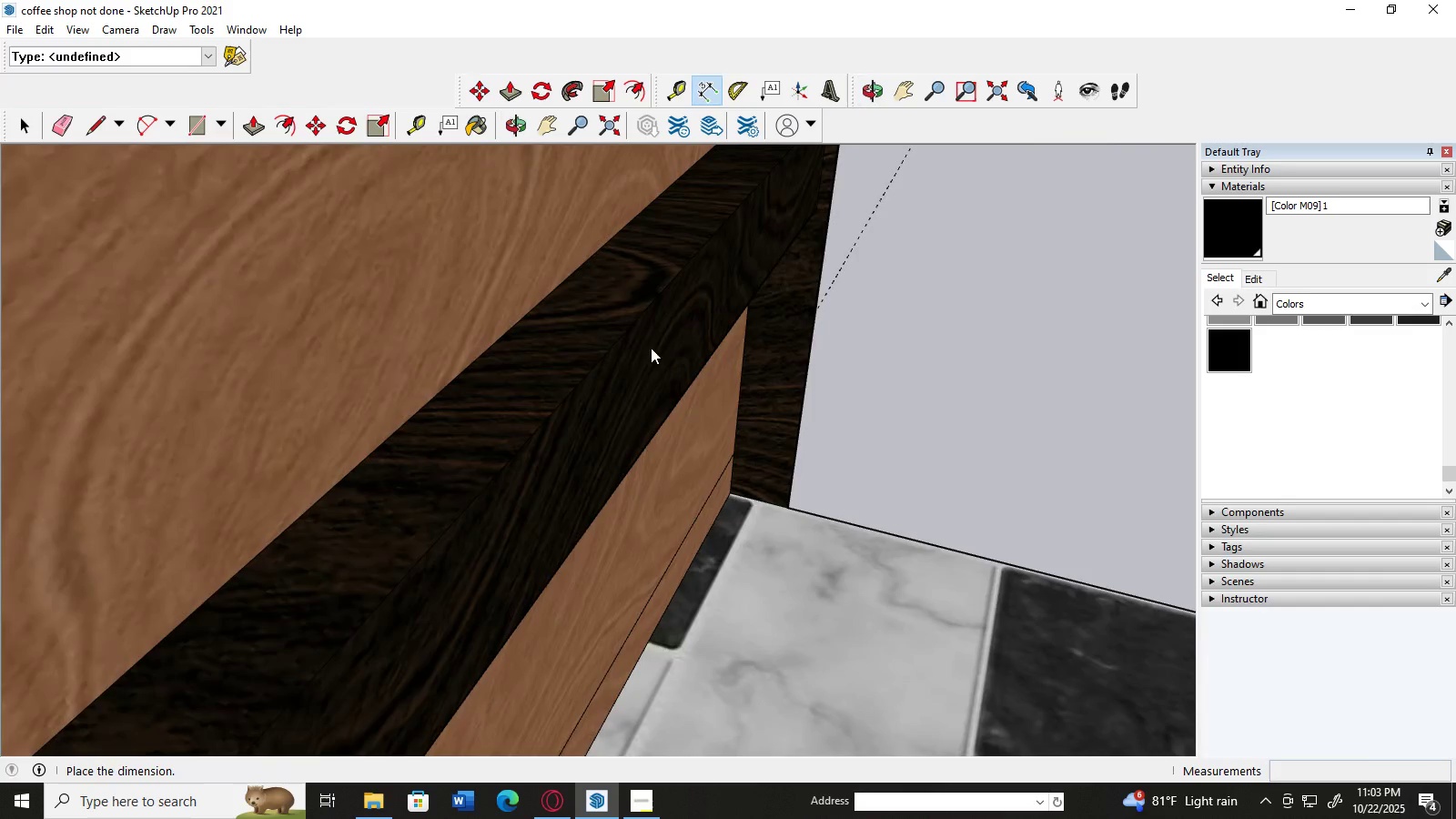 
wait(9.26)
 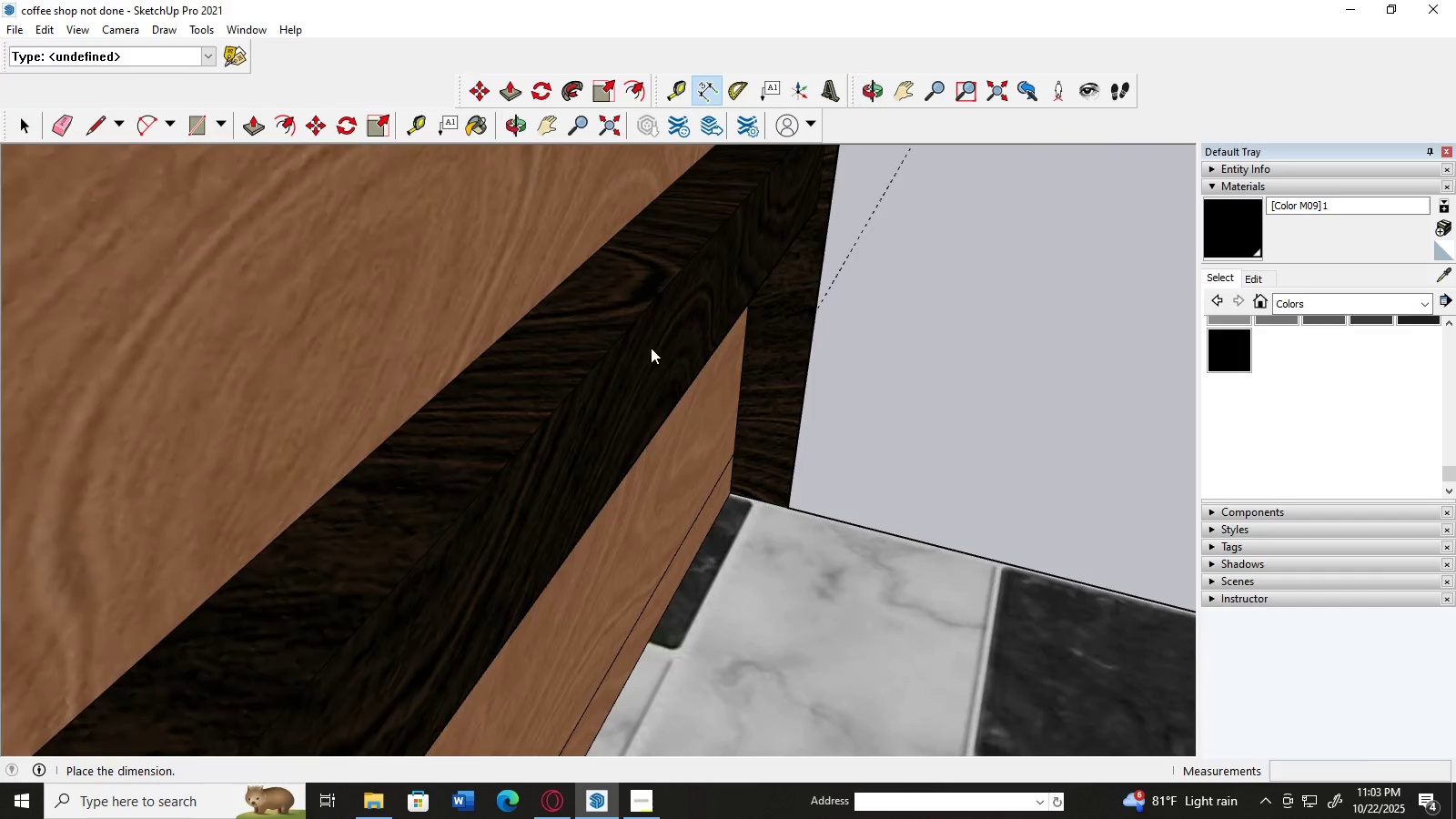 
left_click([16, 131])
 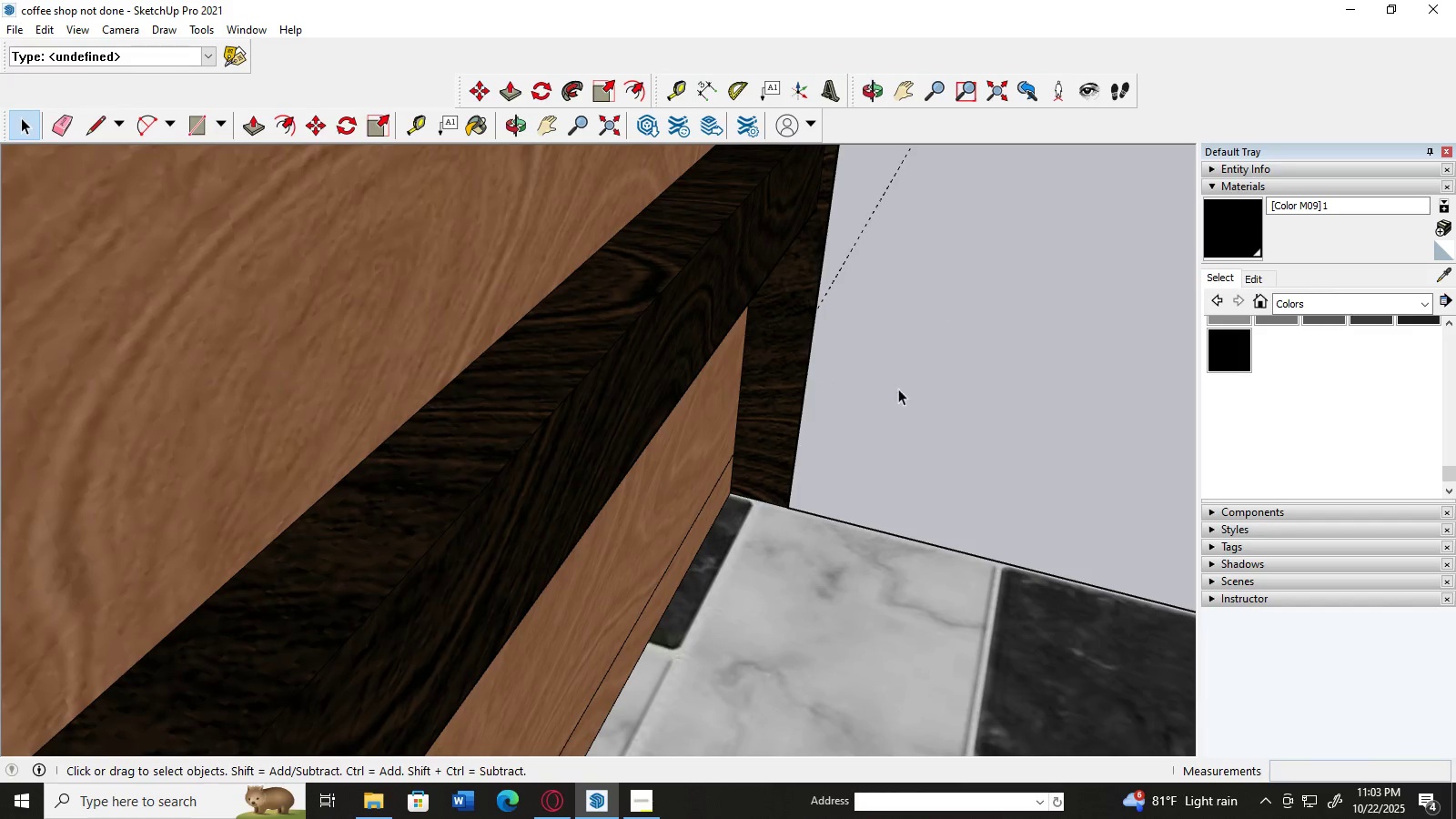 
scroll: coordinate [889, 424], scroll_direction: up, amount: 1.0
 